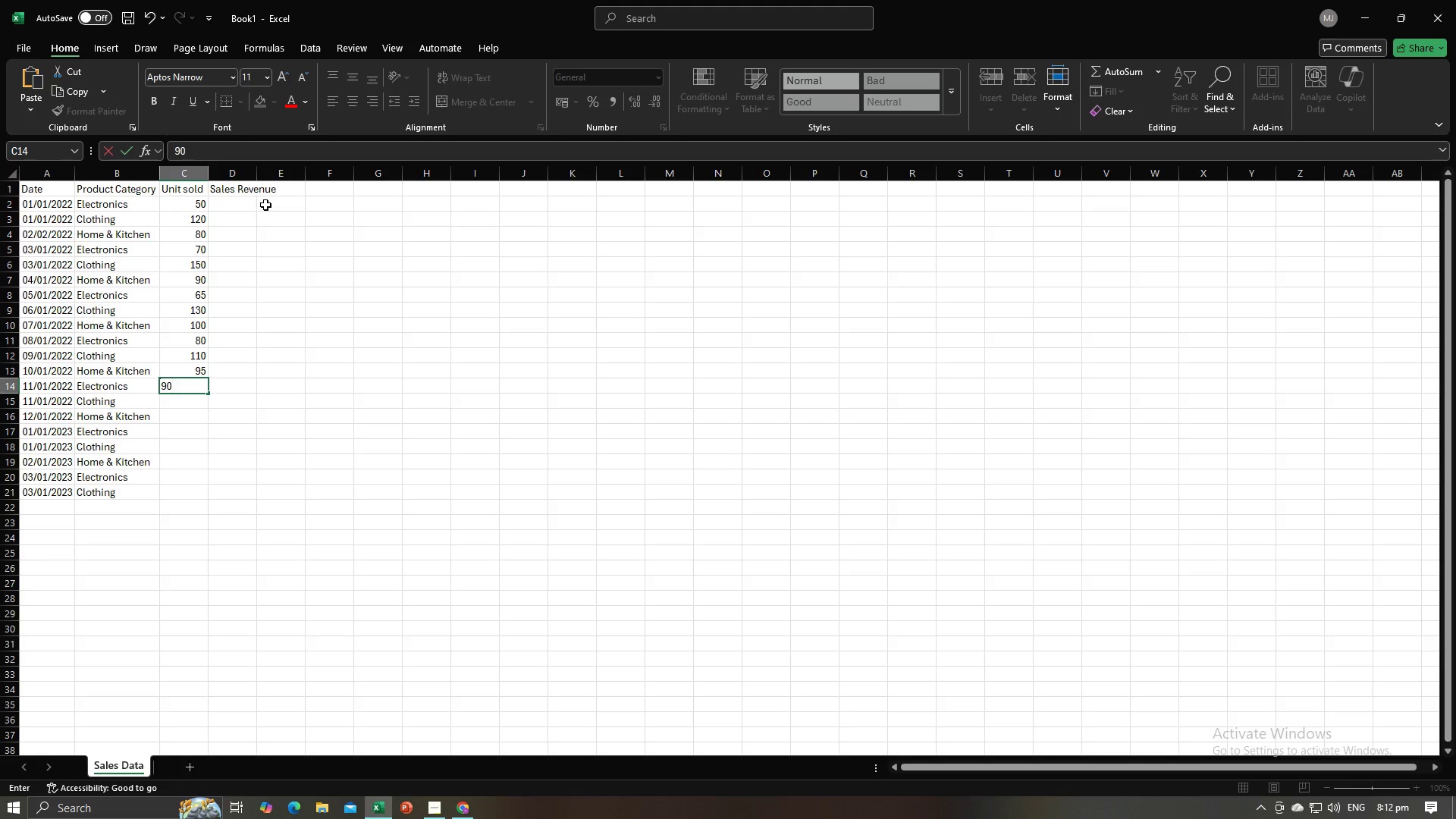 
key(NumpadEnter)
 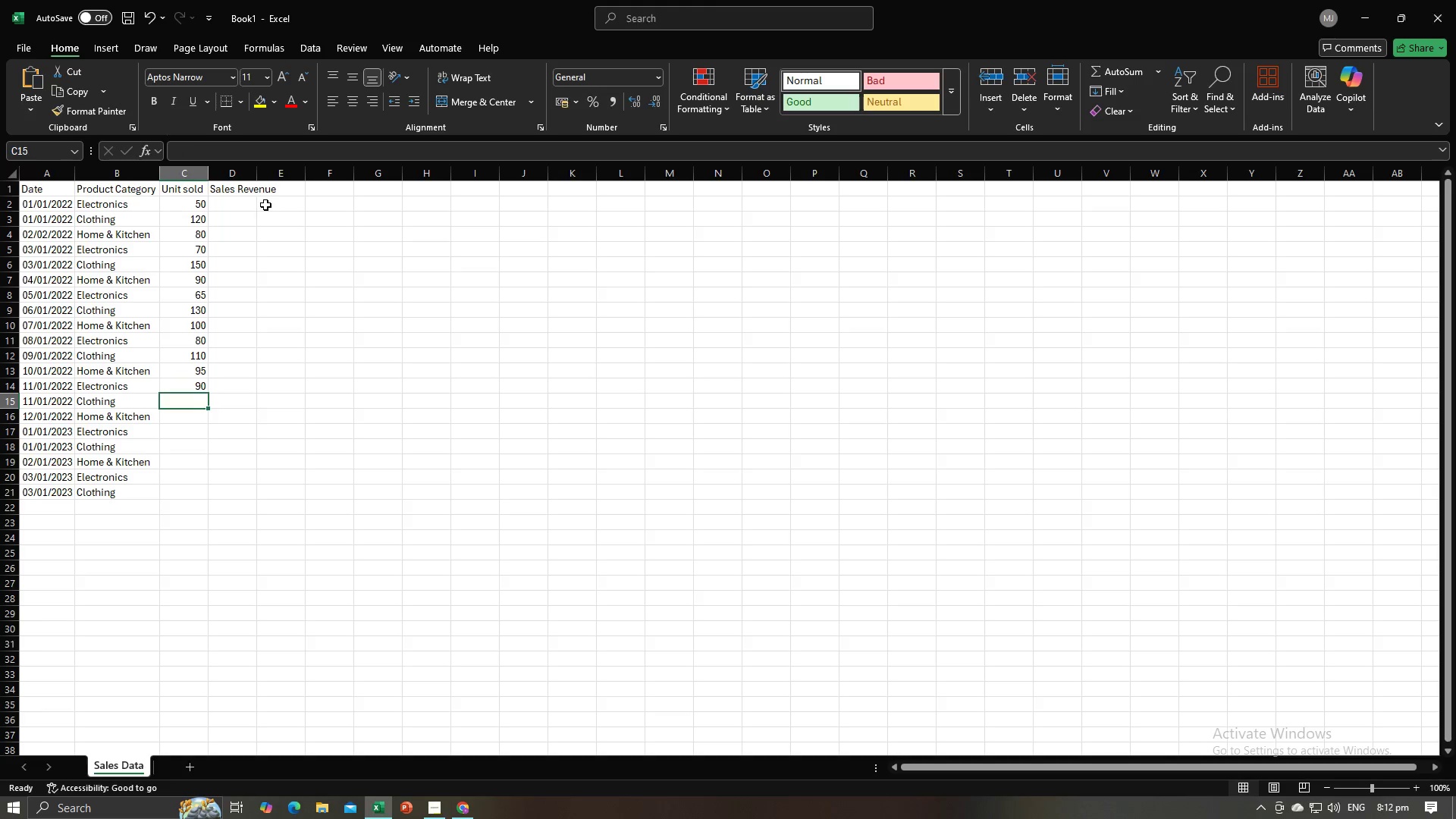 
key(Alt+AltLeft)
 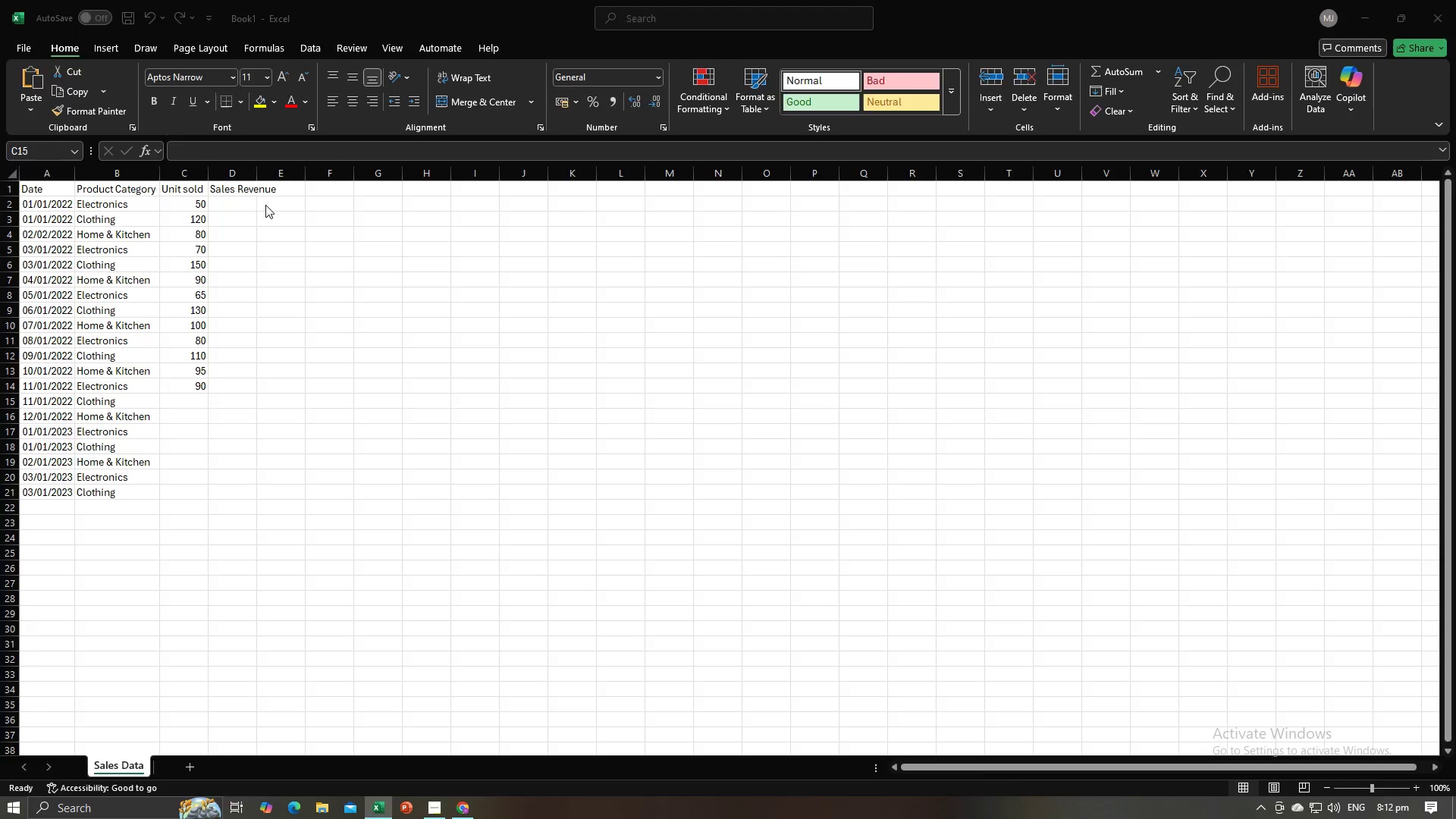 
key(Alt+Tab)
 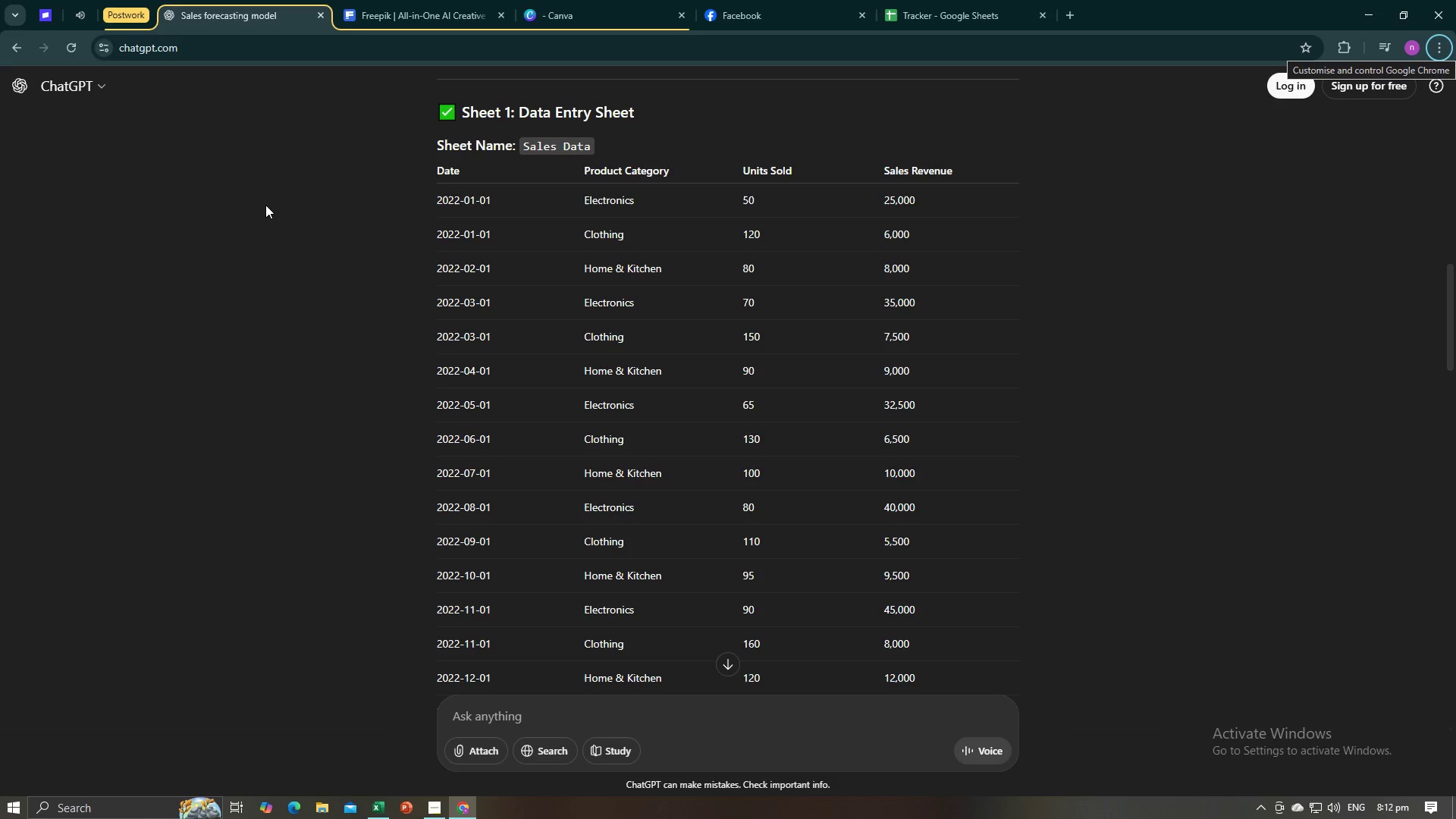 
key(Alt+AltLeft)
 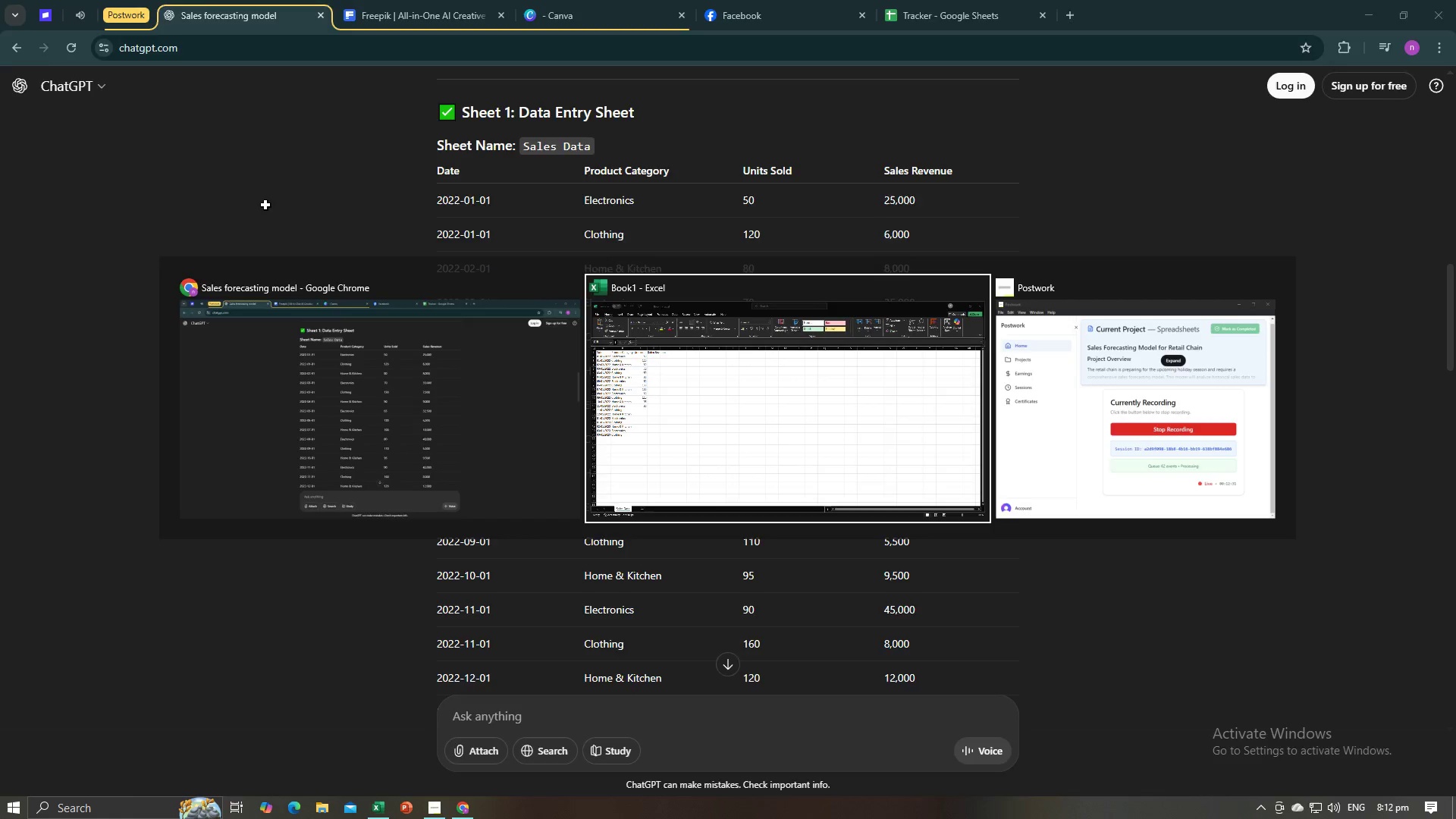 
key(Alt+Tab)
 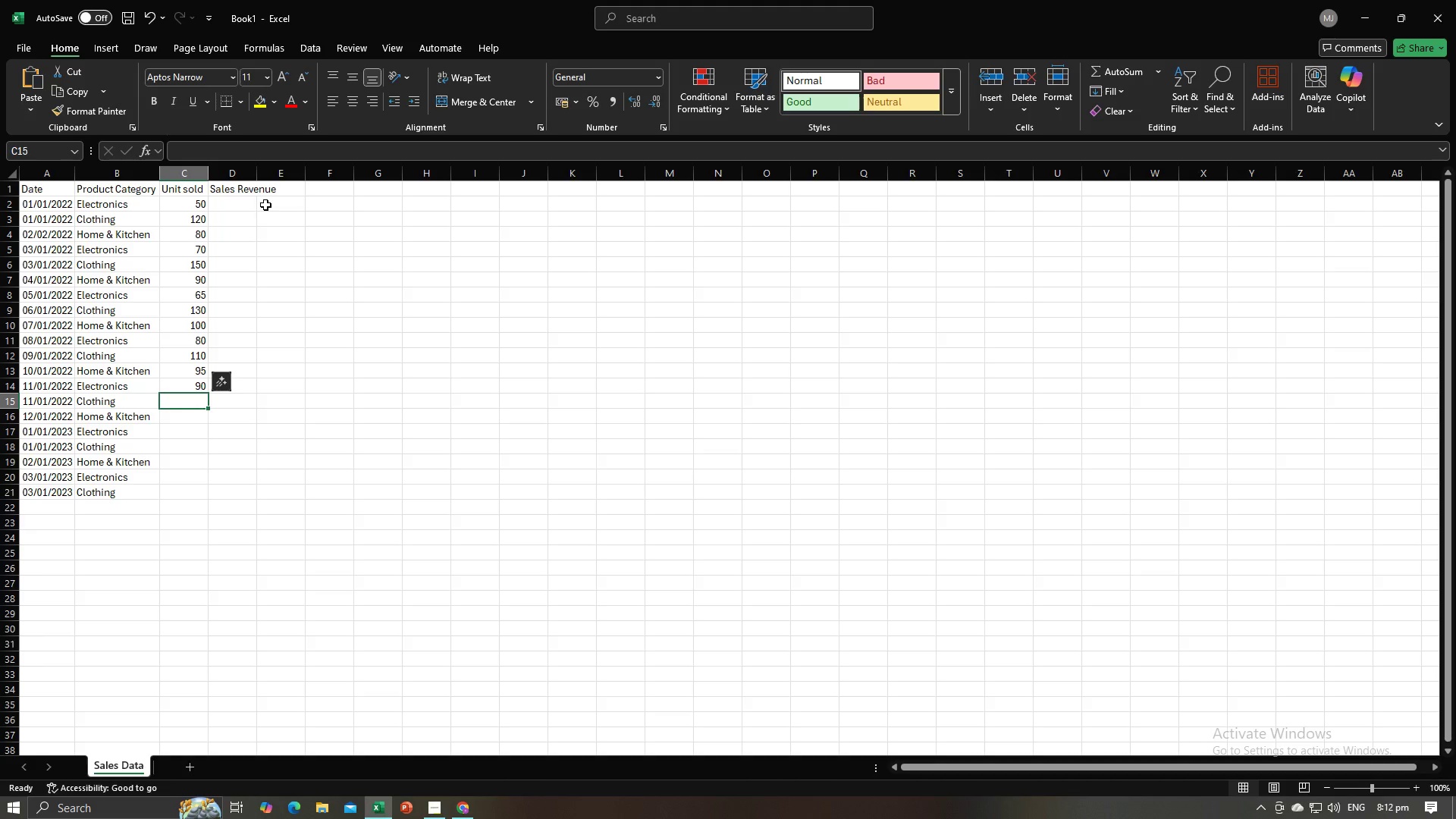 
key(Numpad4)
 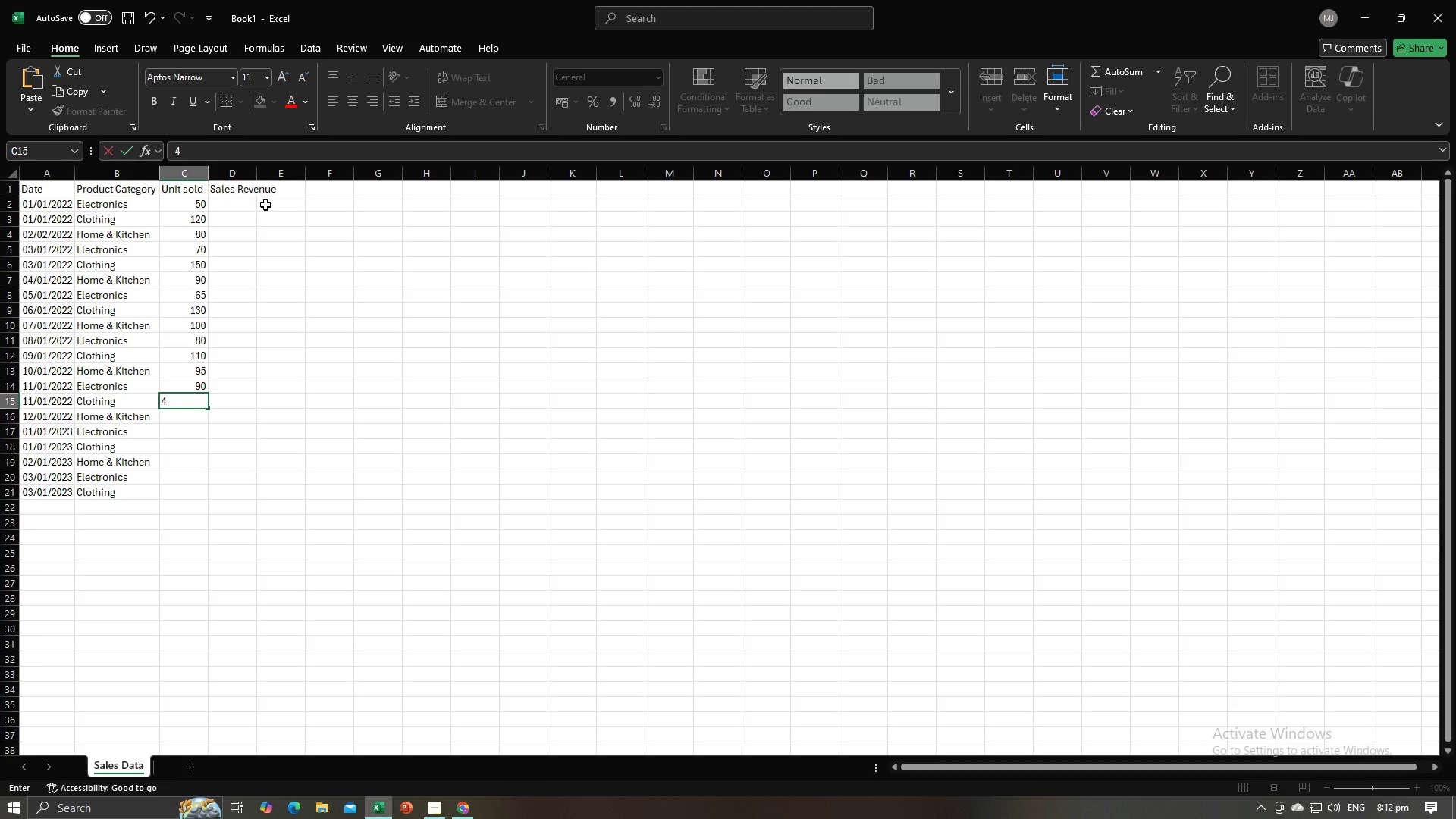 
key(Backspace)
 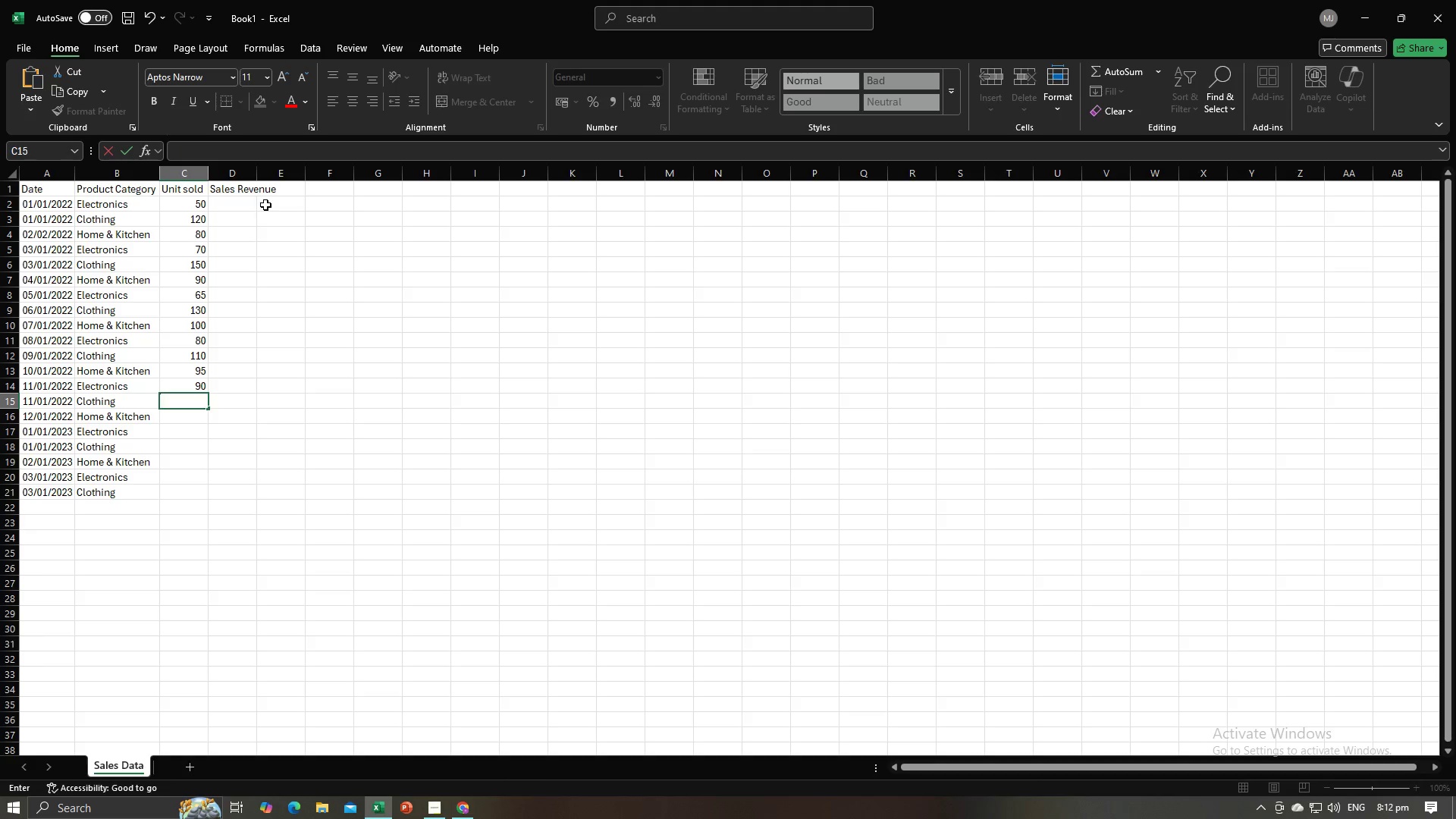 
key(Numpad1)
 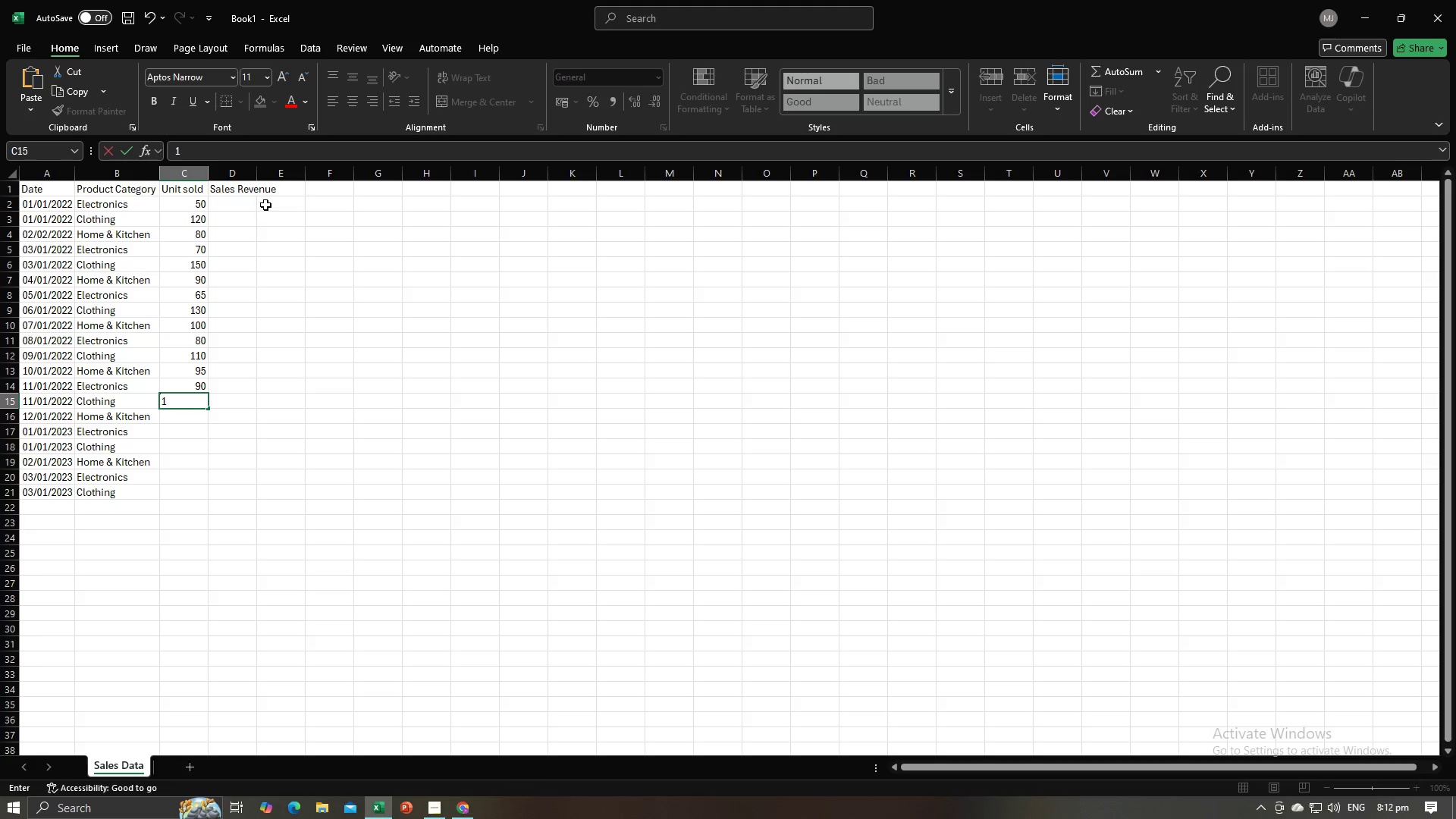 
key(Numpad6)
 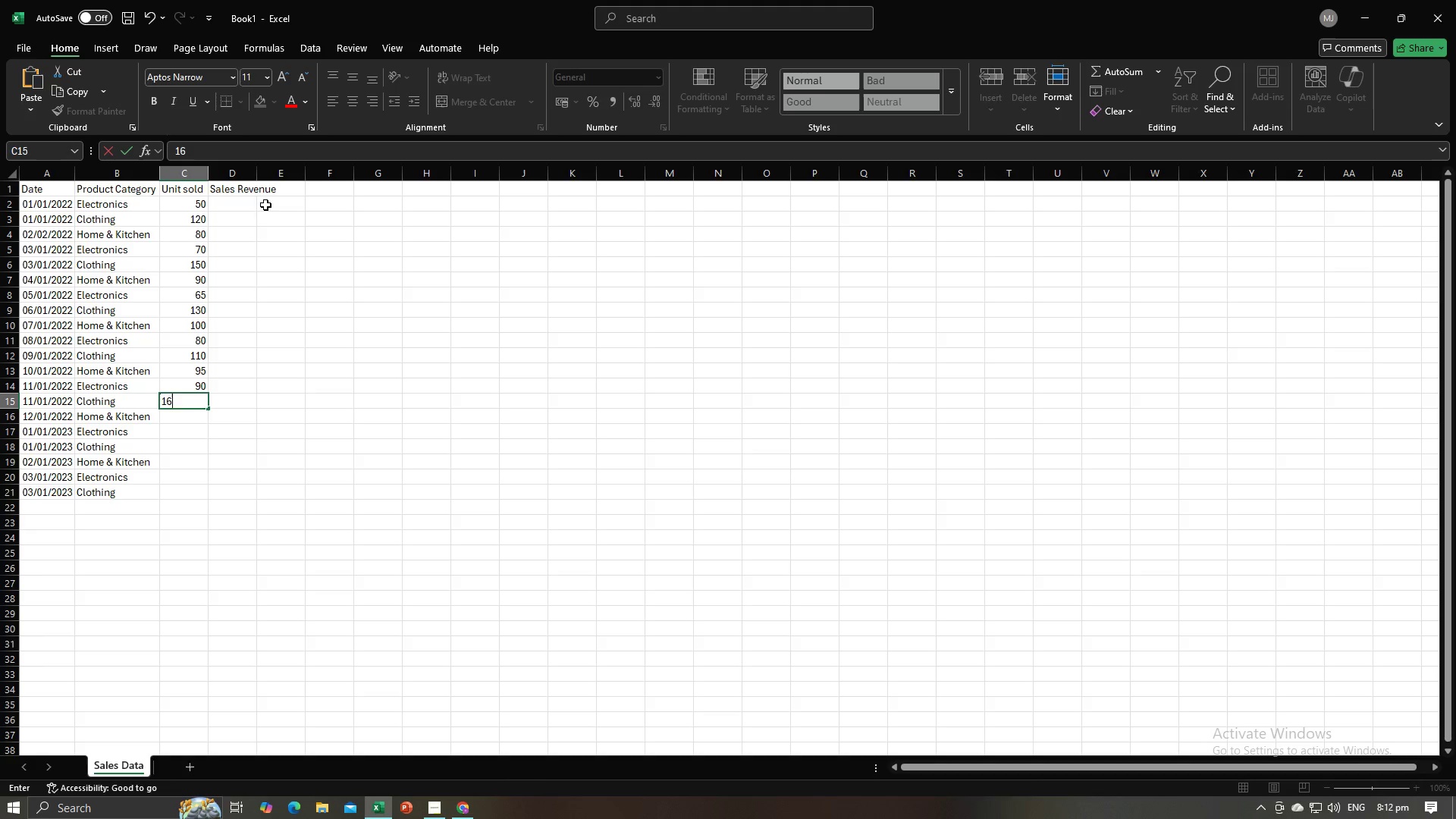 
key(Numpad0)
 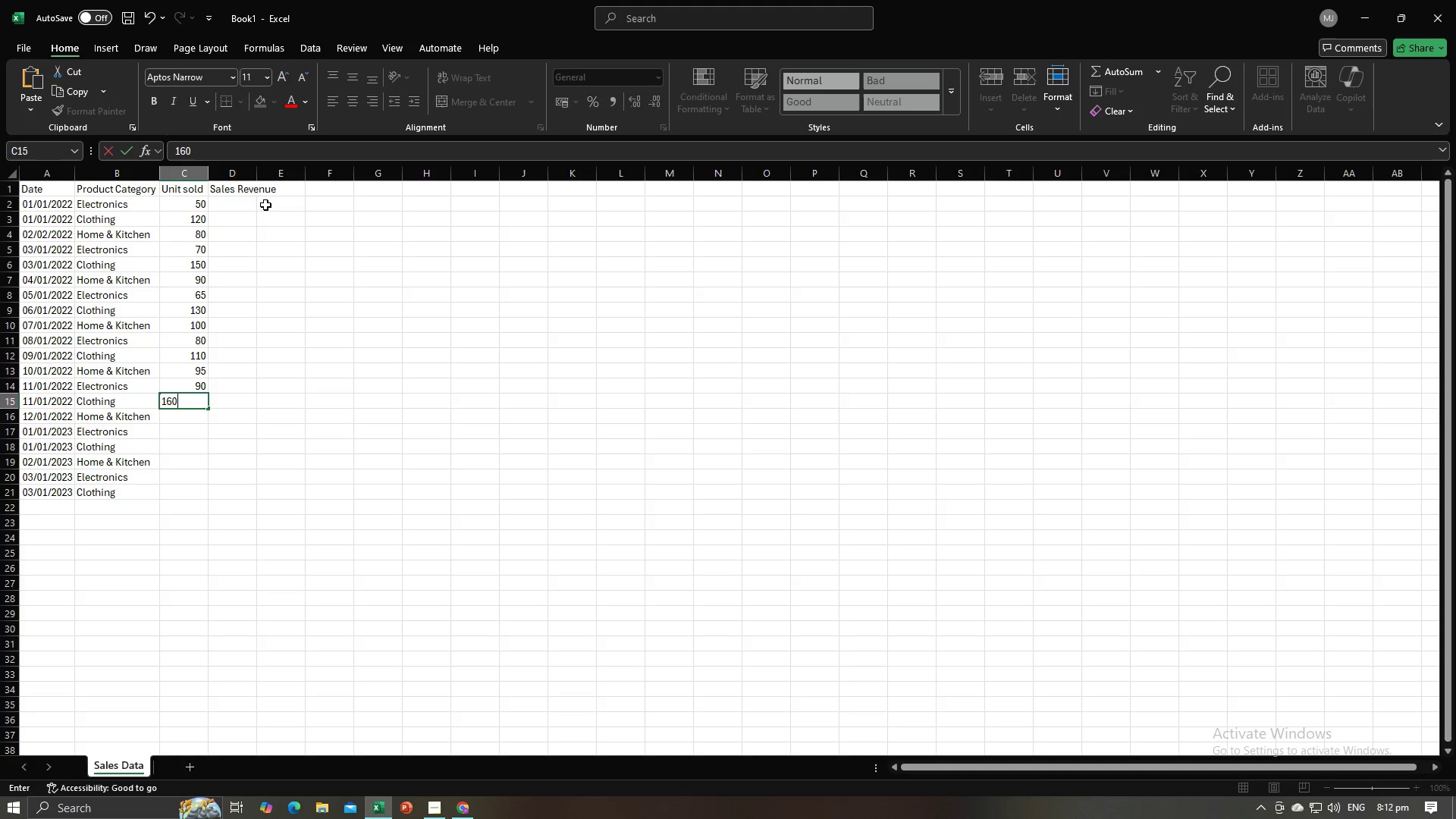 
key(NumpadEnter)
 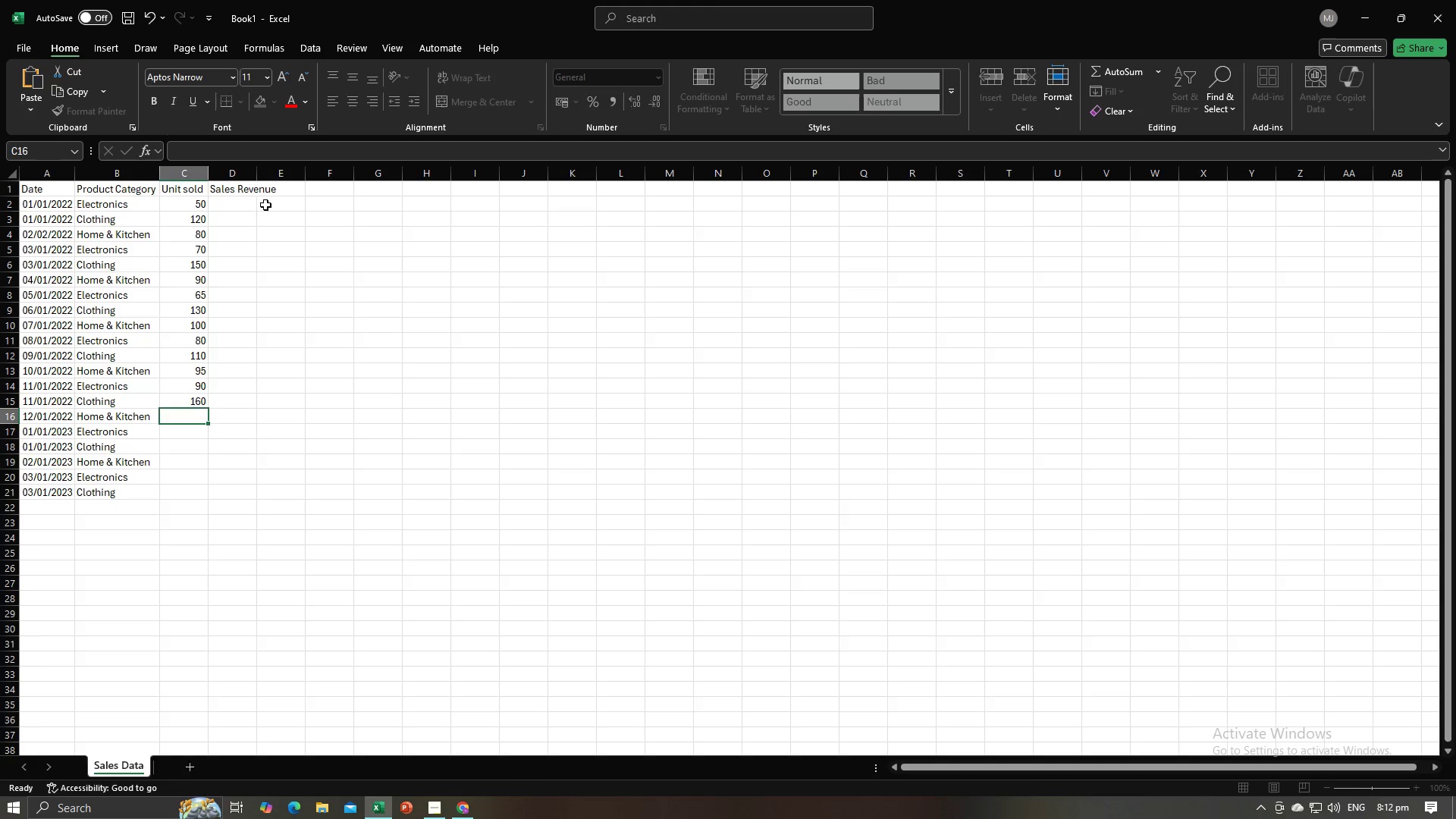 
key(Alt+AltLeft)
 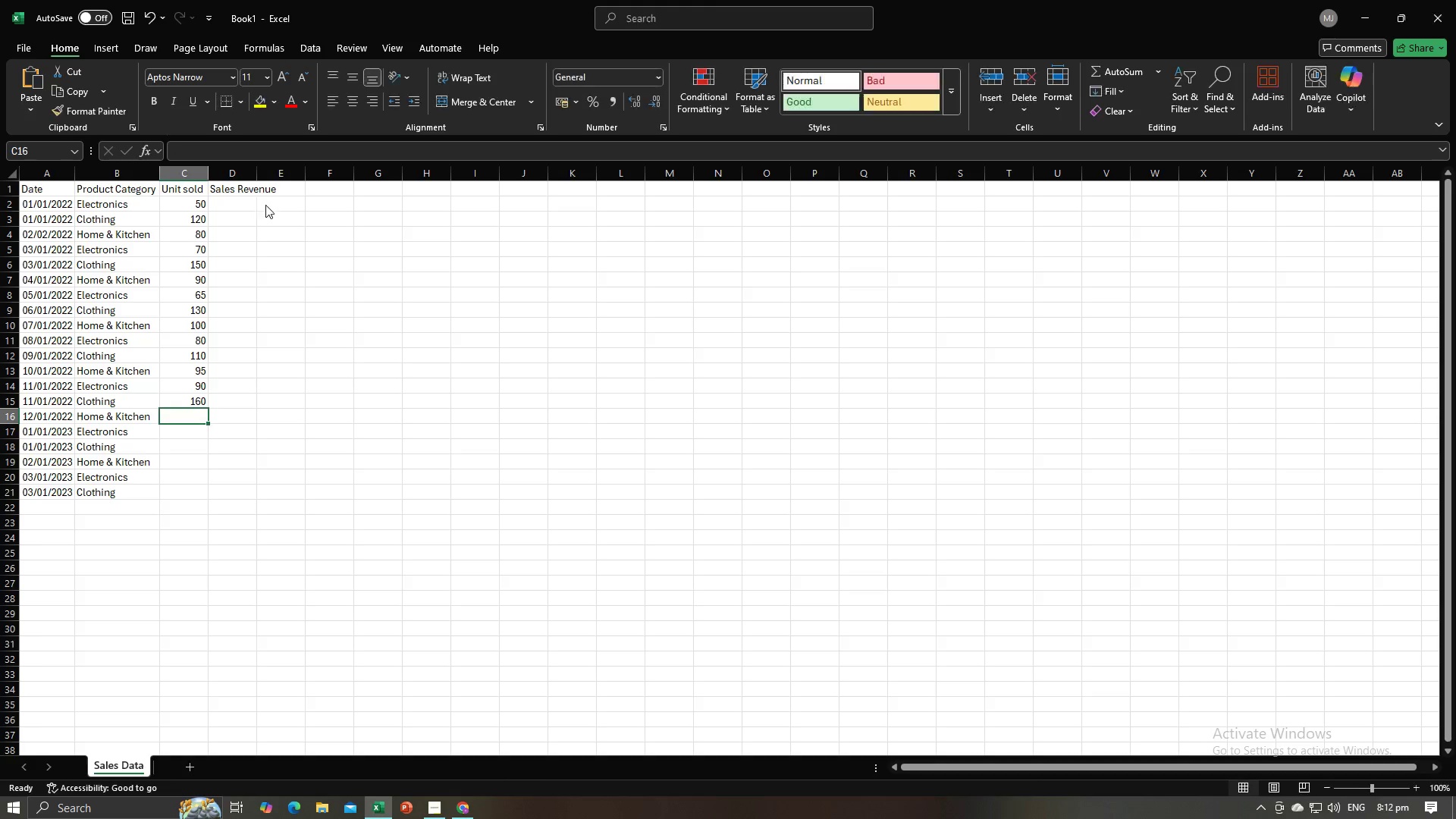 
key(Alt+Tab)
 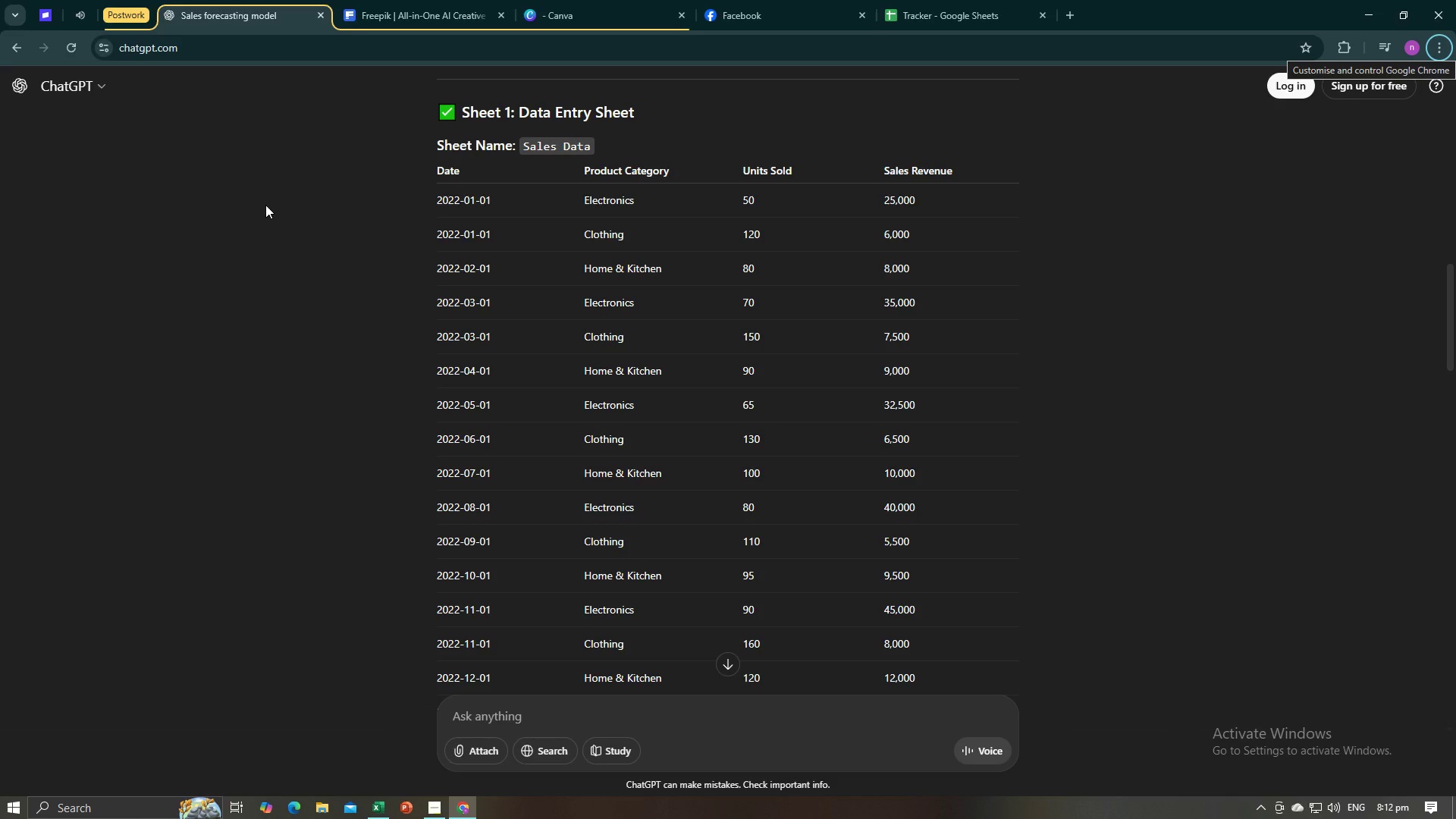 
key(Alt+AltLeft)
 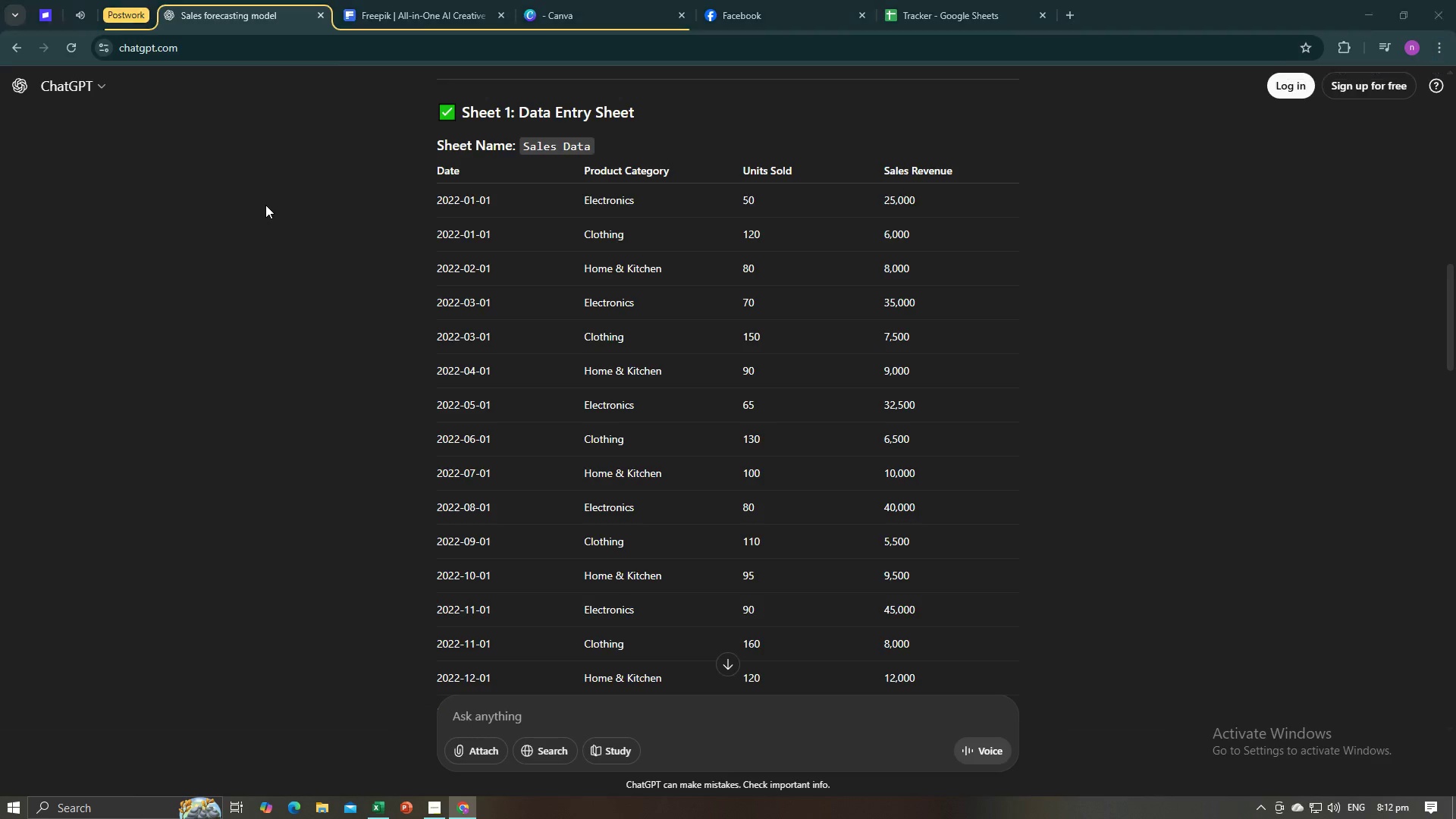 
key(Alt+Tab)
 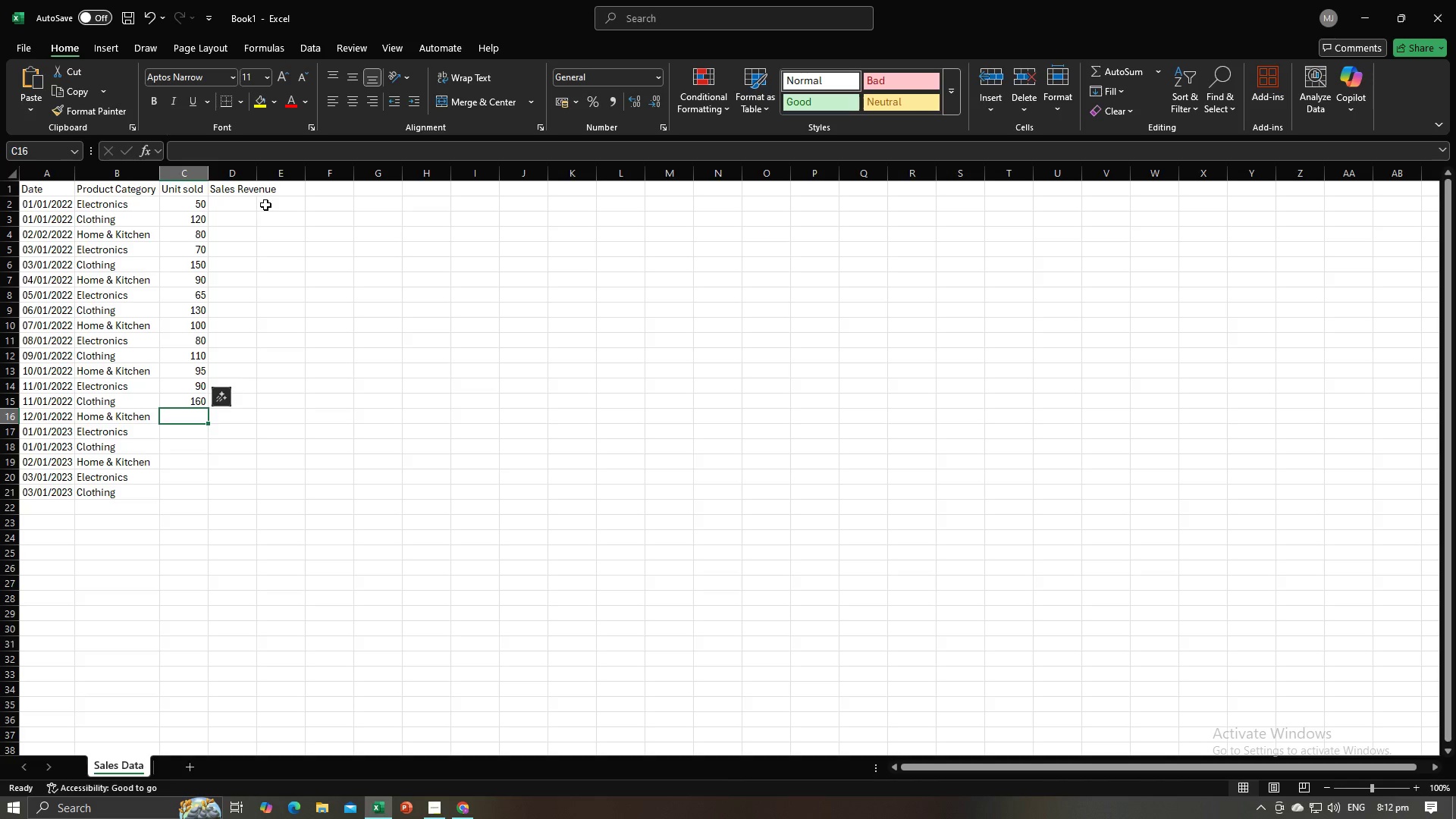 
key(Numpad2)
 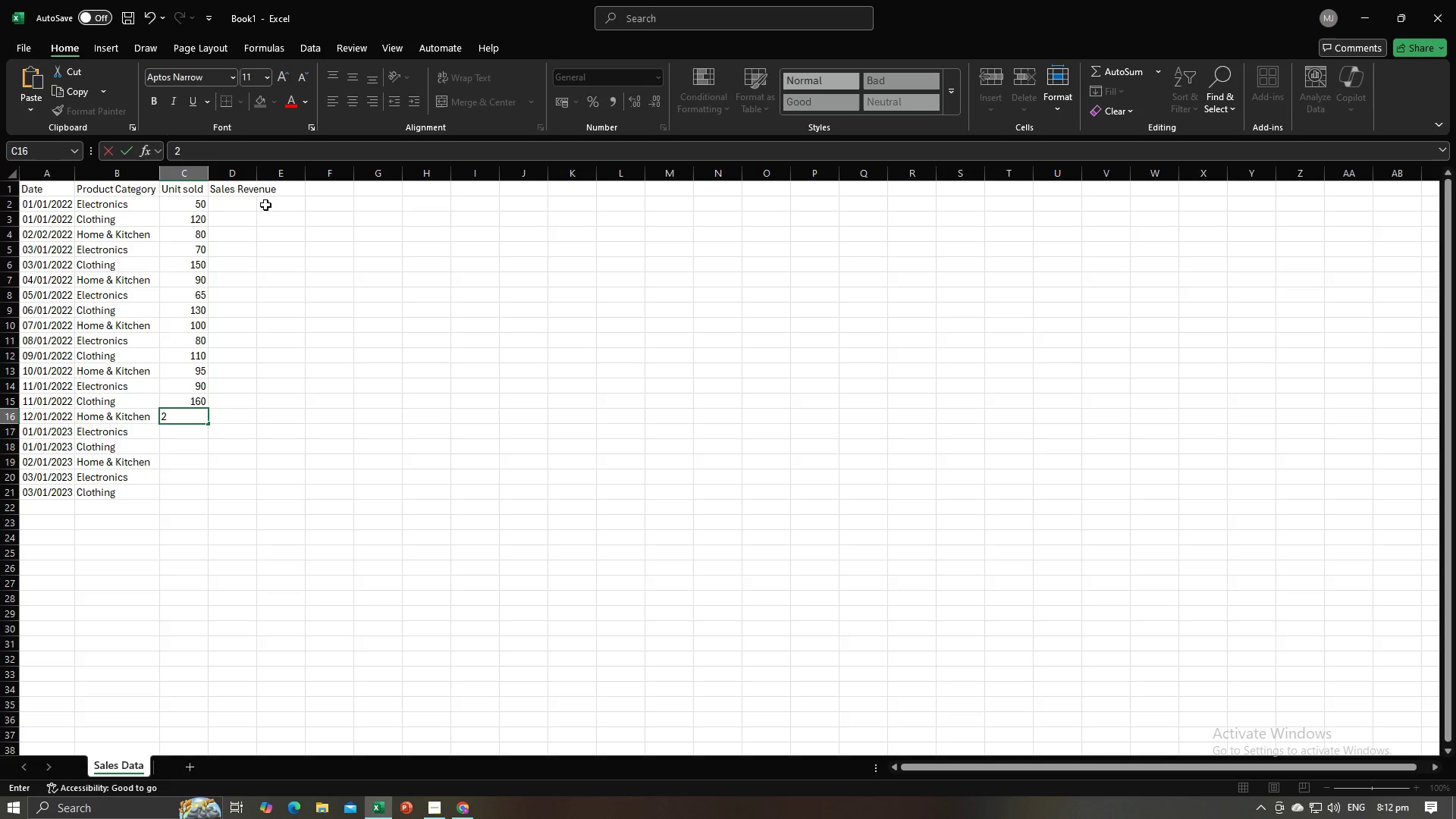 
key(Backspace)
 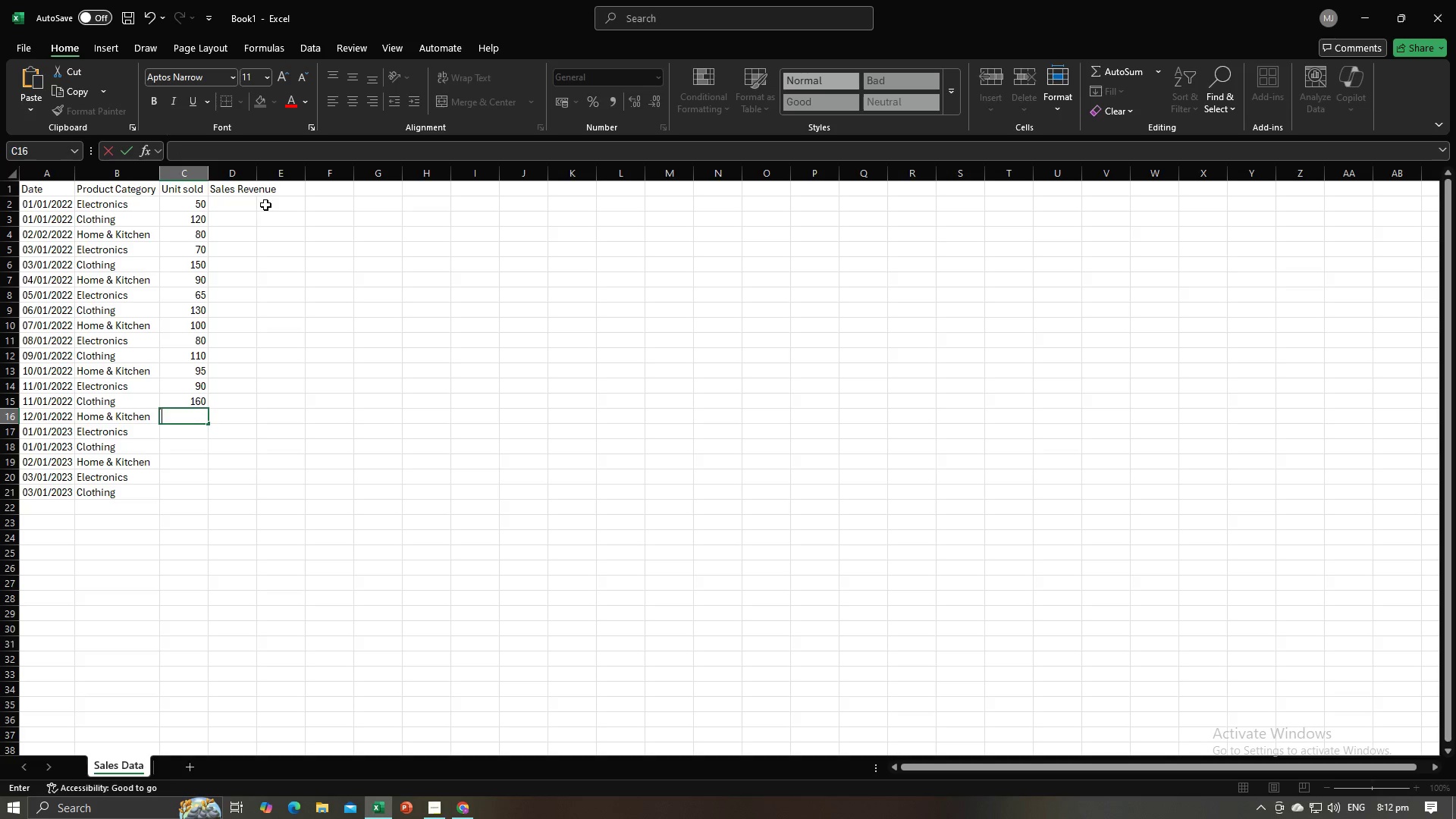 
key(Numpad1)
 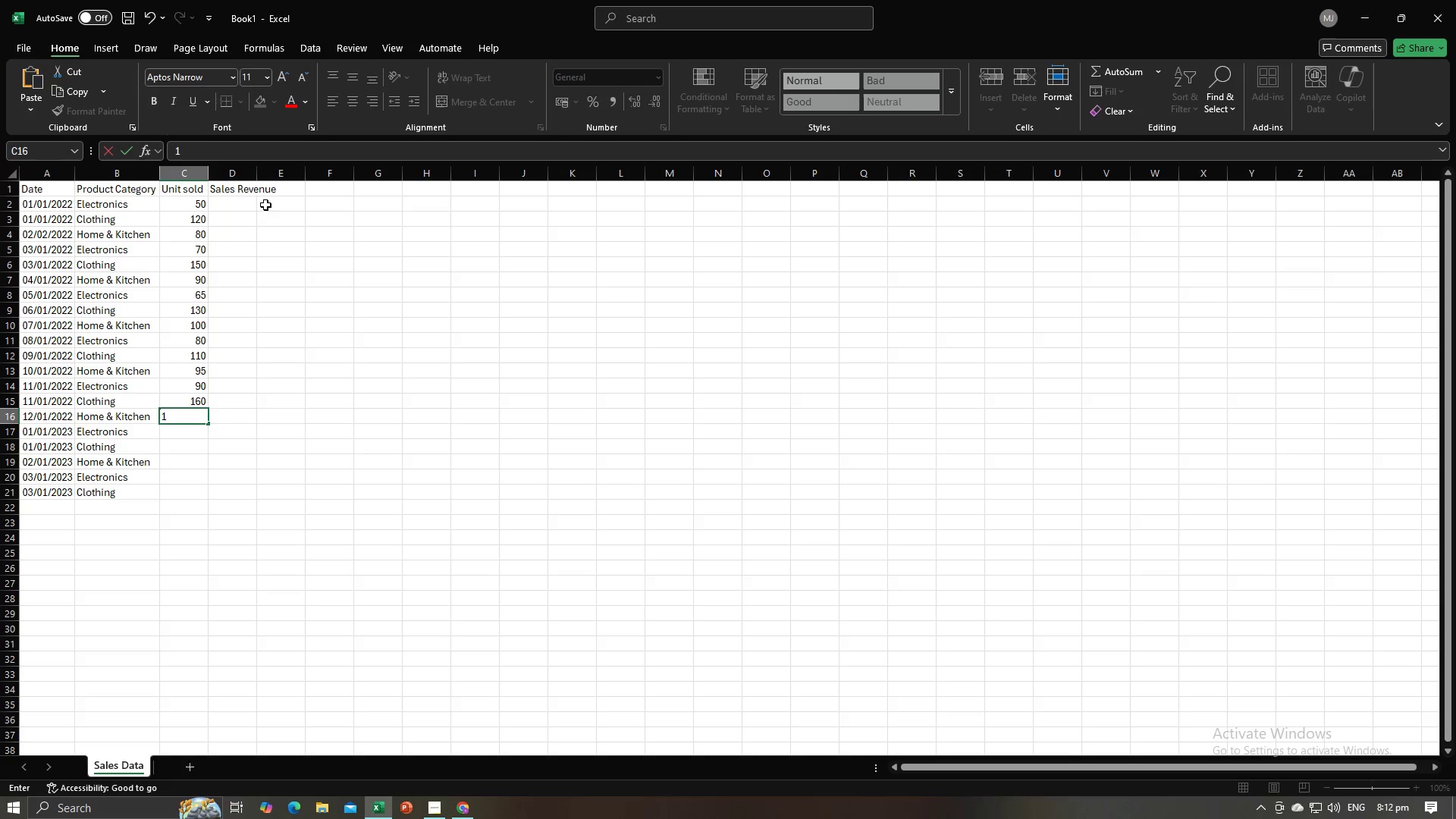 
key(Numpad2)
 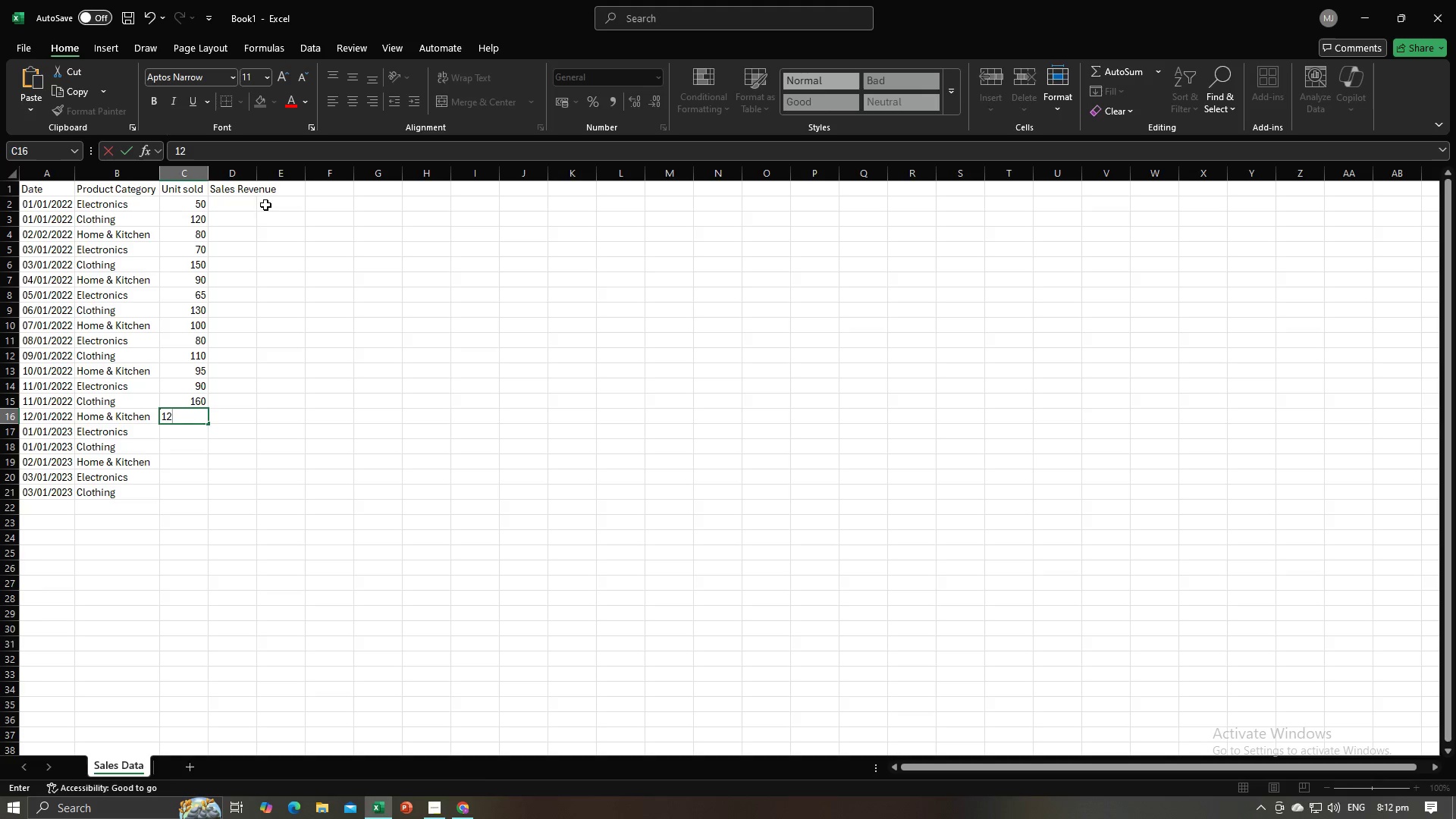 
key(Numpad0)
 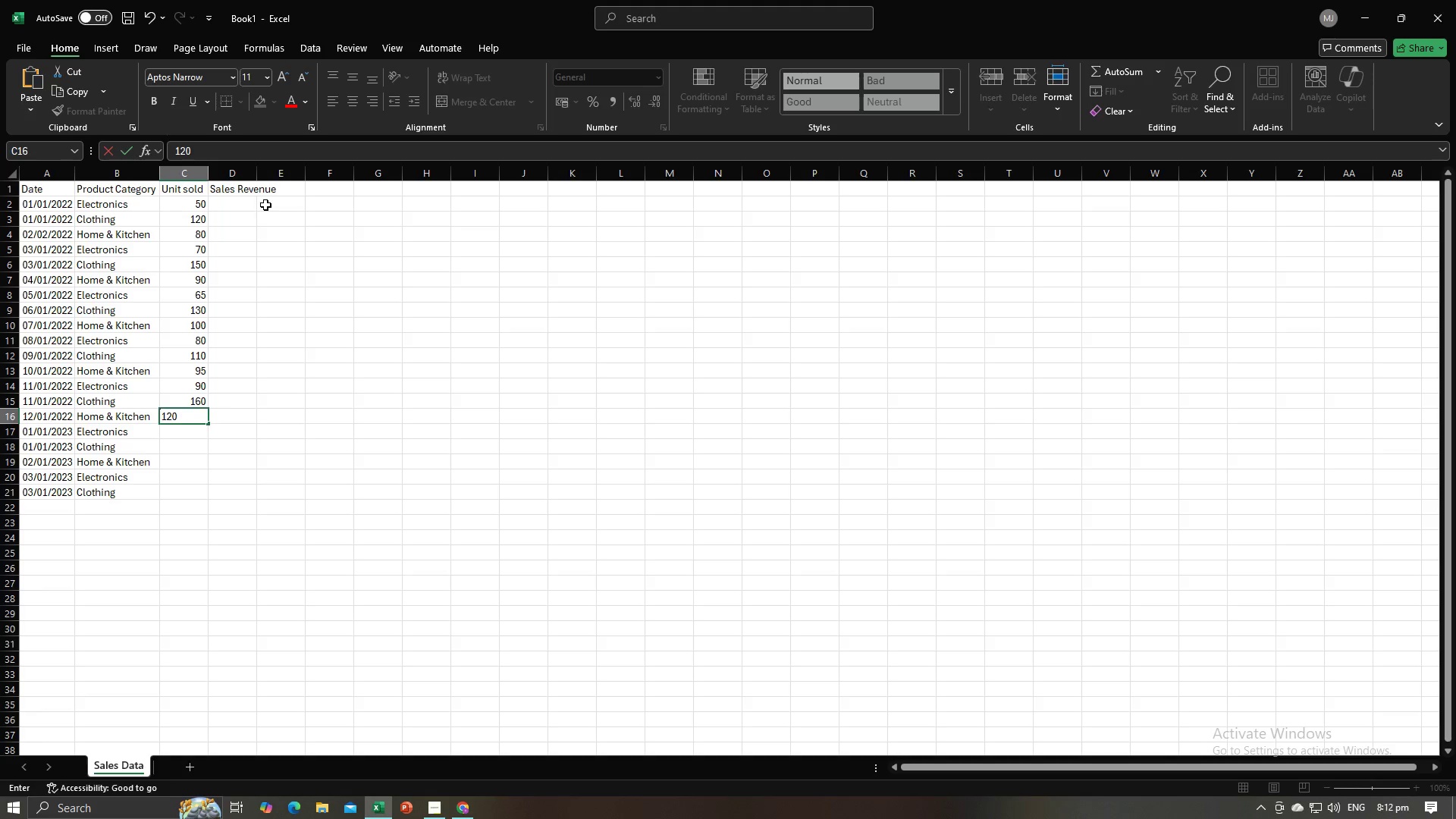 
key(NumpadEnter)
 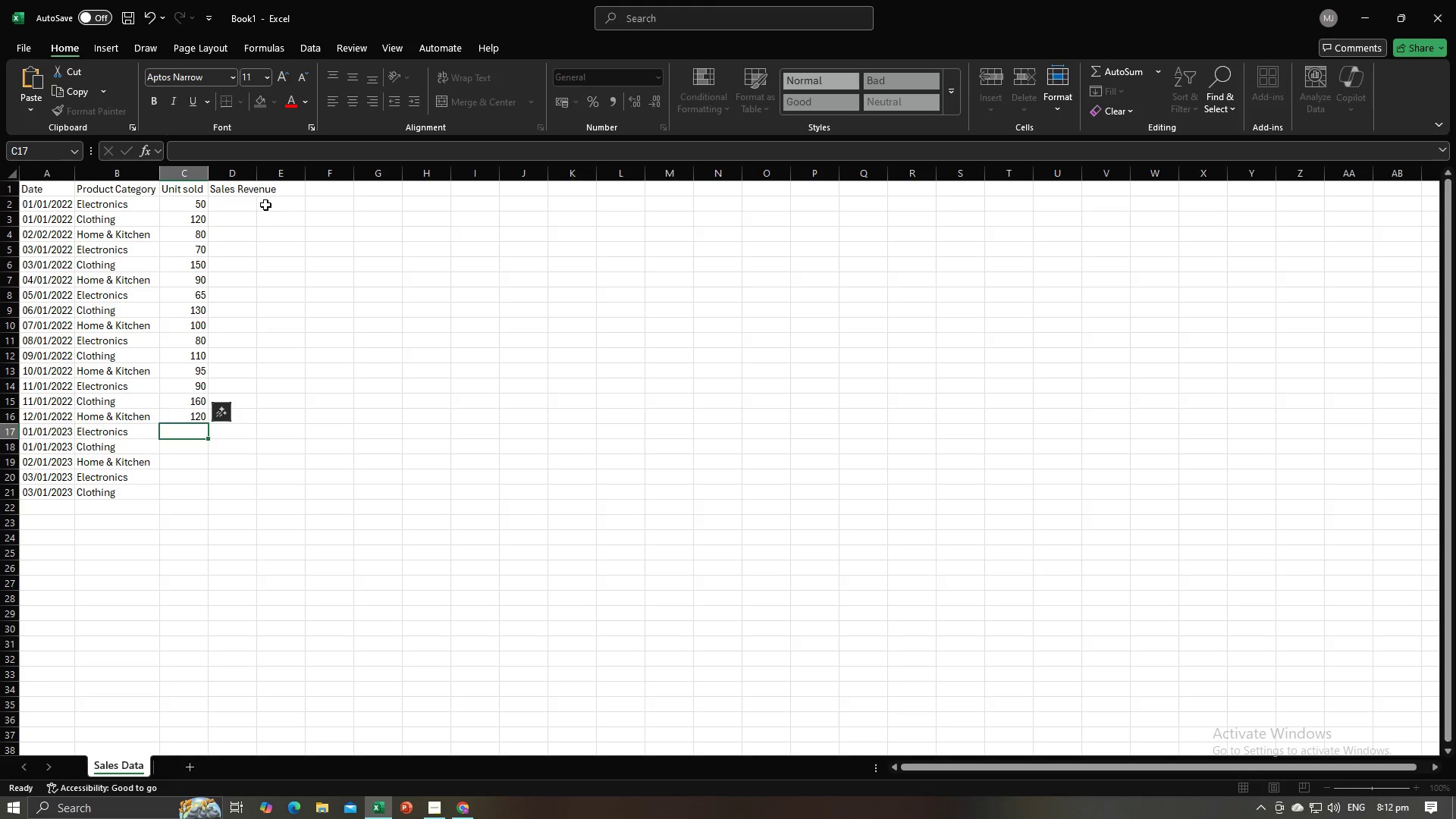 
key(Alt+AltLeft)
 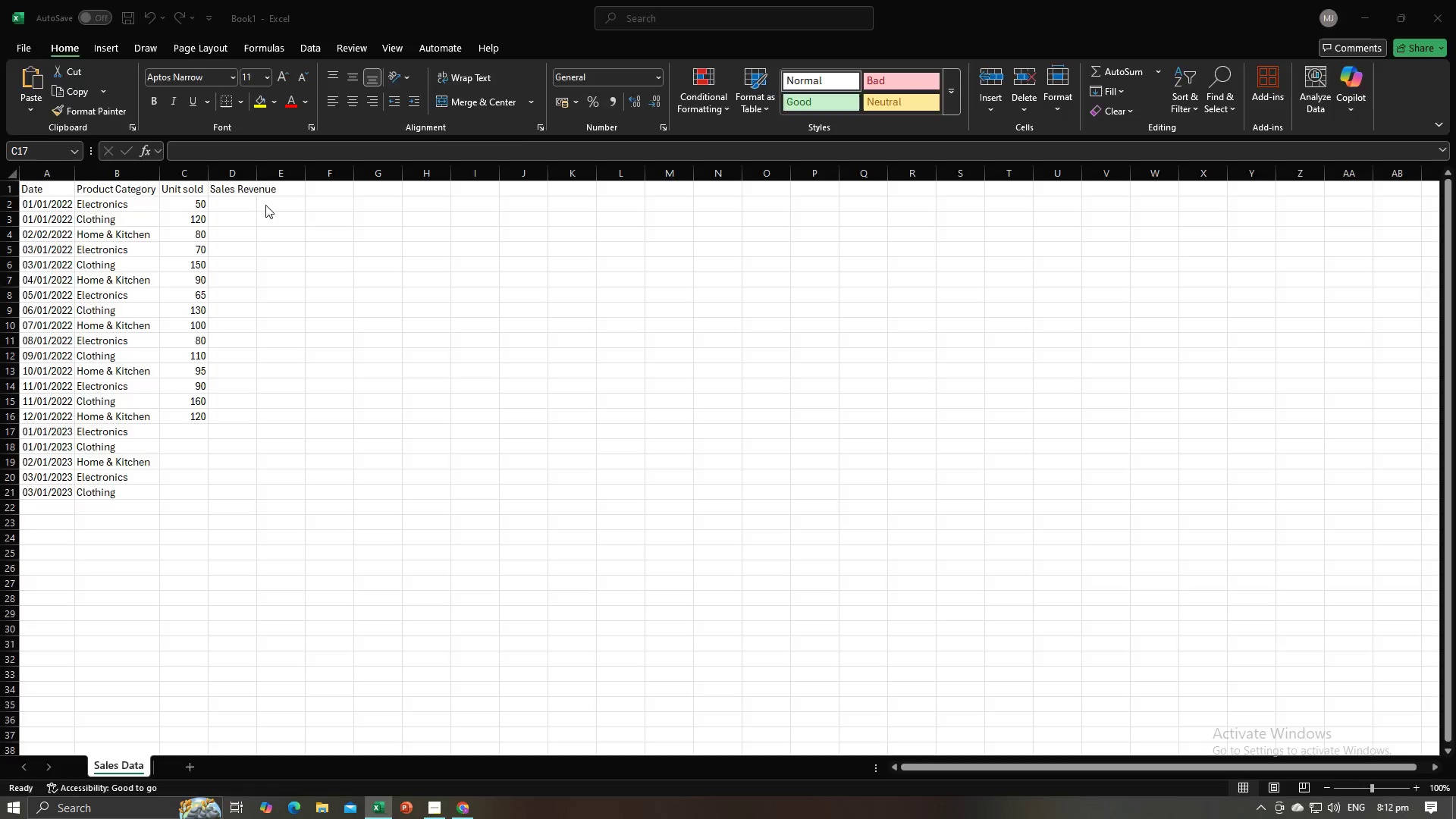 
key(Alt+Tab)
 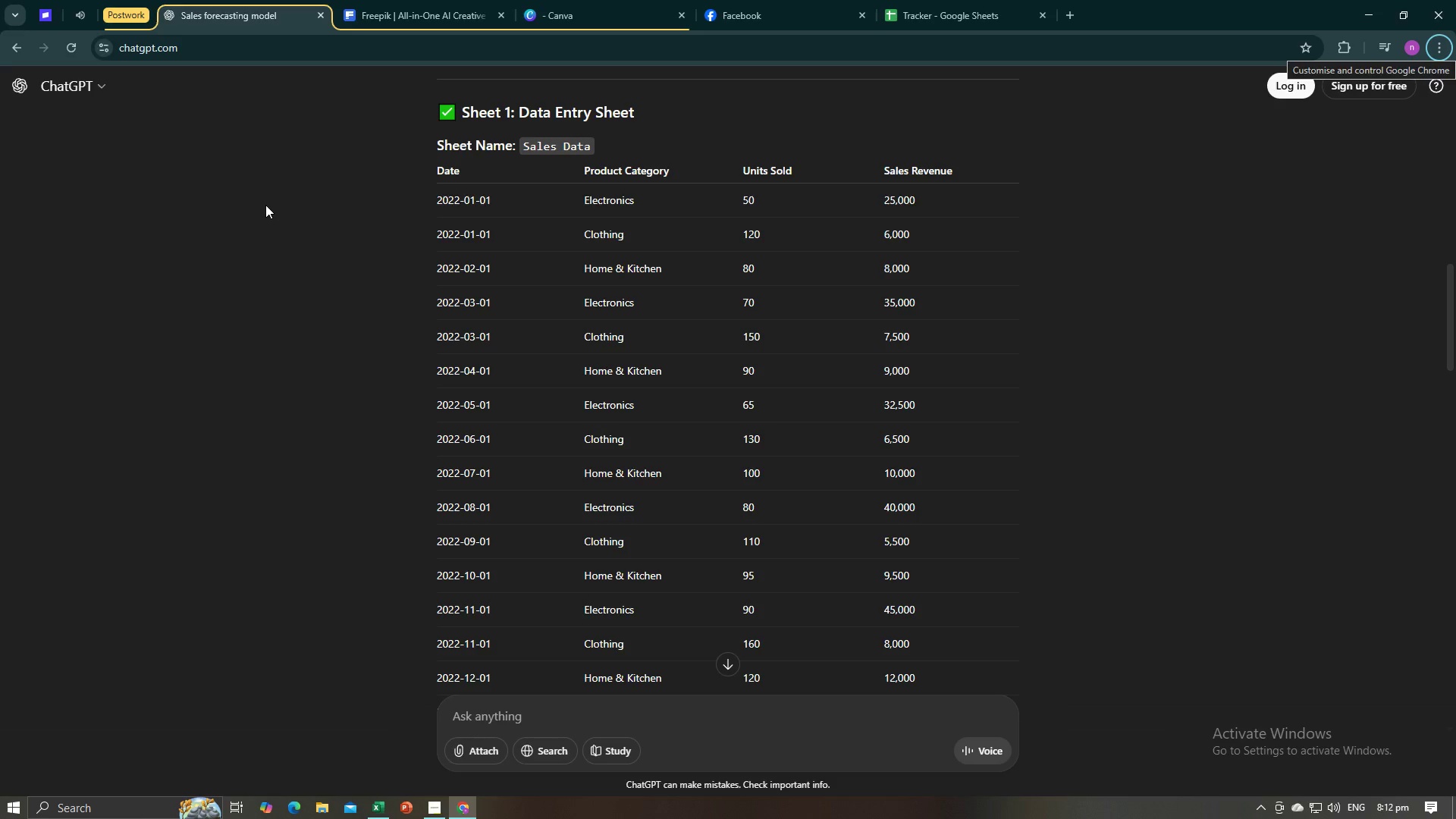 
key(Alt+AltLeft)
 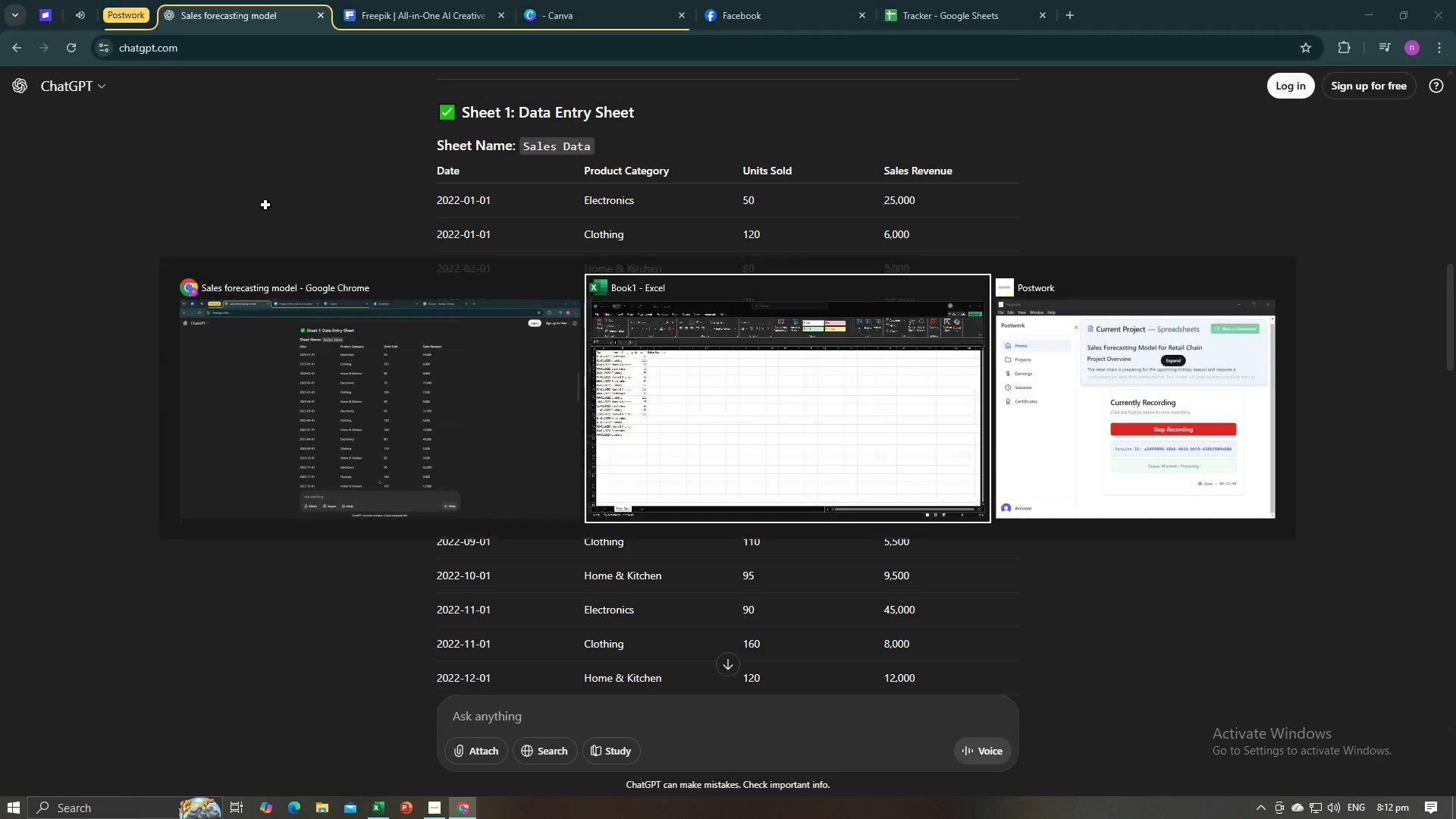 
key(Alt+Tab)
 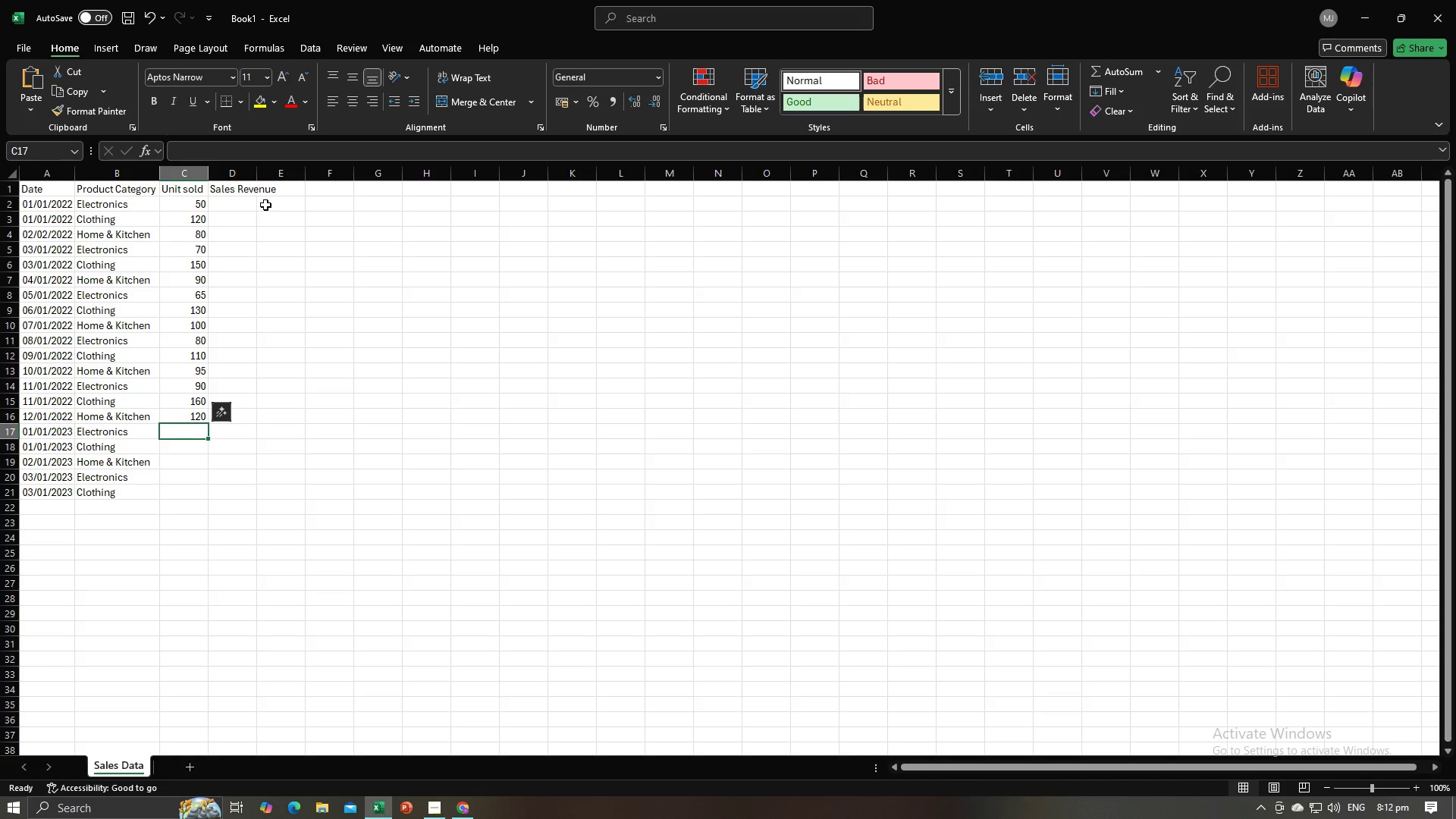 
key(Alt+AltLeft)
 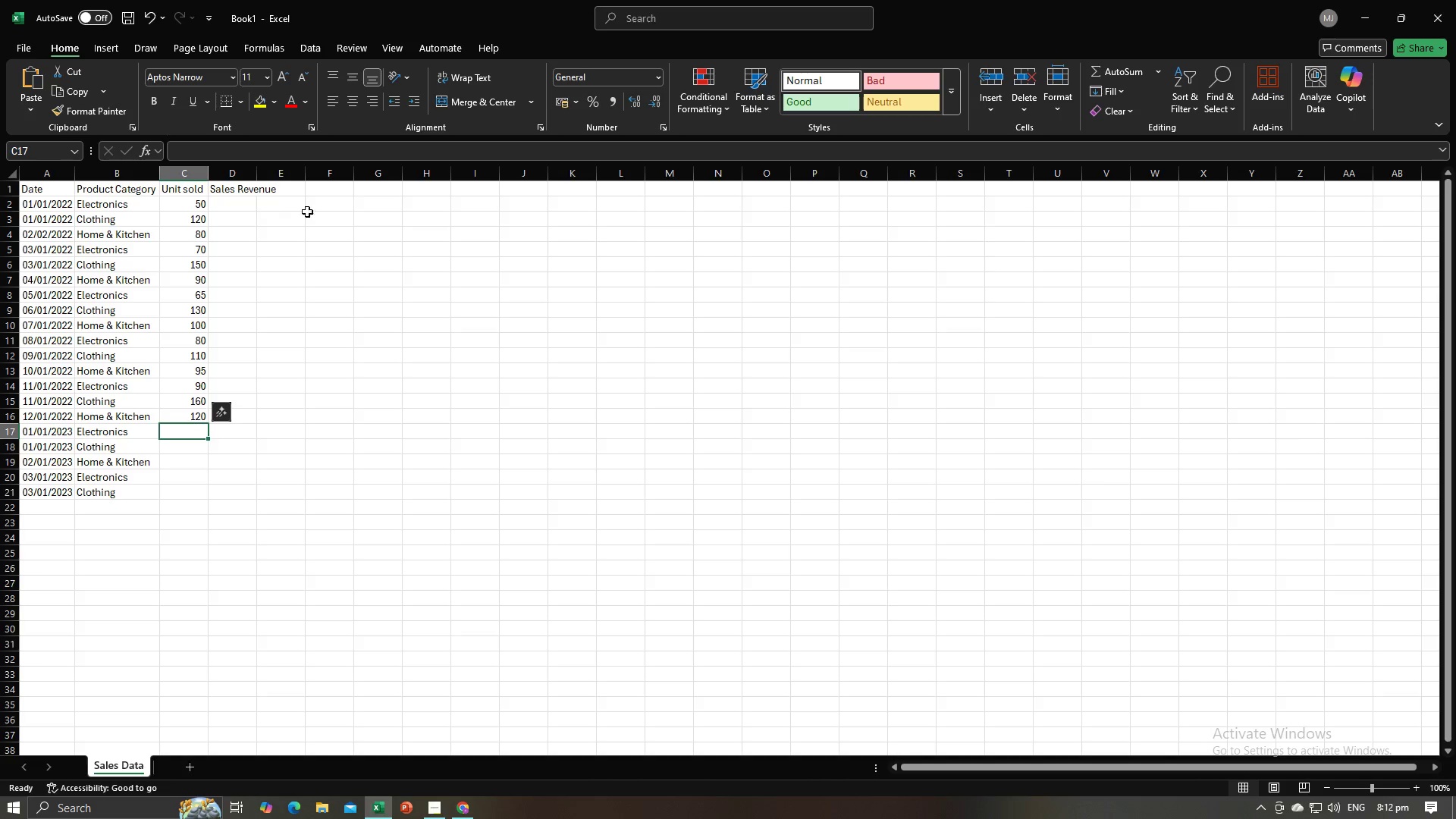 
key(Alt+Tab)
 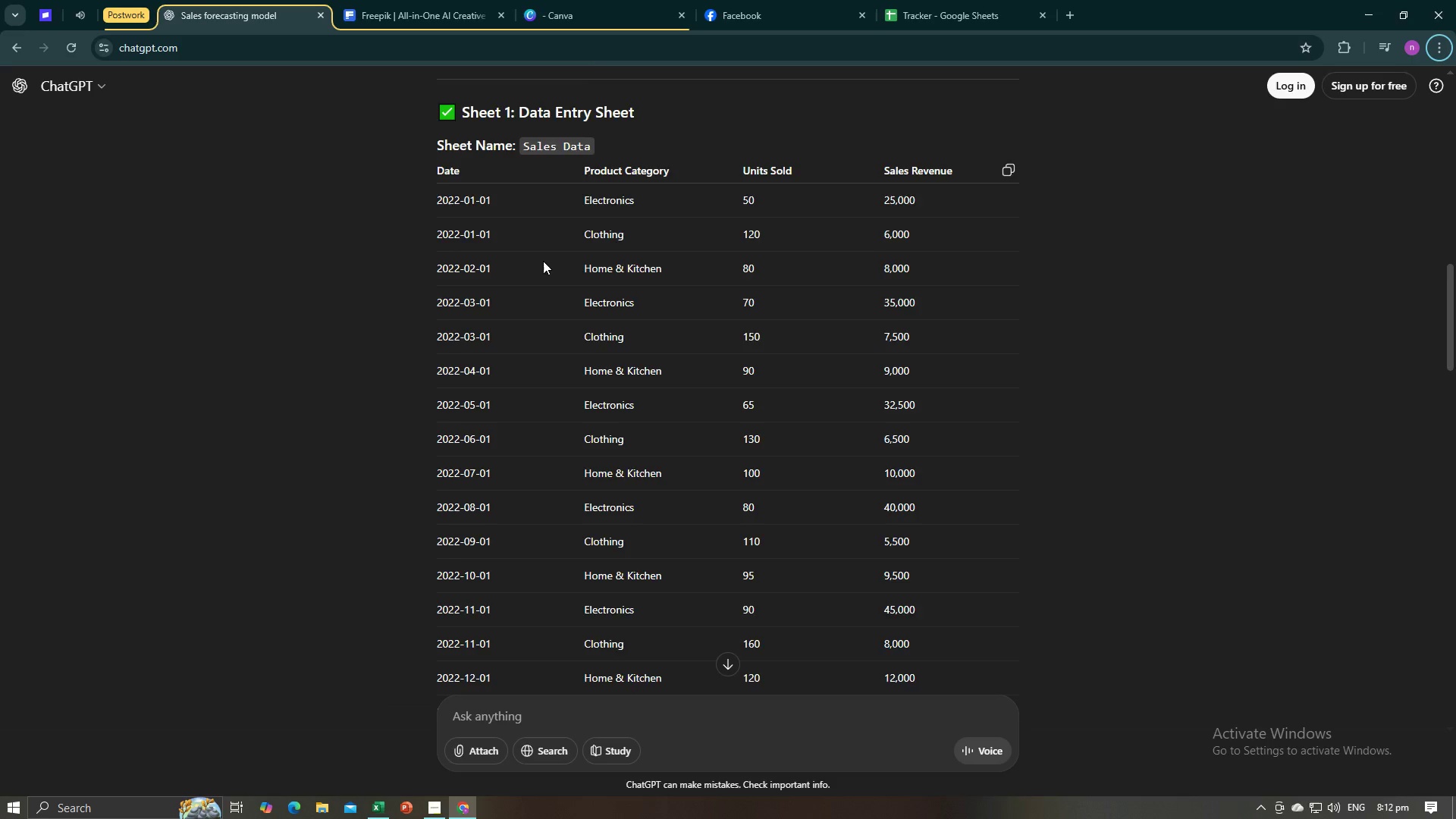 
scroll: coordinate [585, 274], scroll_direction: down, amount: 2.0
 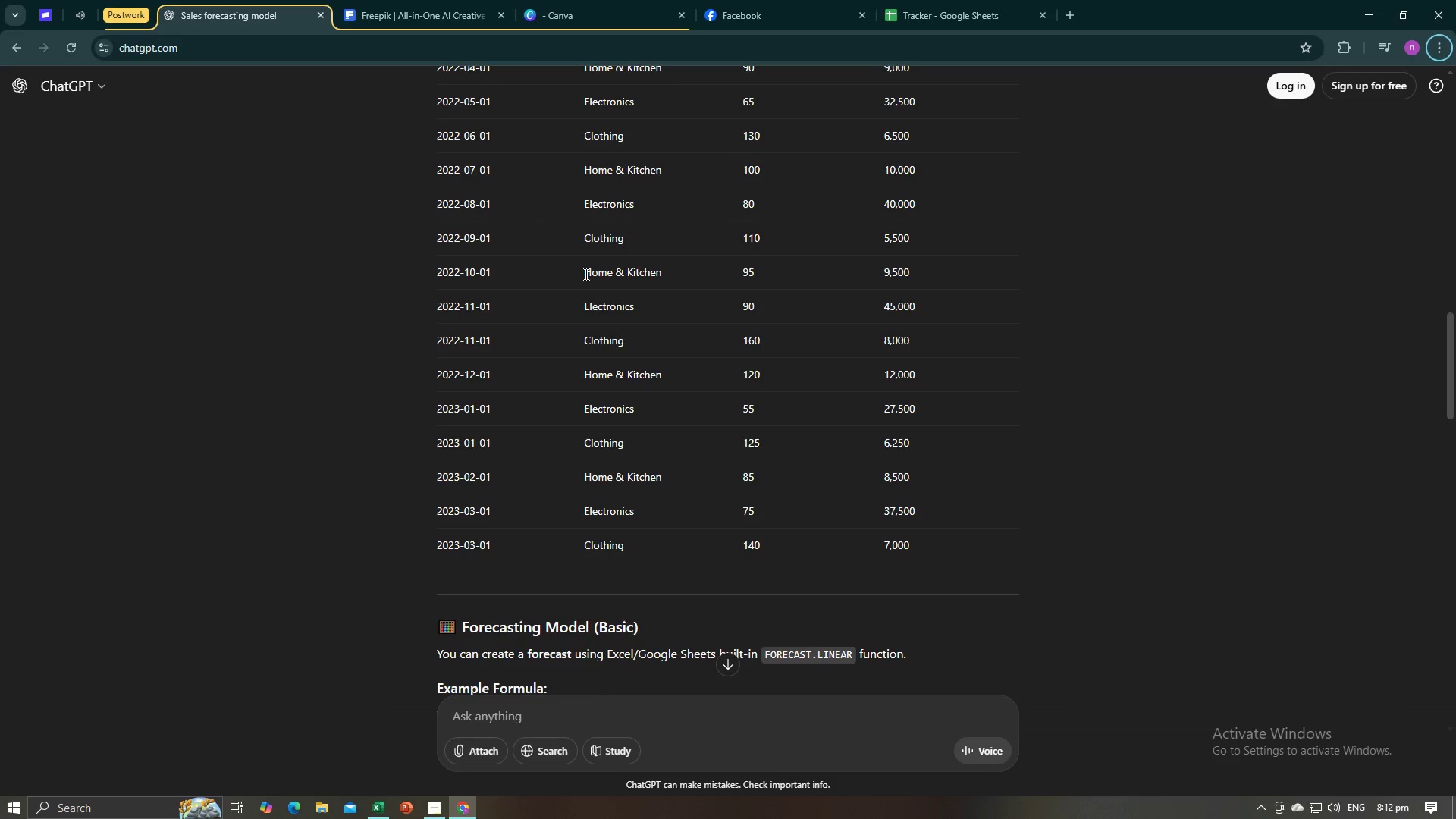 
key(Alt+AltLeft)
 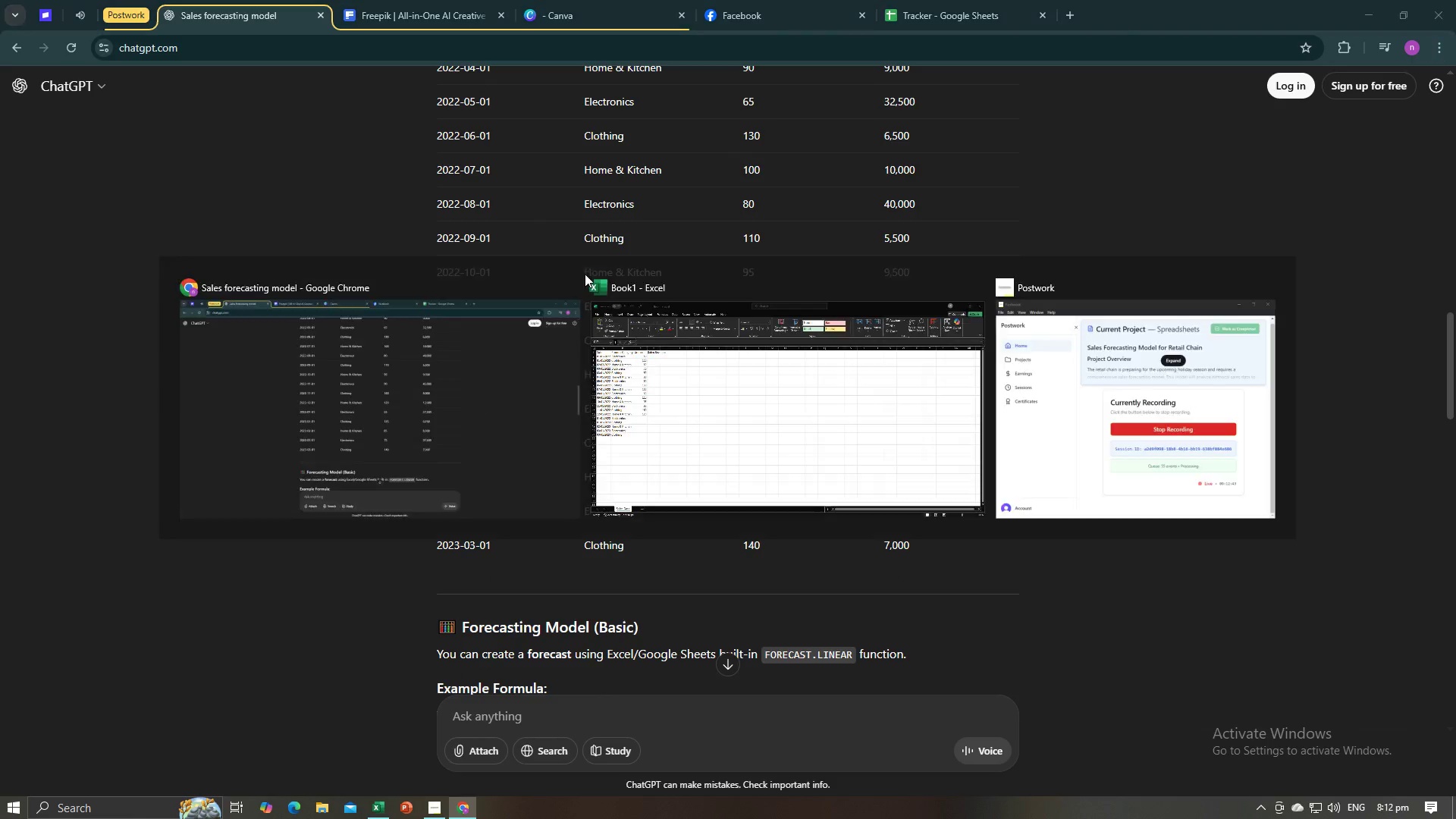 
key(Alt+Tab)
 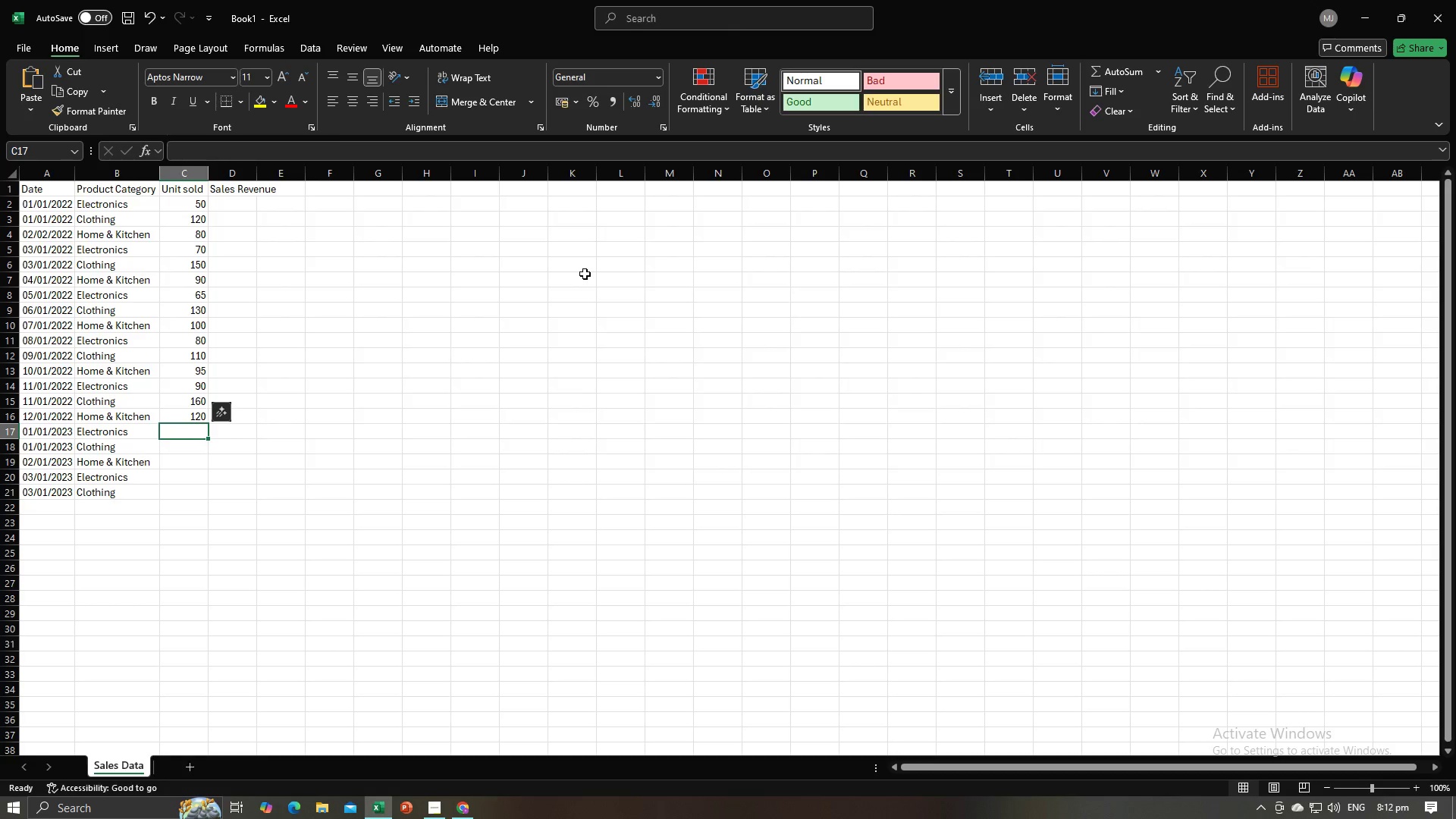 
key(Numpad5)
 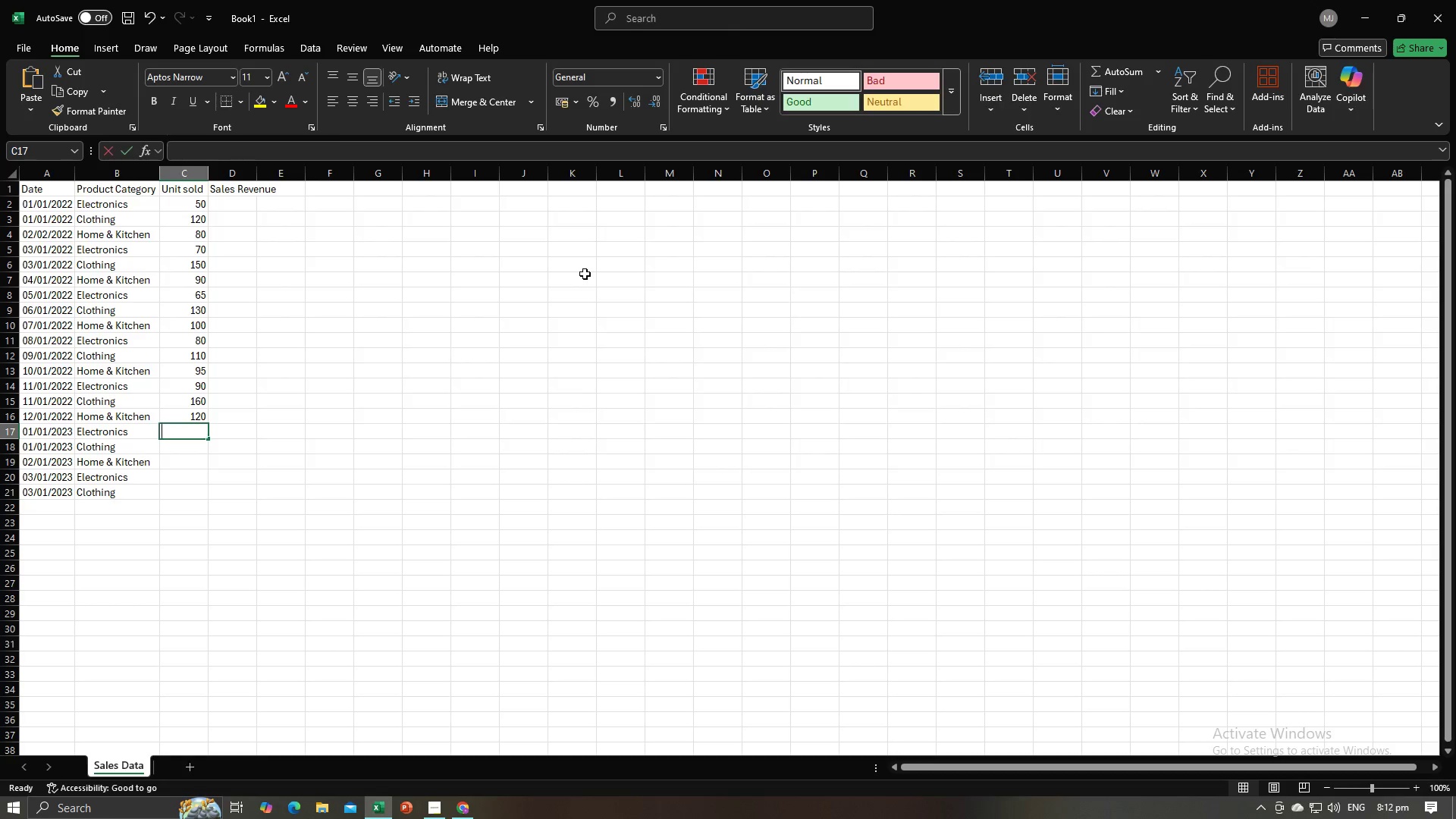 
key(Numpad5)
 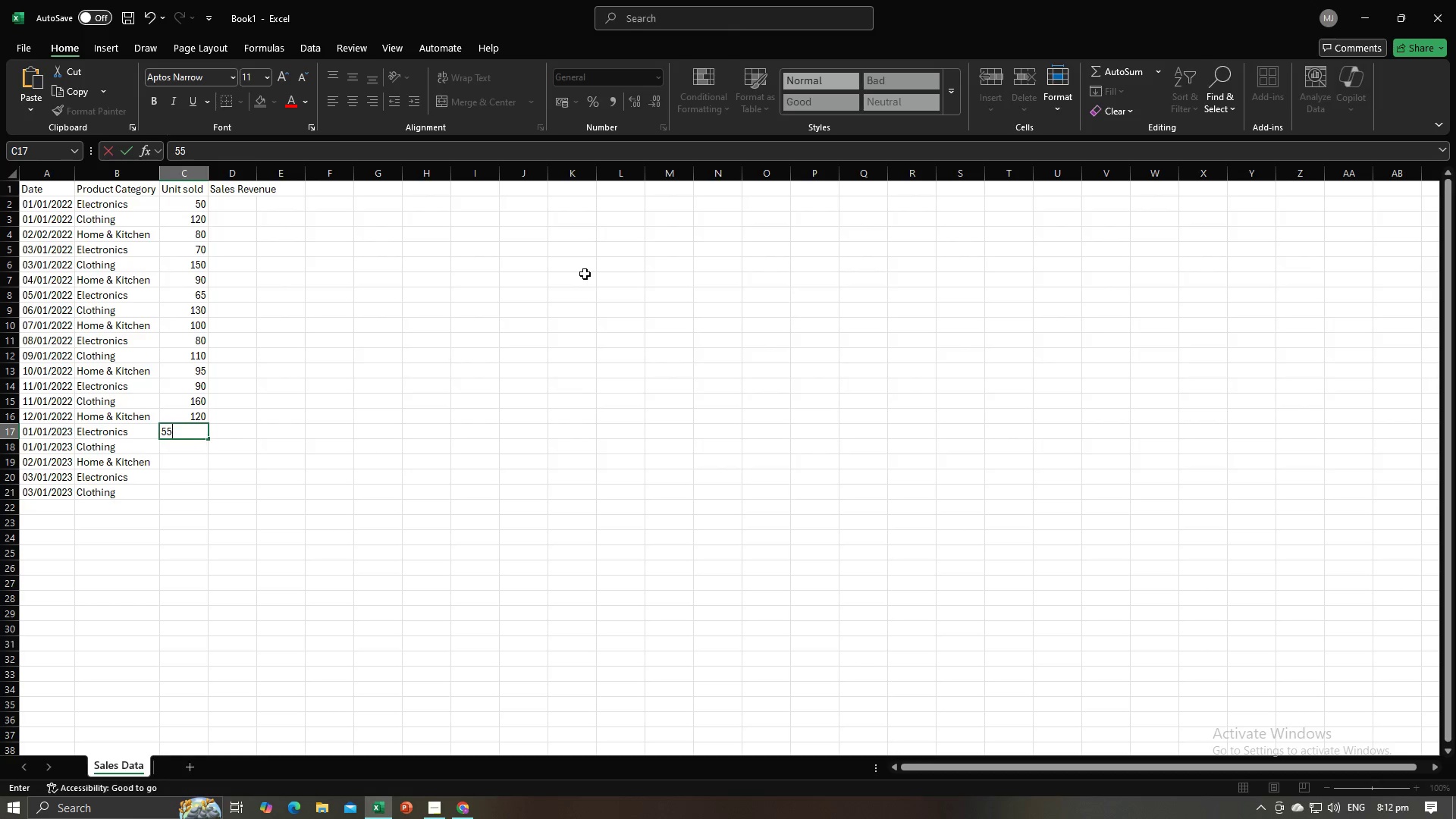 
key(NumpadEnter)
 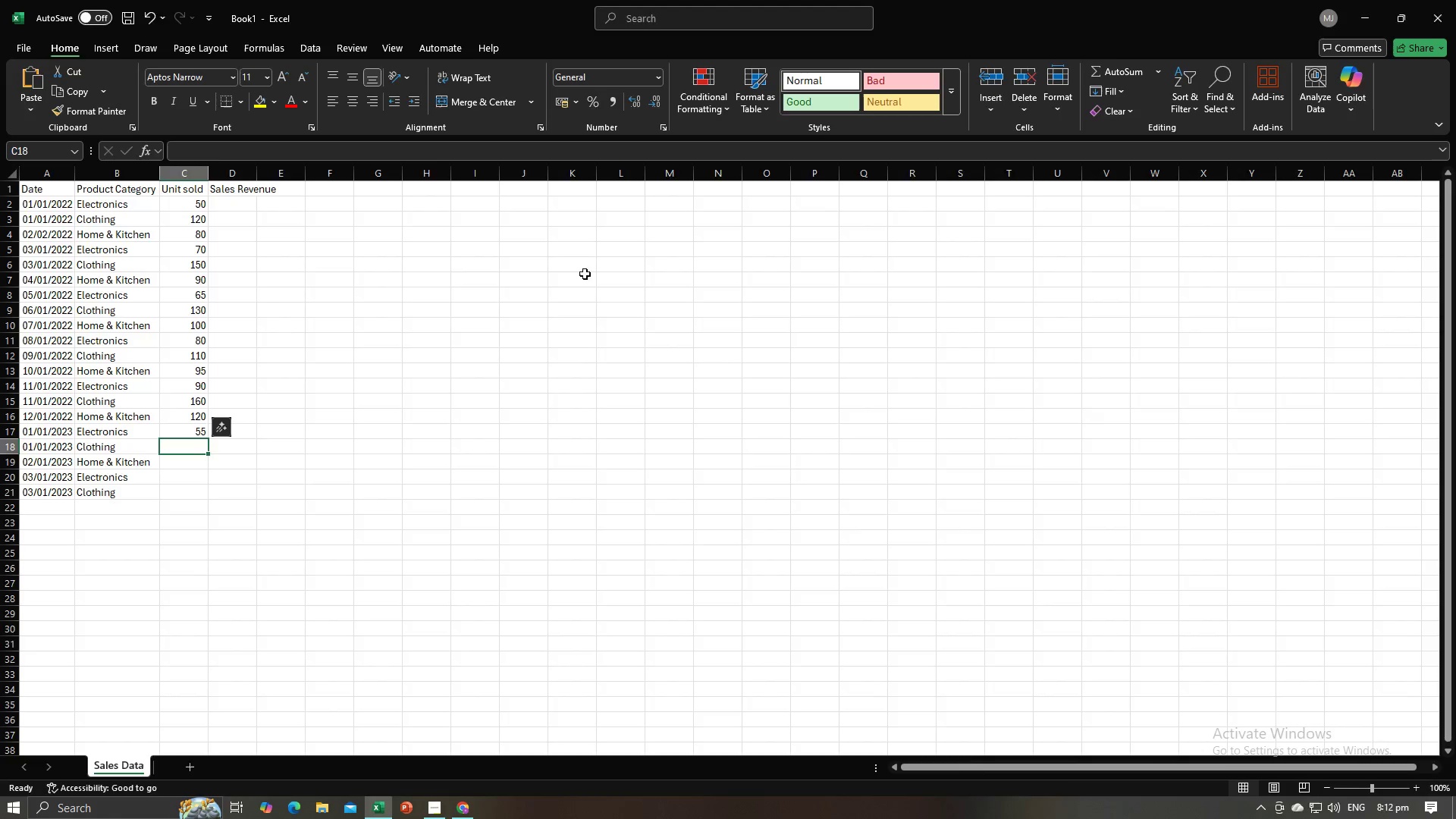 
key(Alt+AltLeft)
 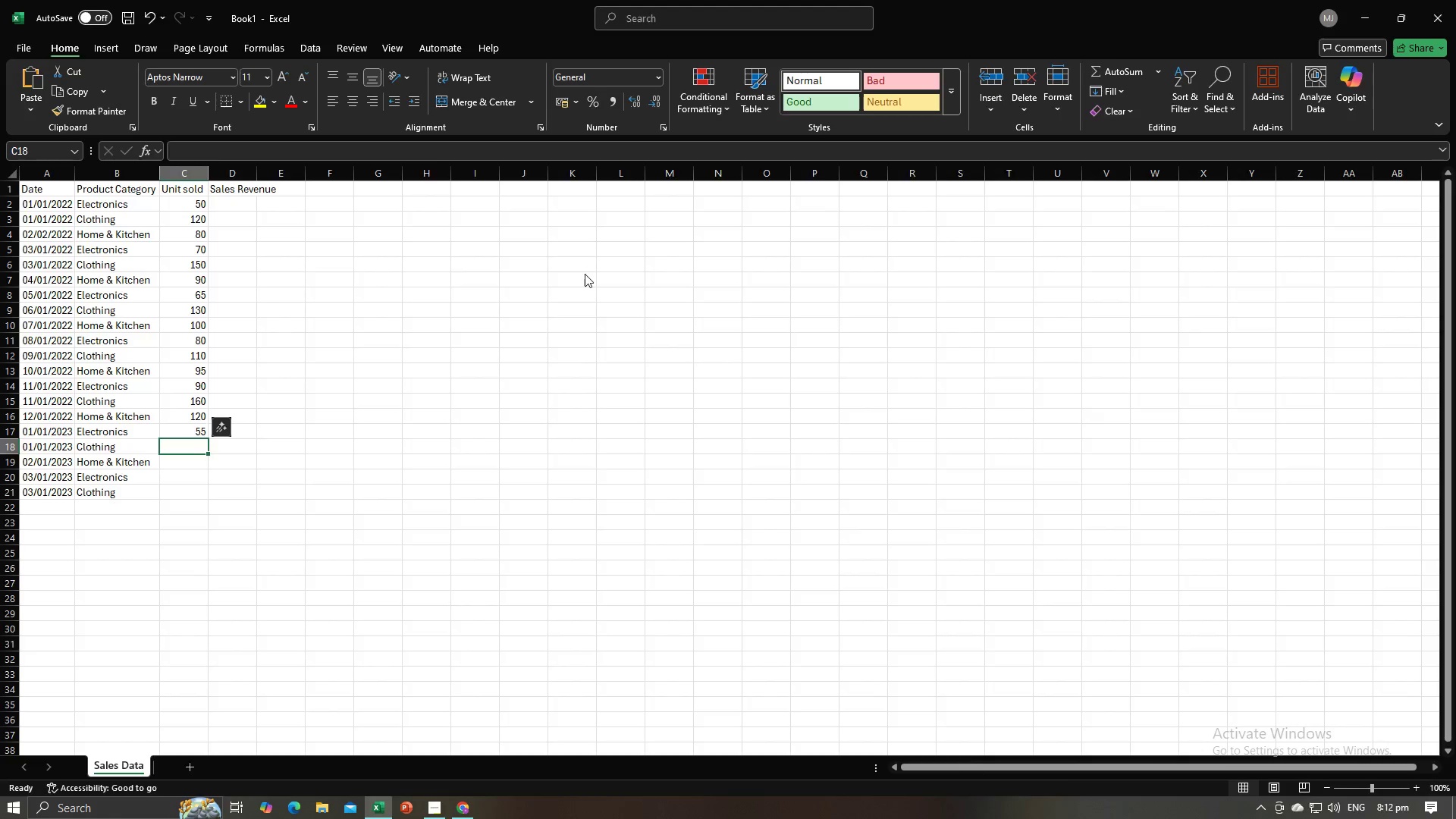 
key(Alt+Tab)
 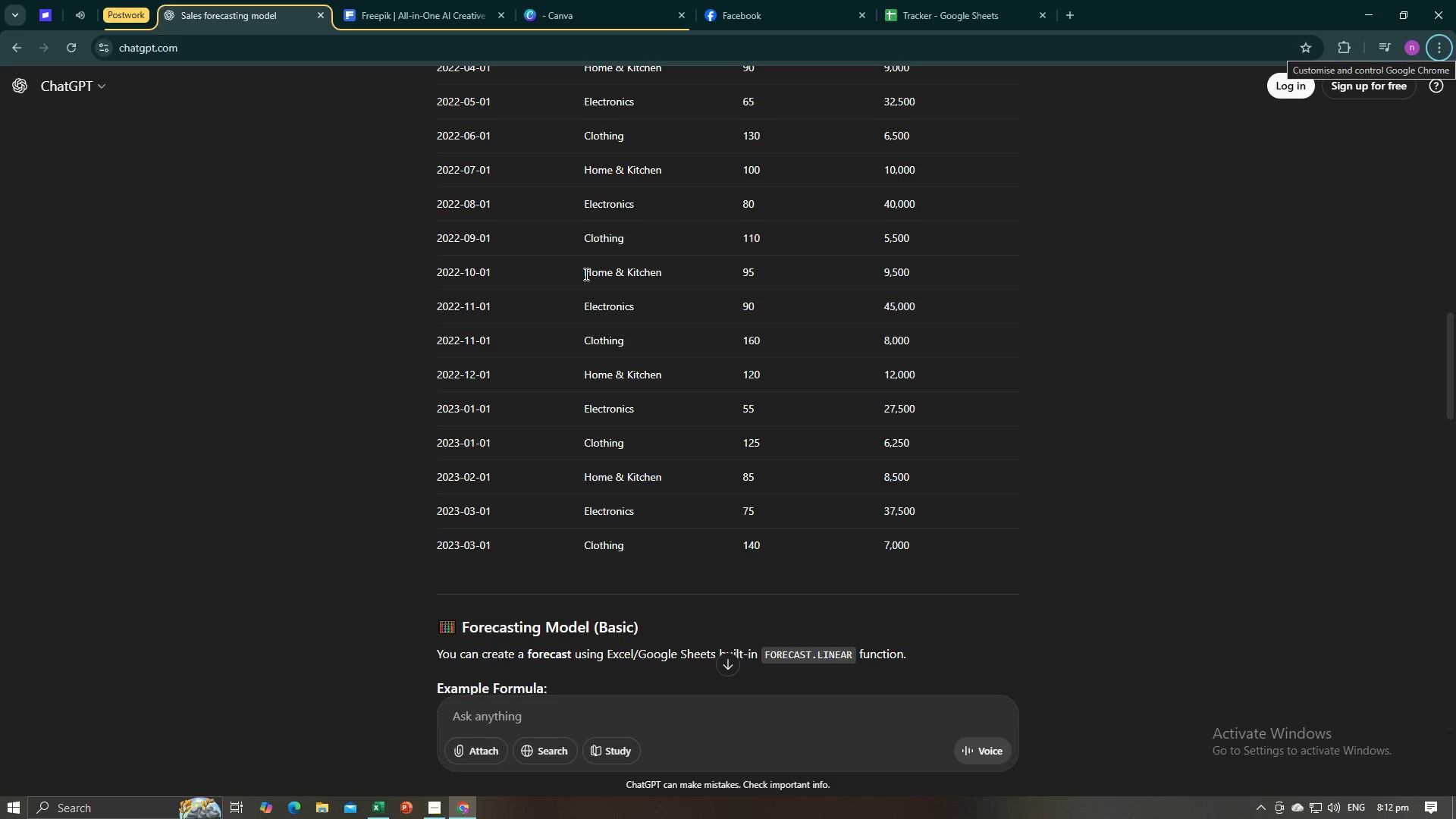 
key(Alt+AltLeft)
 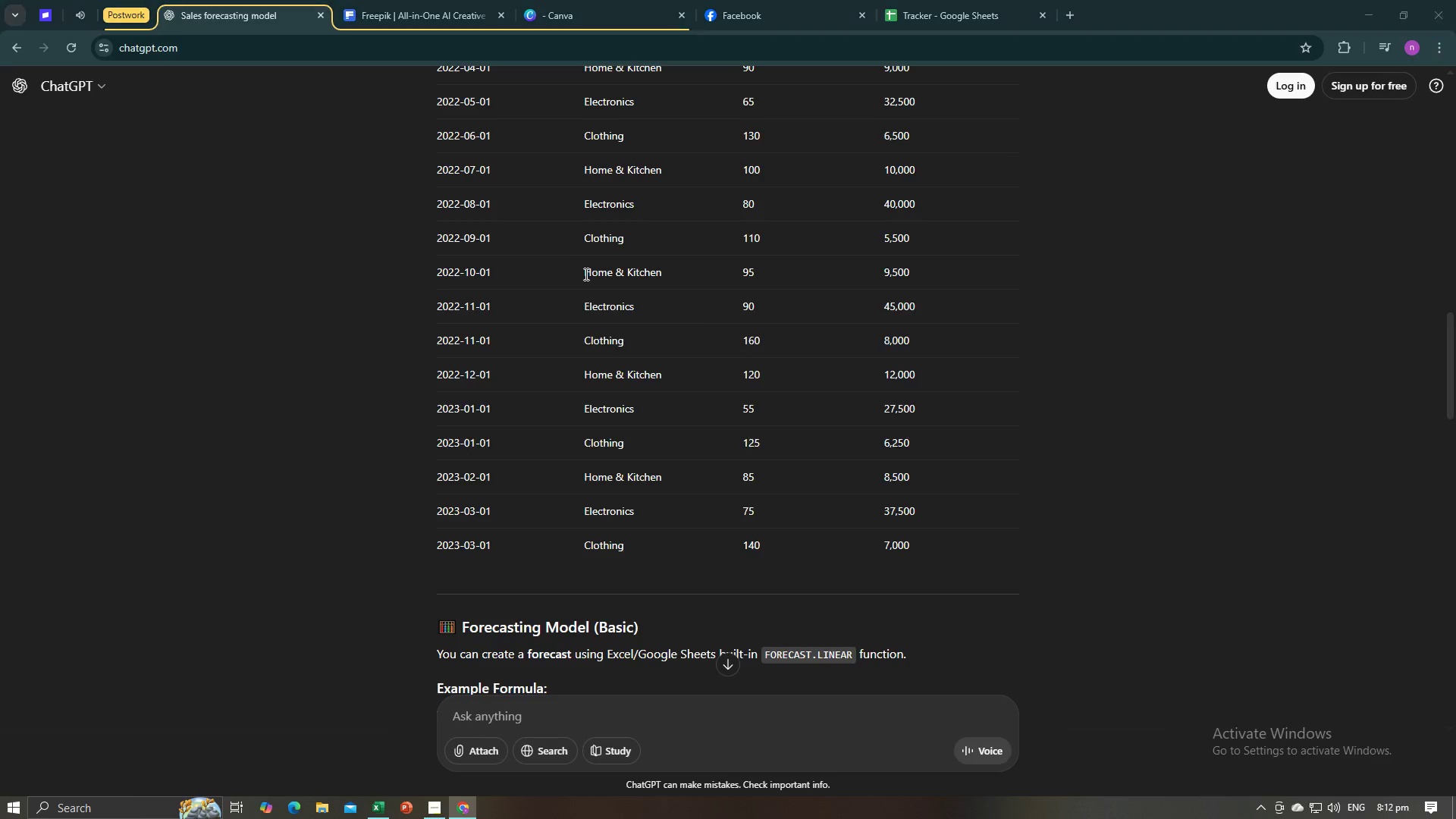 
key(Alt+Tab)
 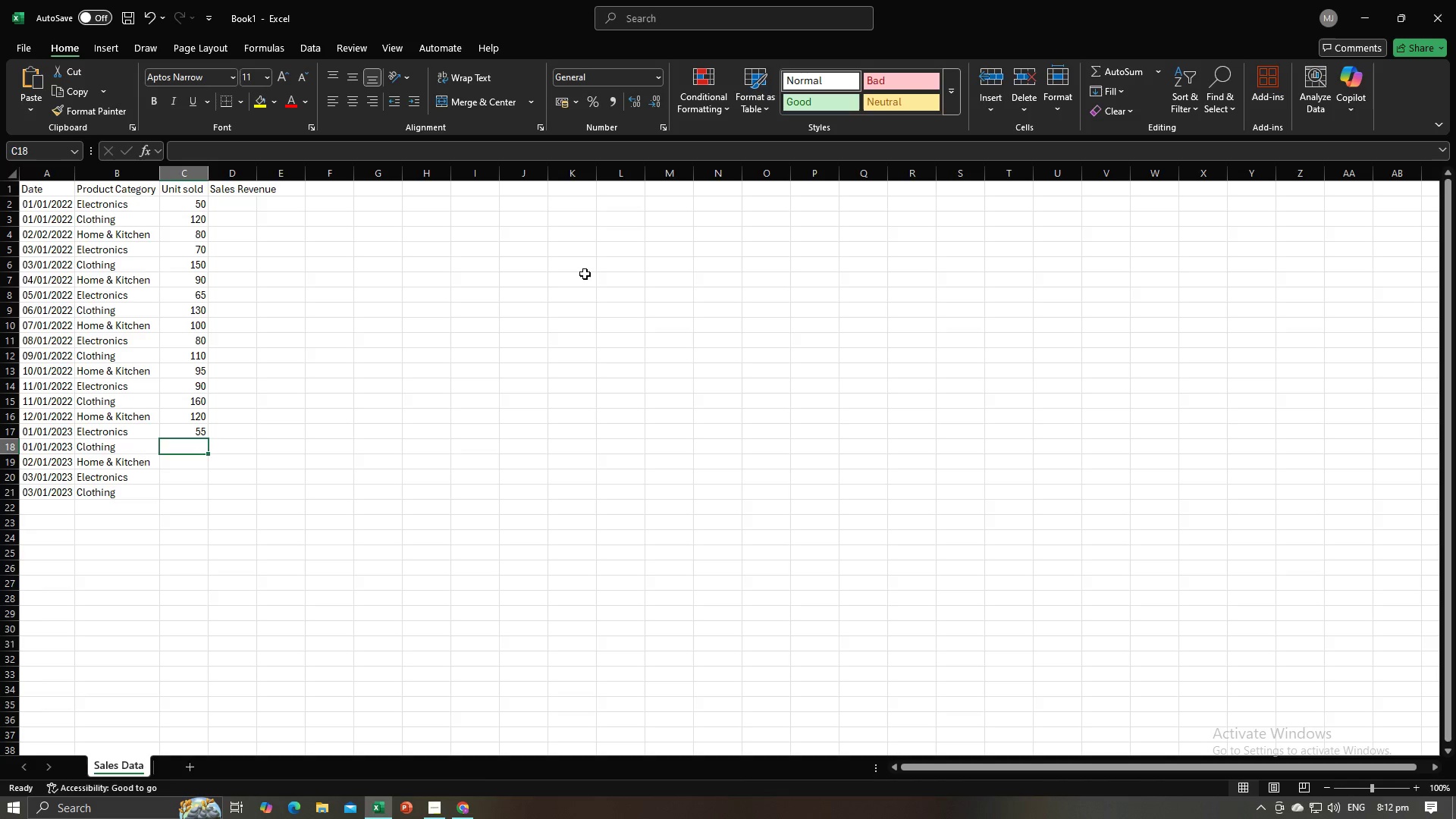 
key(Numpad1)
 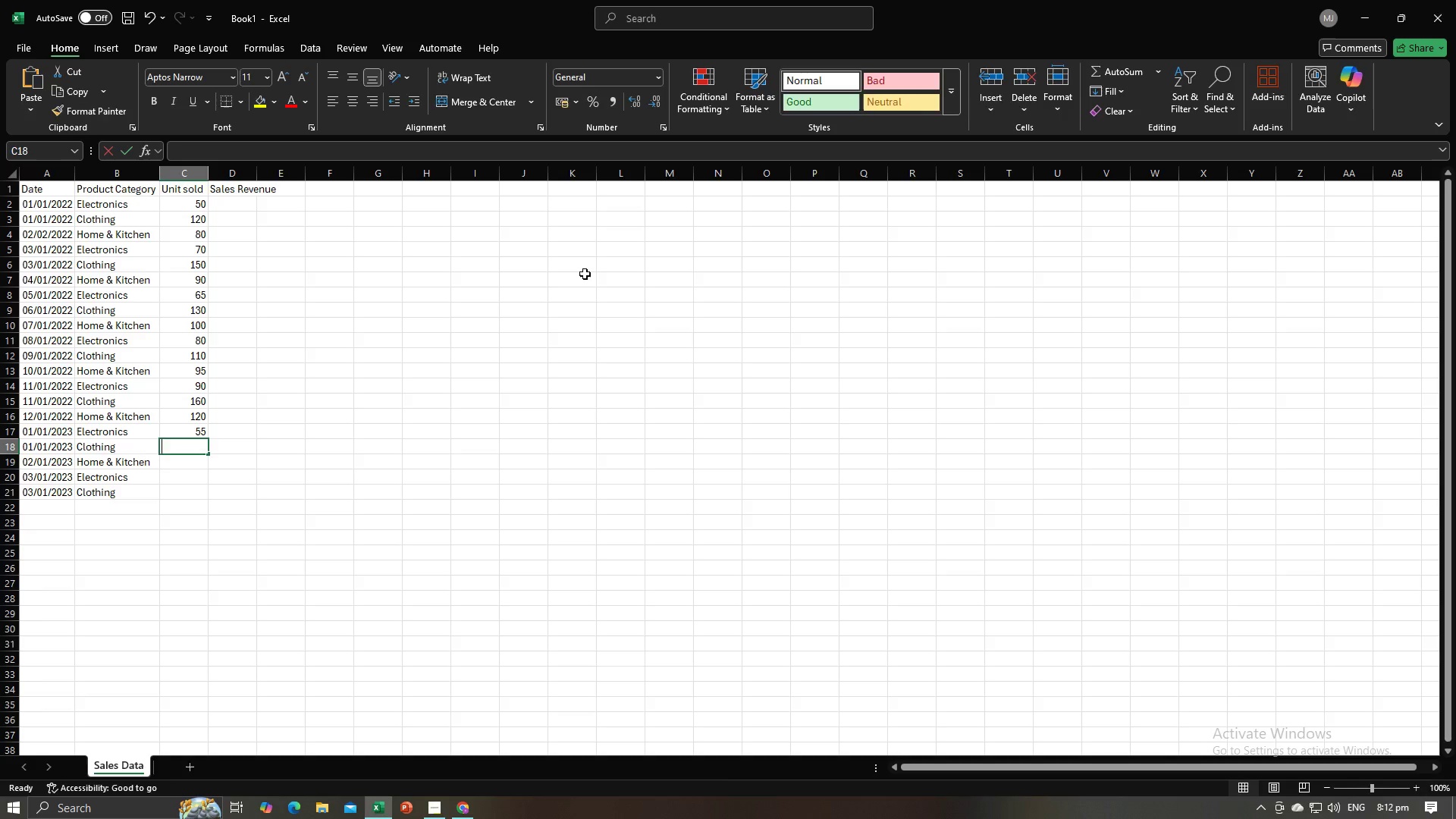 
key(Numpad2)
 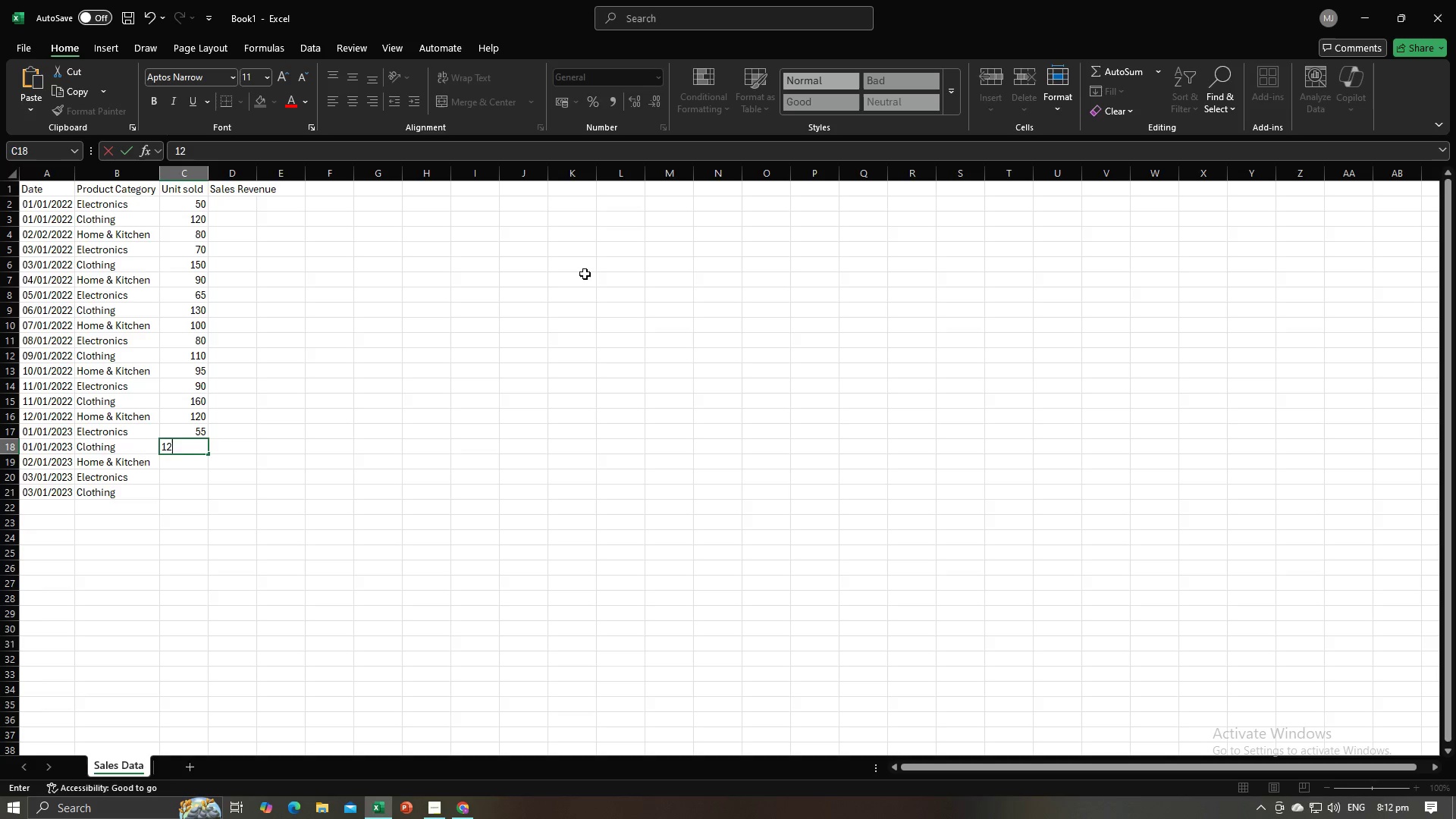 
key(Numpad5)
 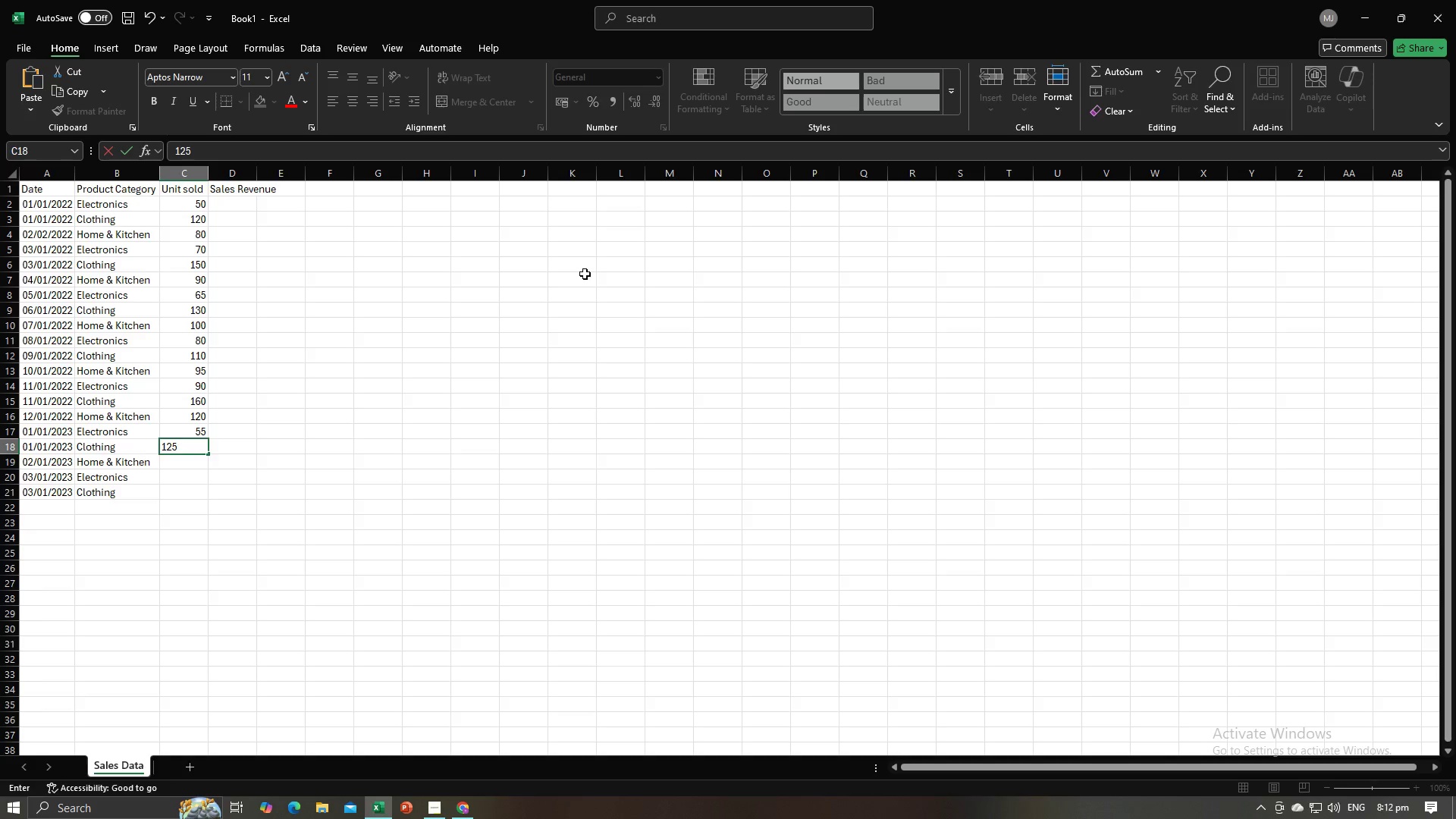 
key(NumpadEnter)
 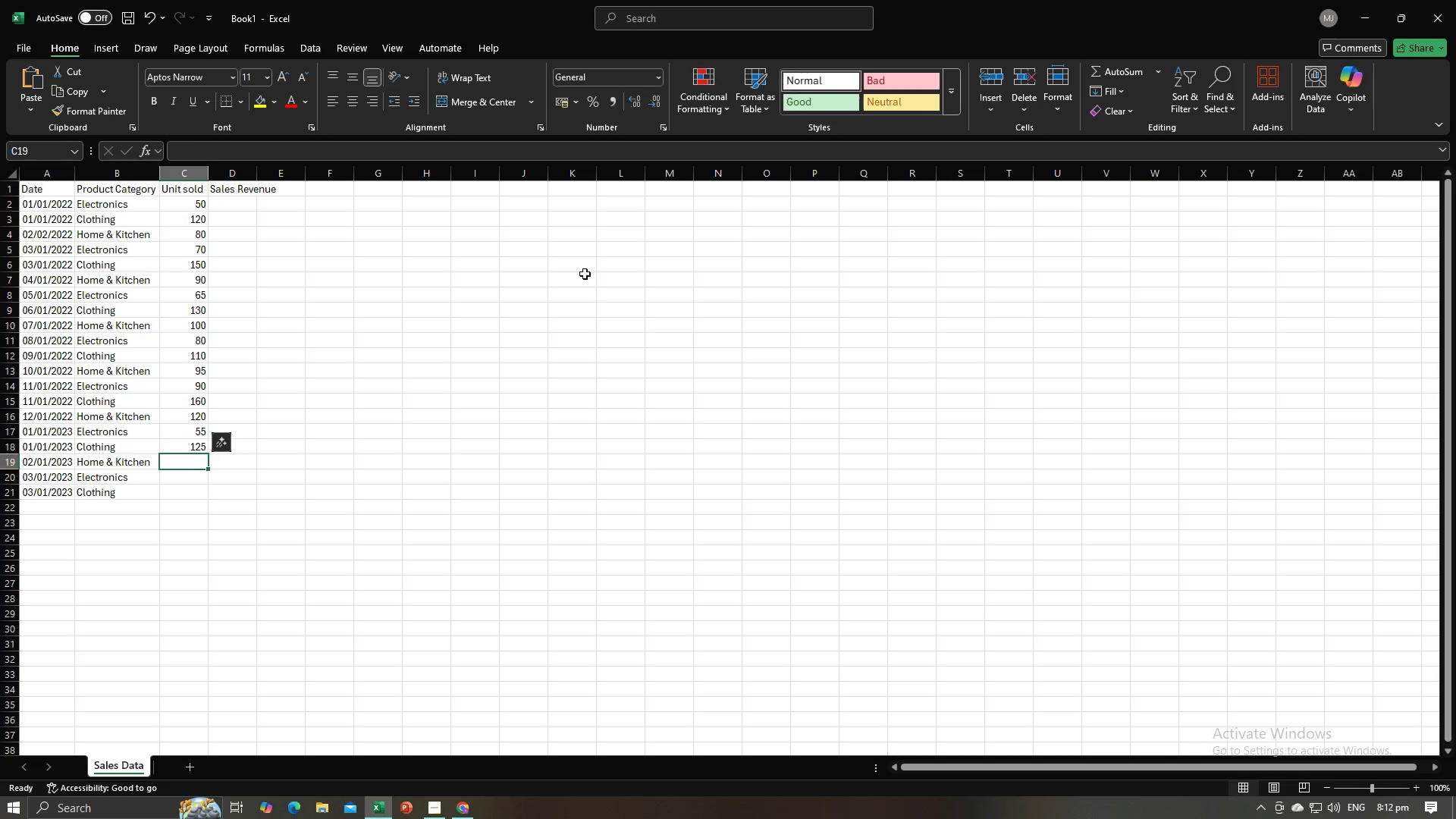 
key(Alt+AltLeft)
 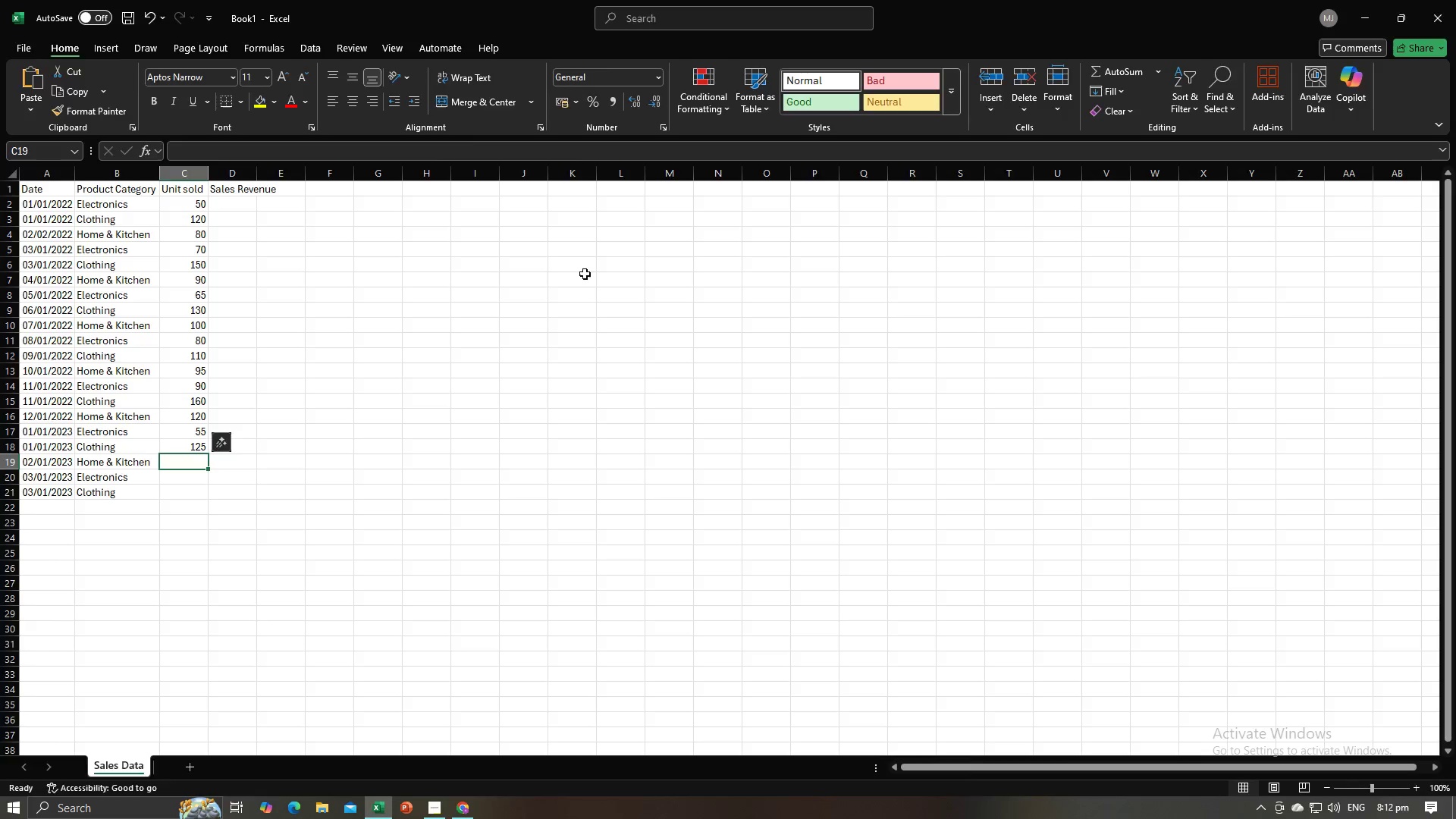 
key(Alt+Tab)
 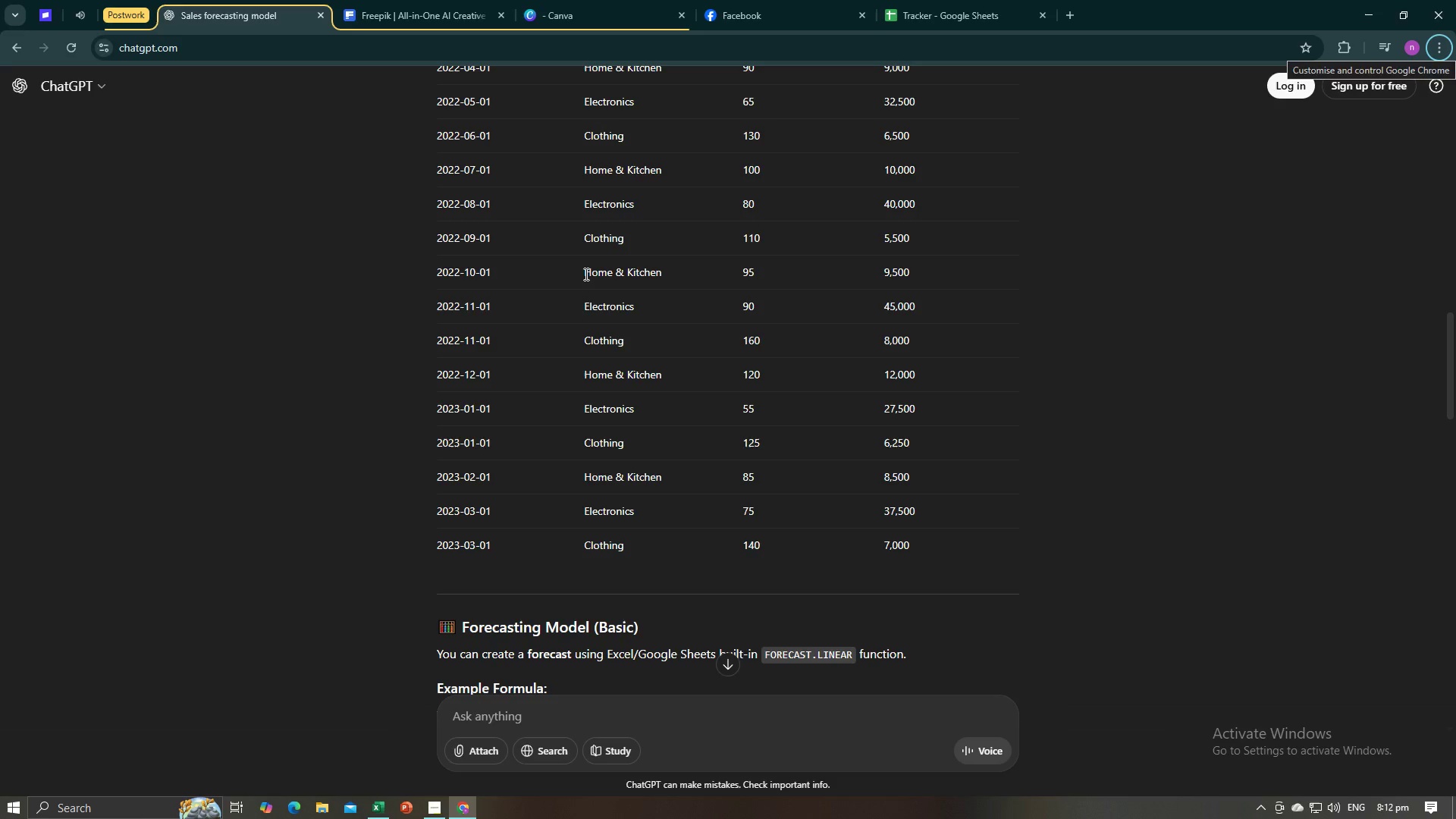 
key(Alt+AltLeft)
 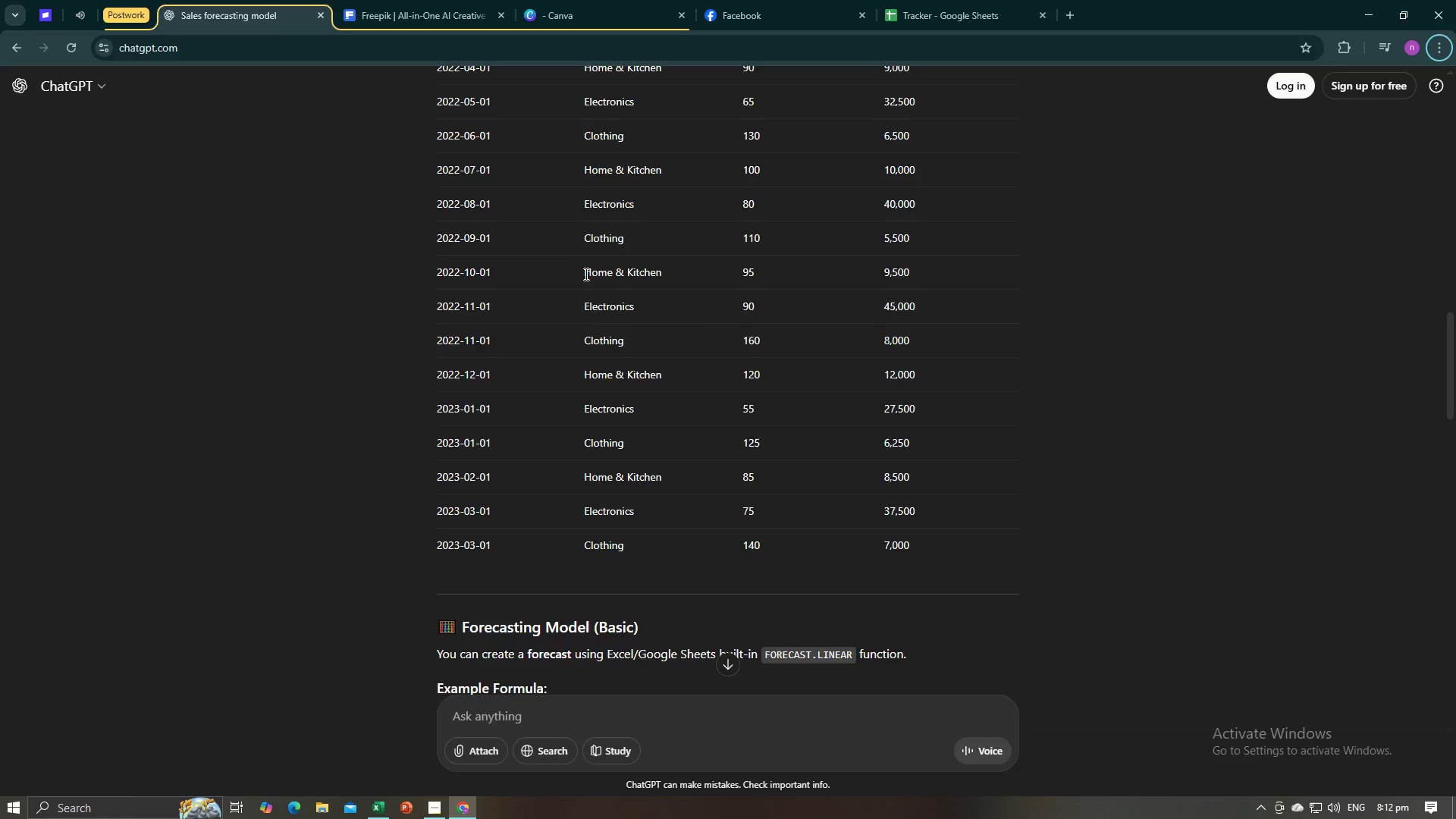 
key(Alt+Tab)
 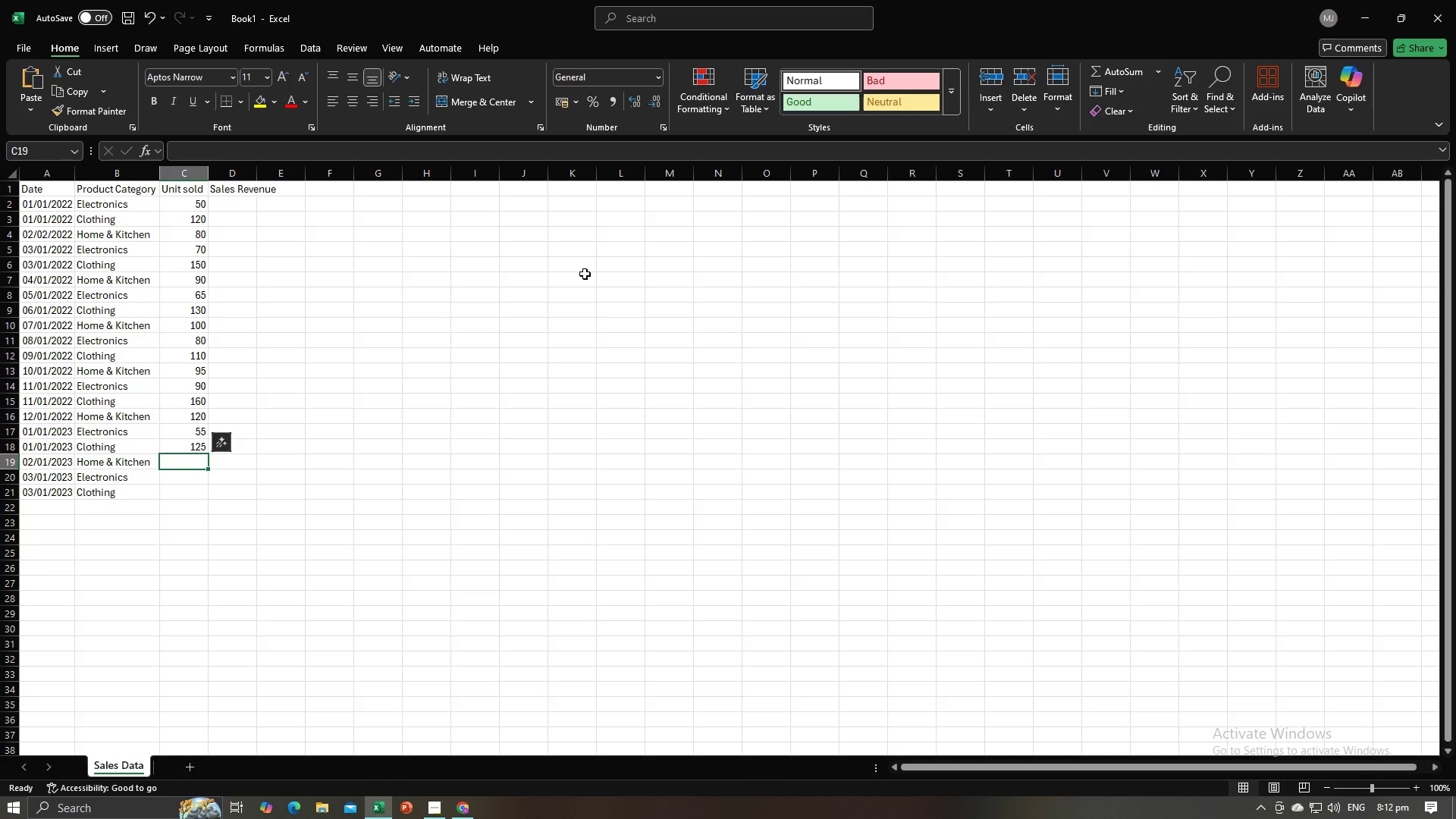 
key(Numpad8)
 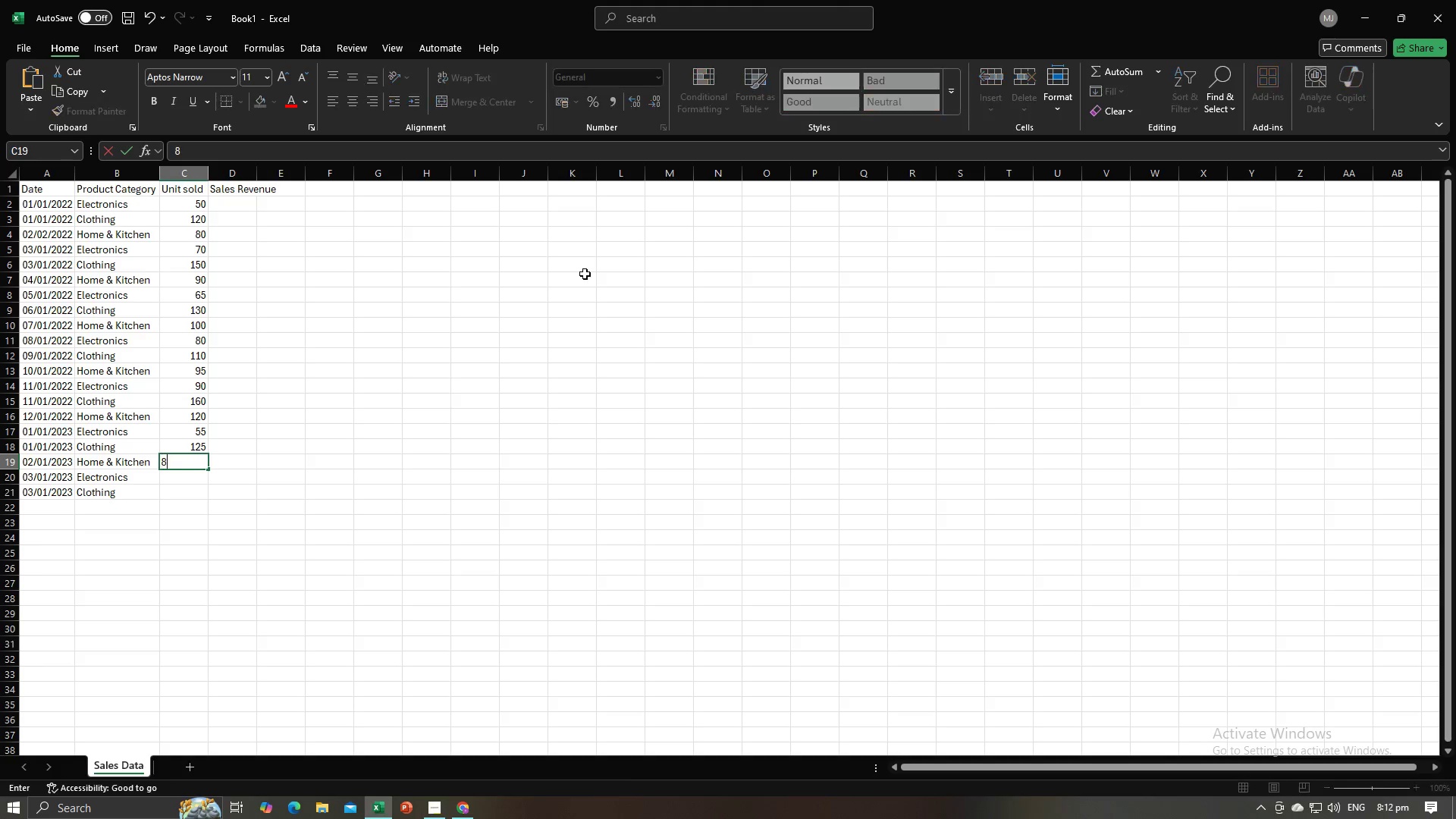 
key(Numpad5)
 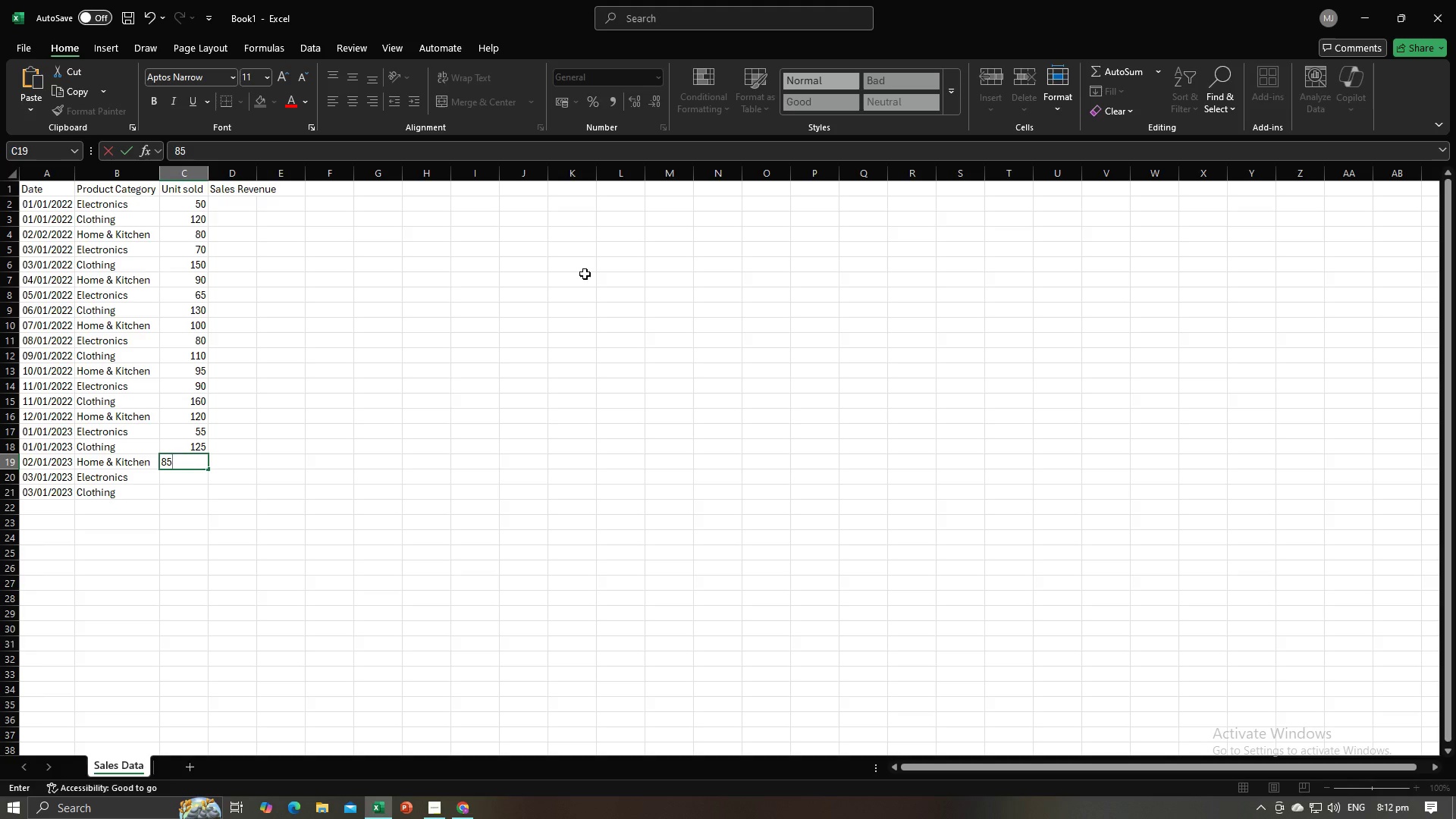 
key(NumpadEnter)
 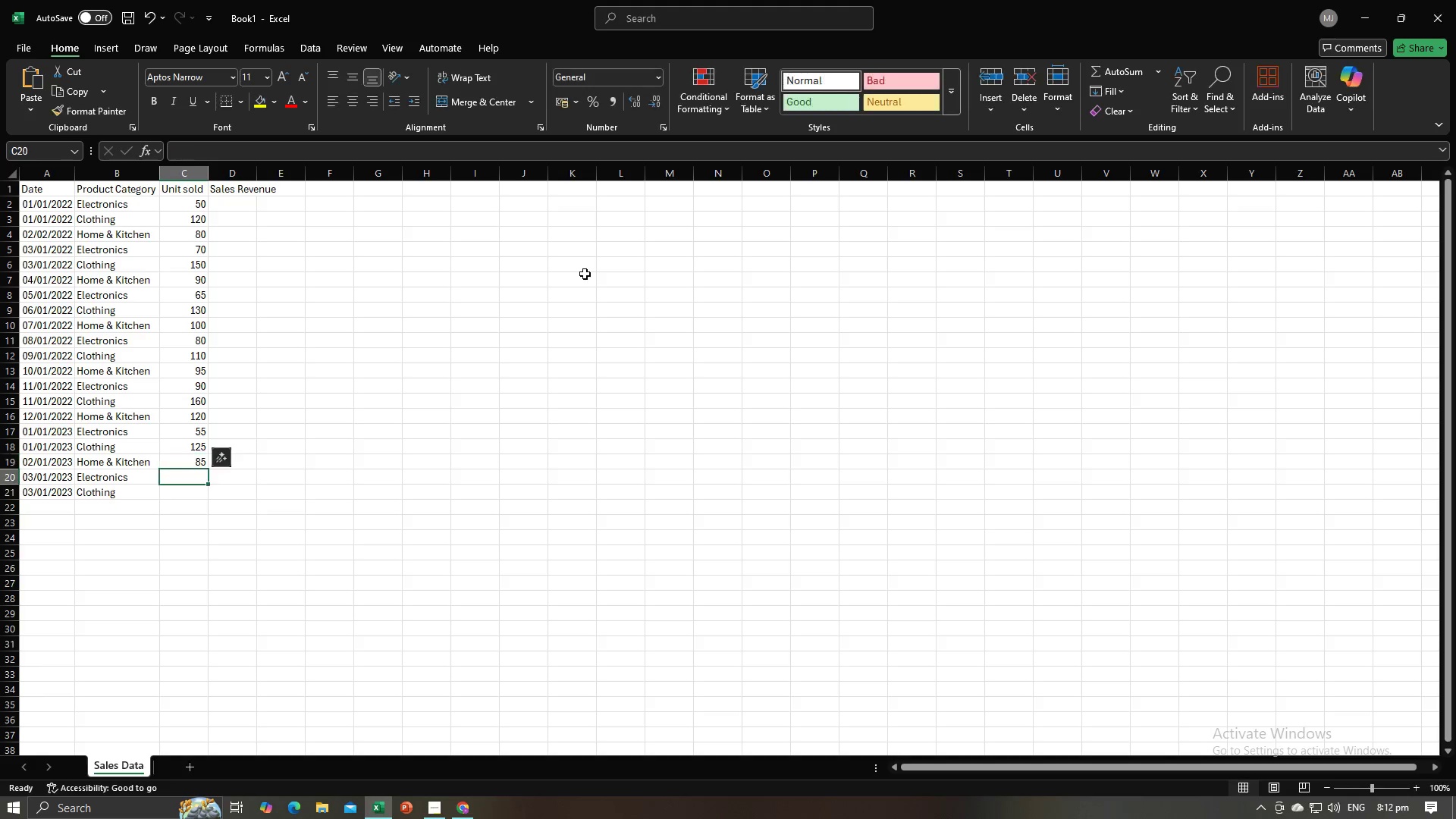 
key(Alt+AltLeft)
 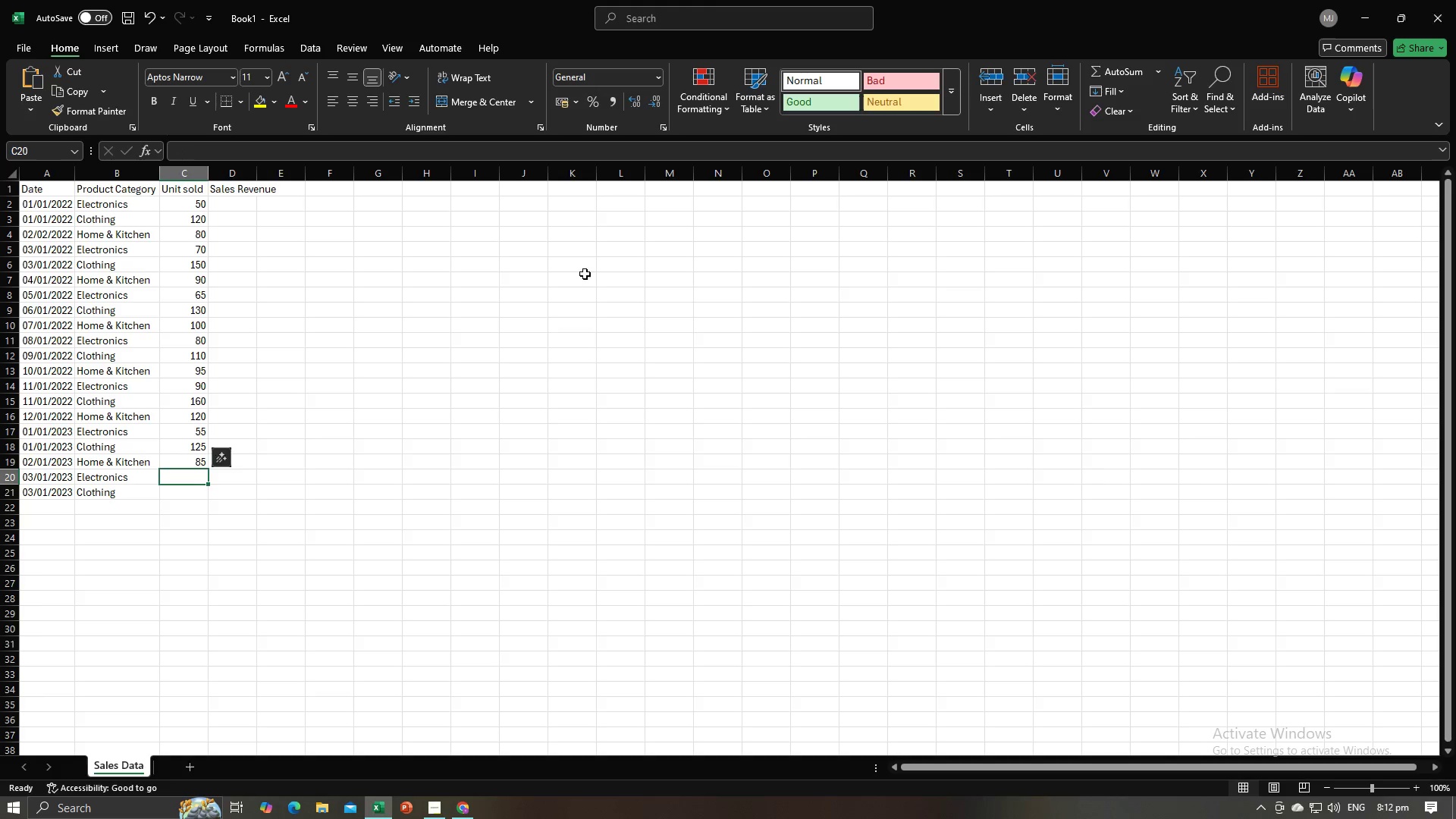 
key(Alt+Tab)
 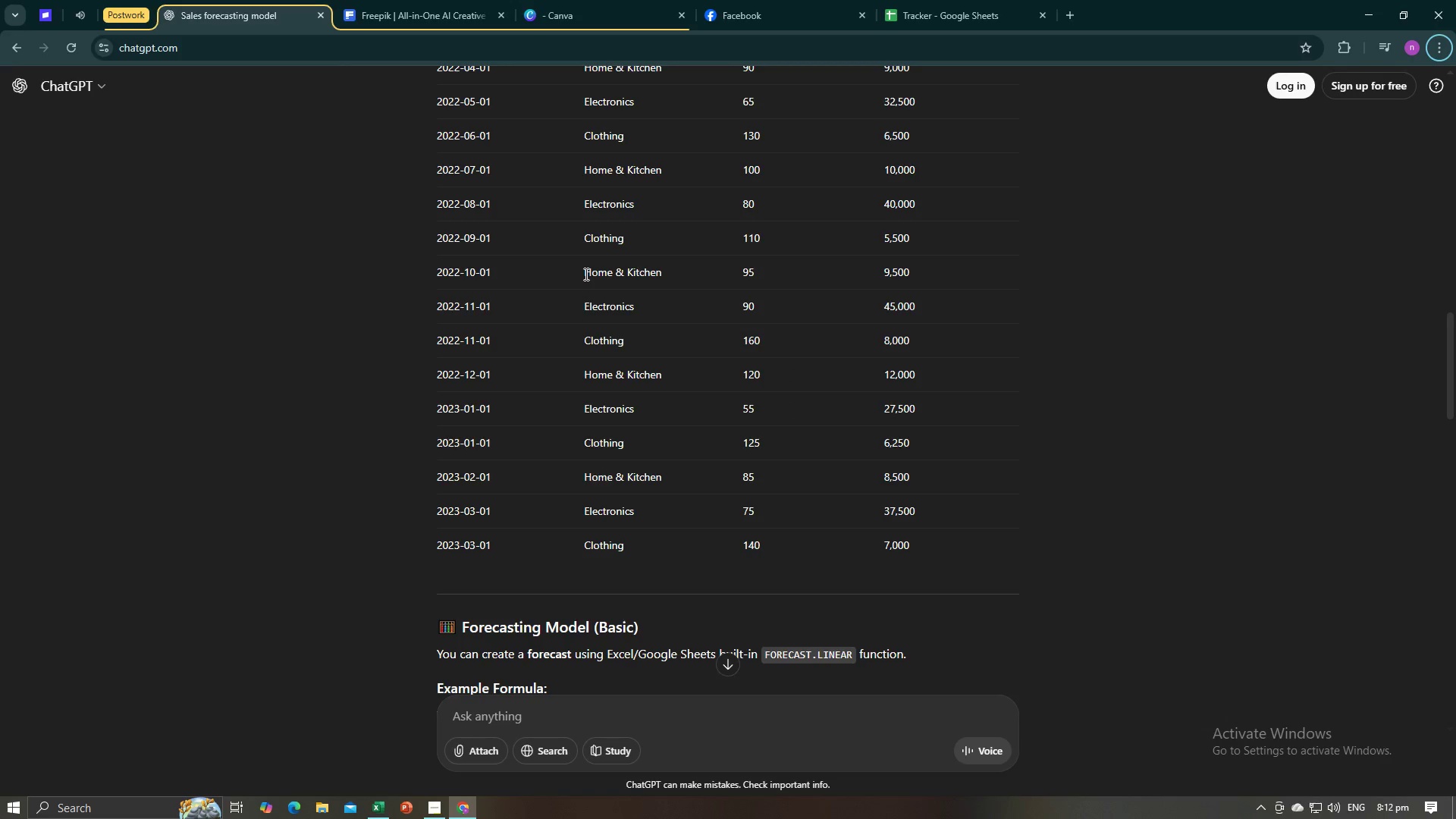 
key(Alt+AltLeft)
 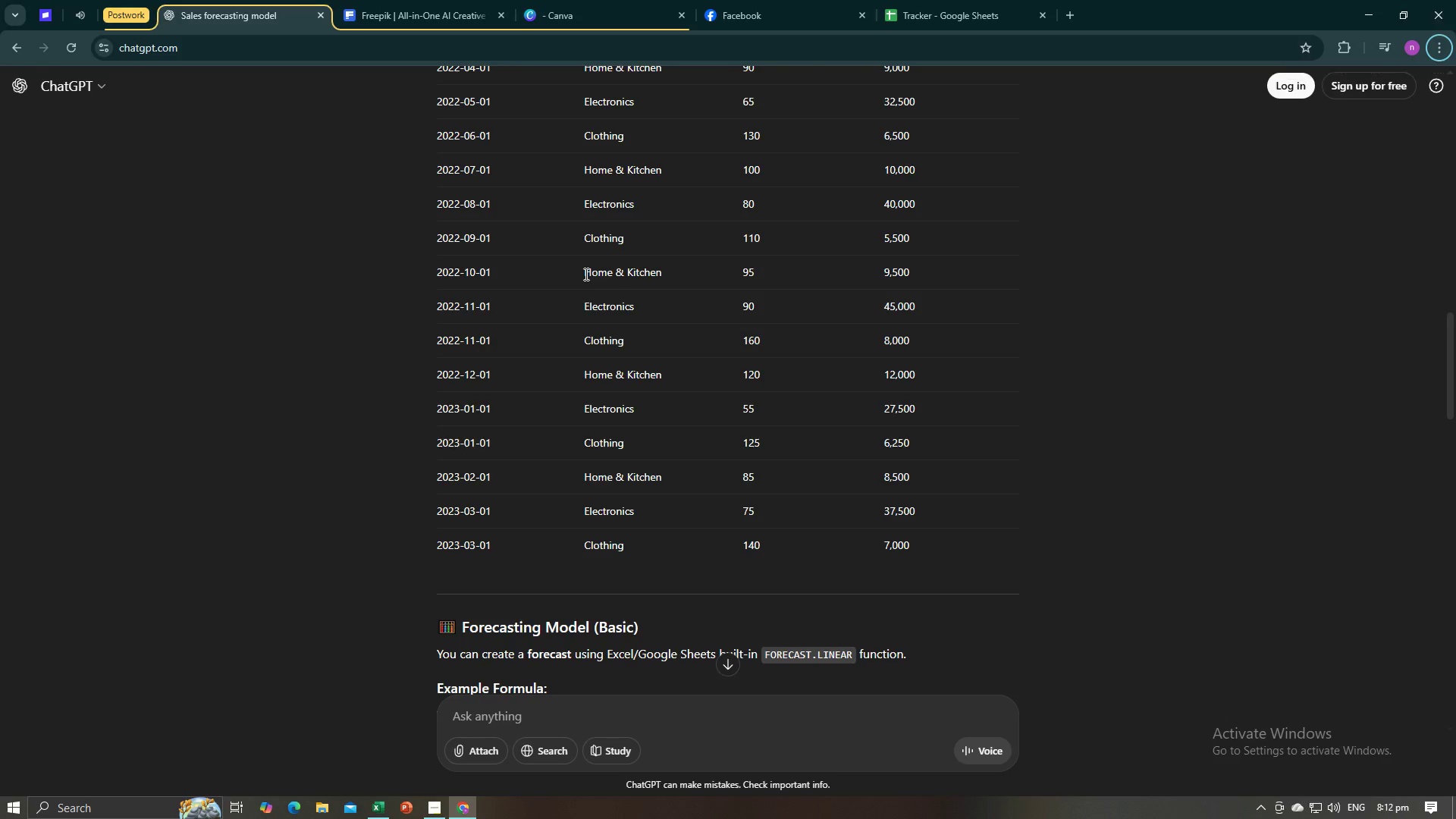 
key(Alt+Tab)
 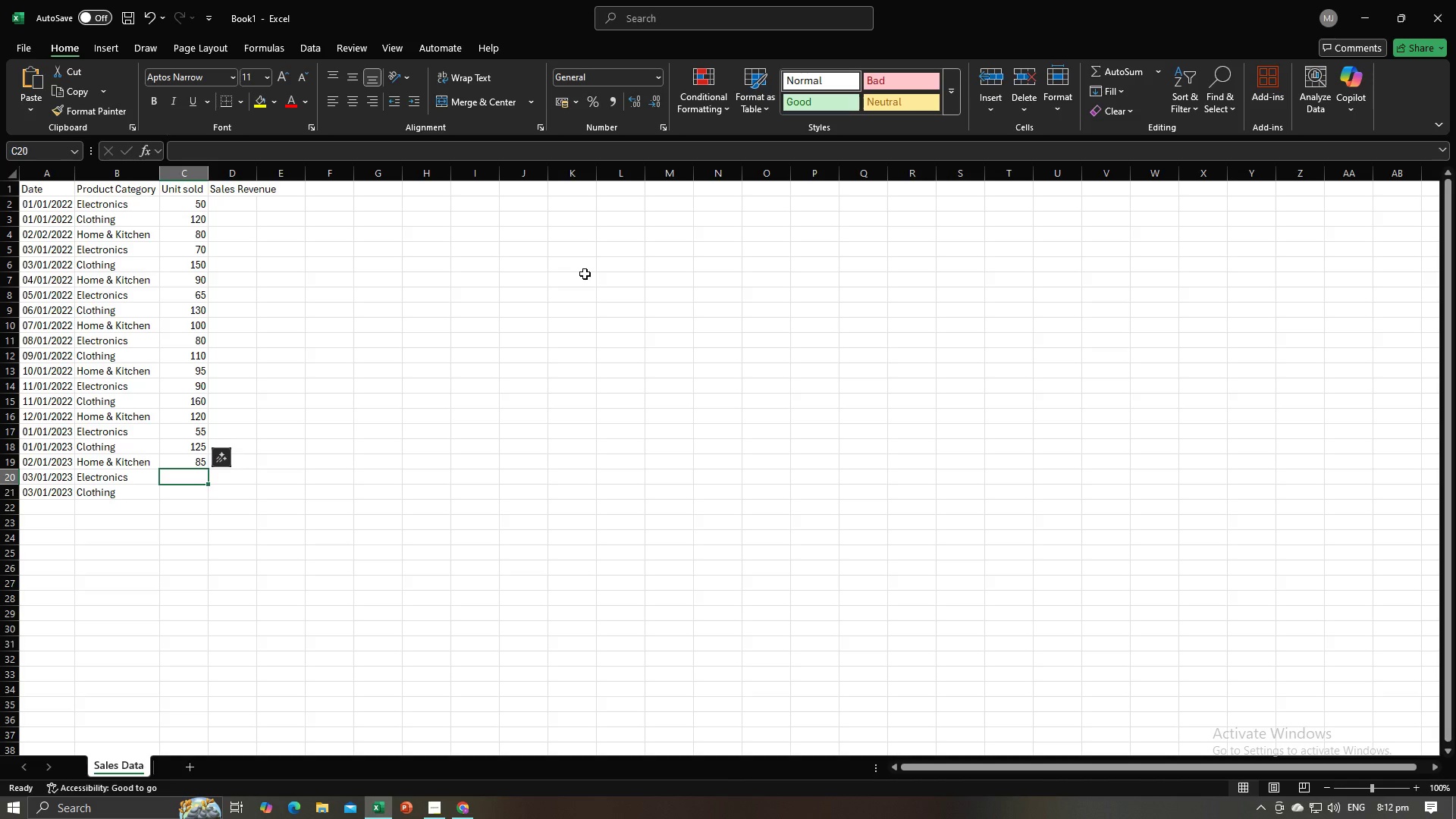 
key(Numpad7)
 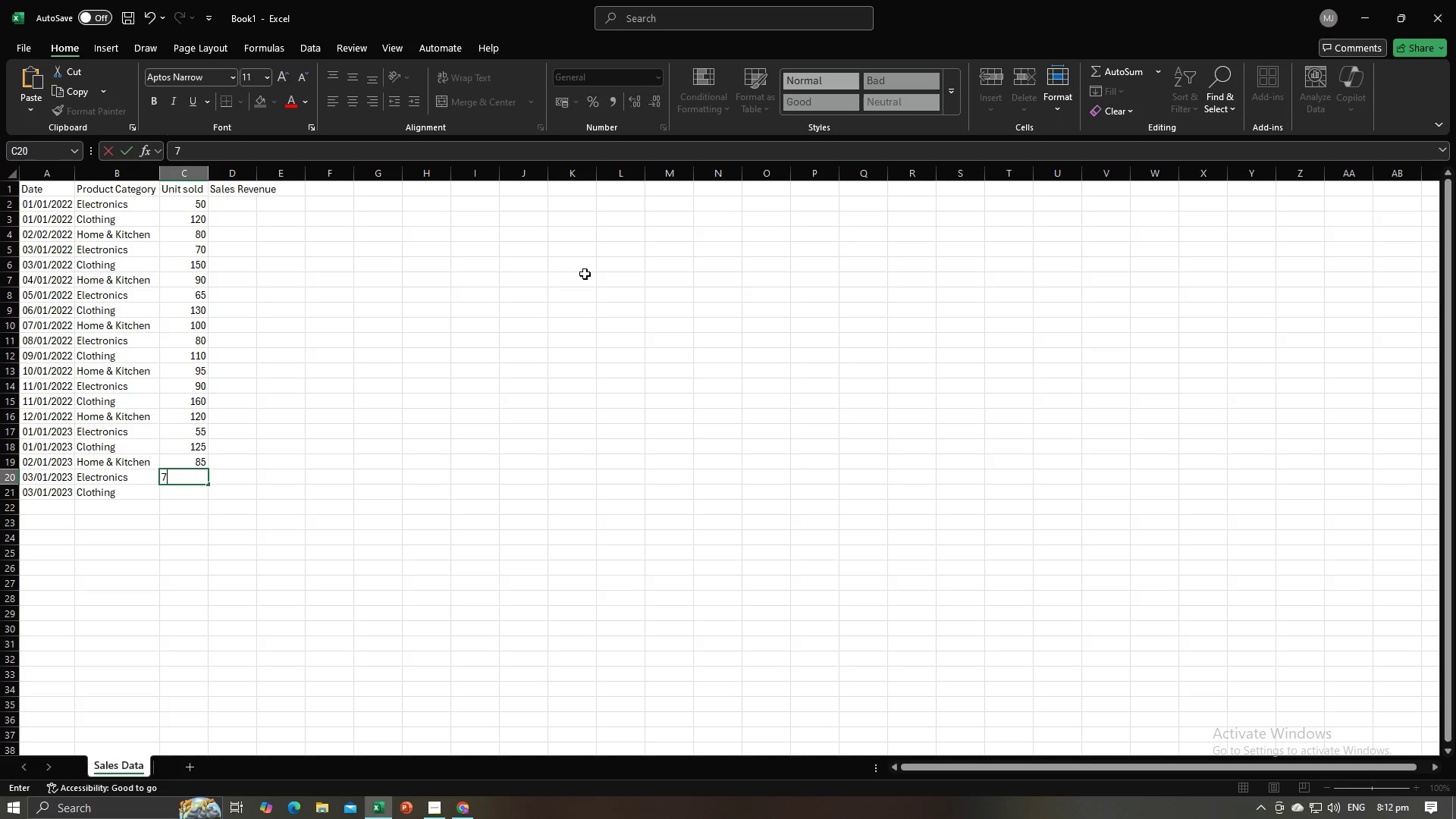 
key(Numpad5)
 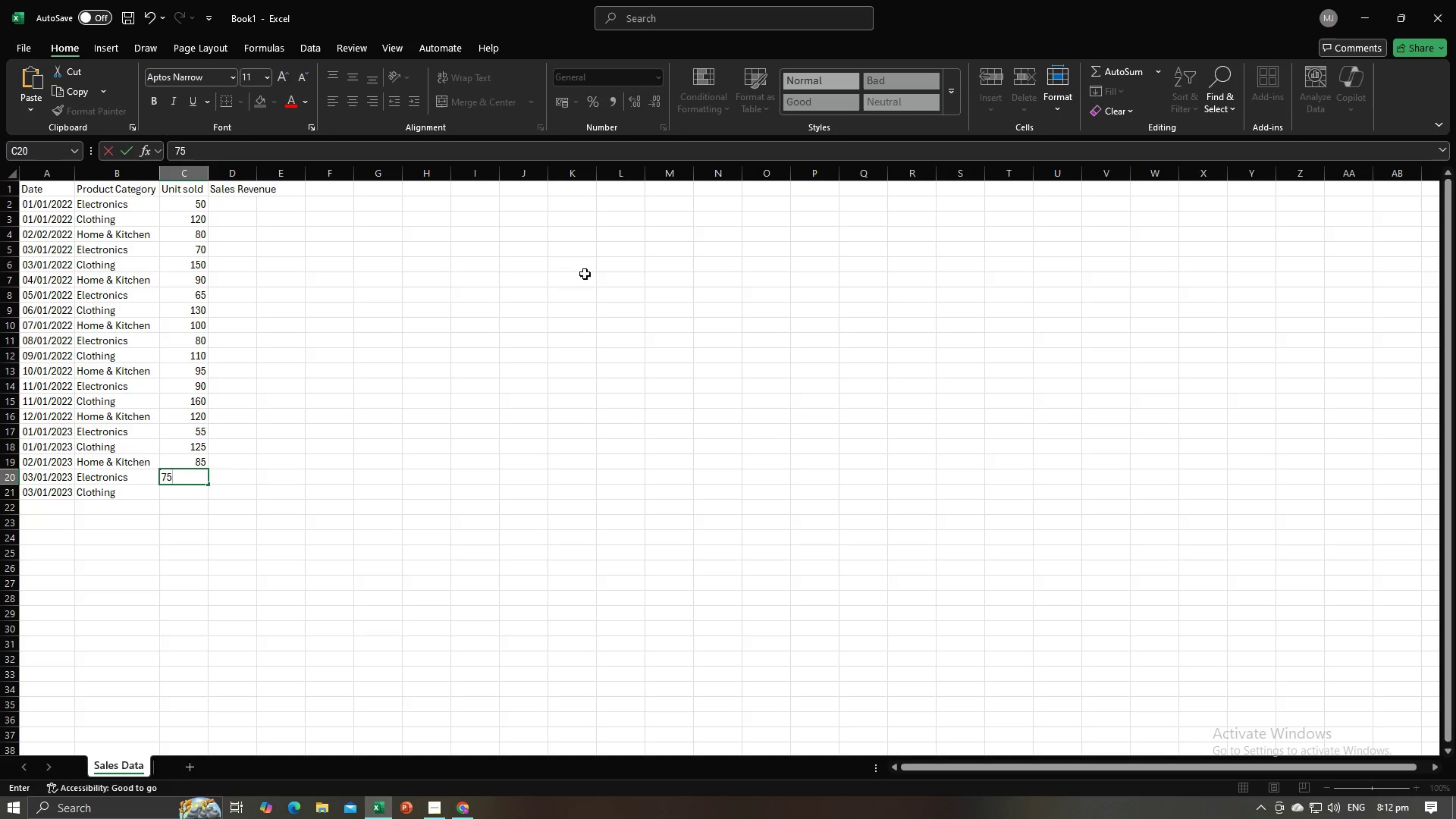 
key(NumpadEnter)
 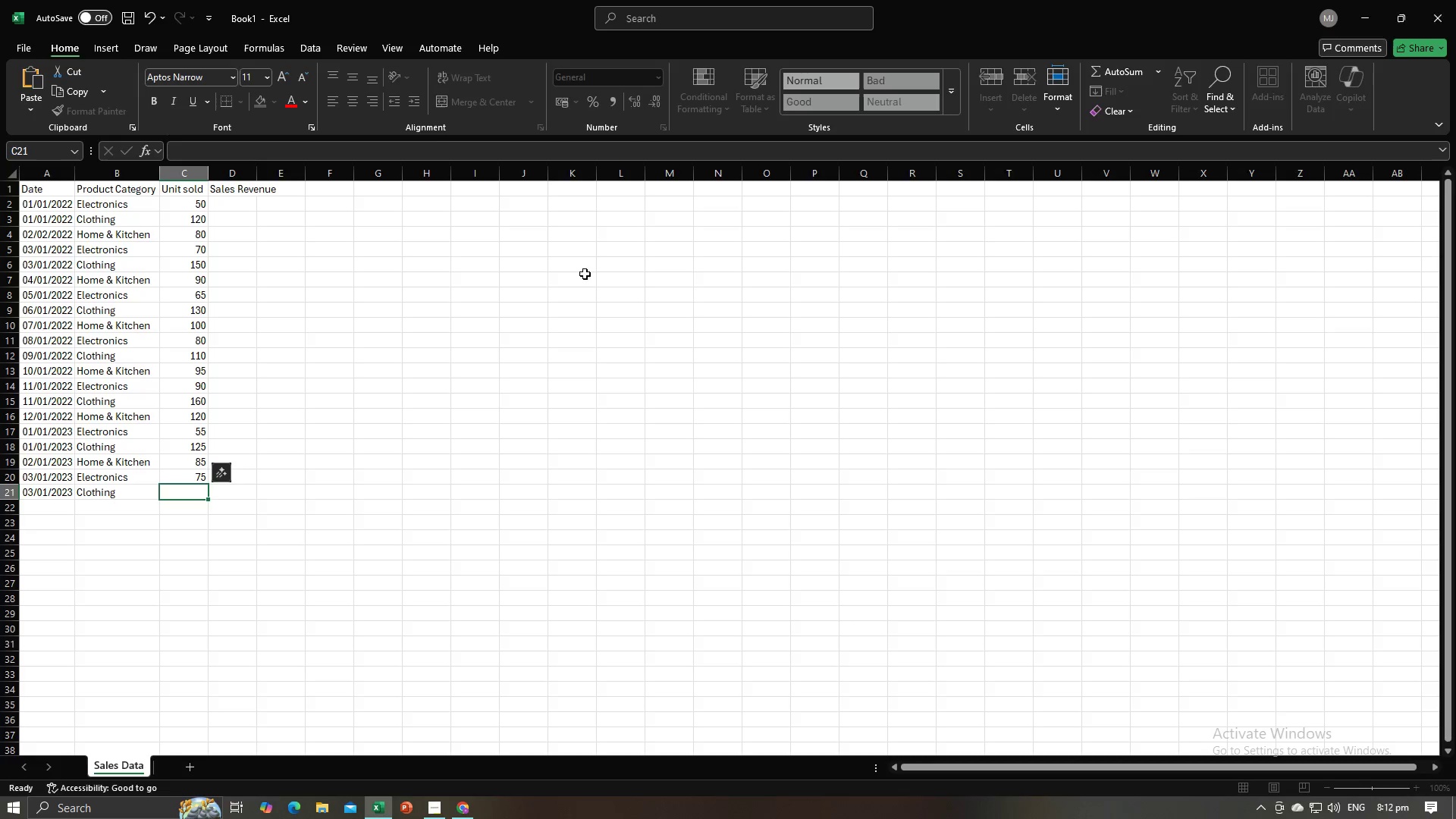 
key(Alt+AltLeft)
 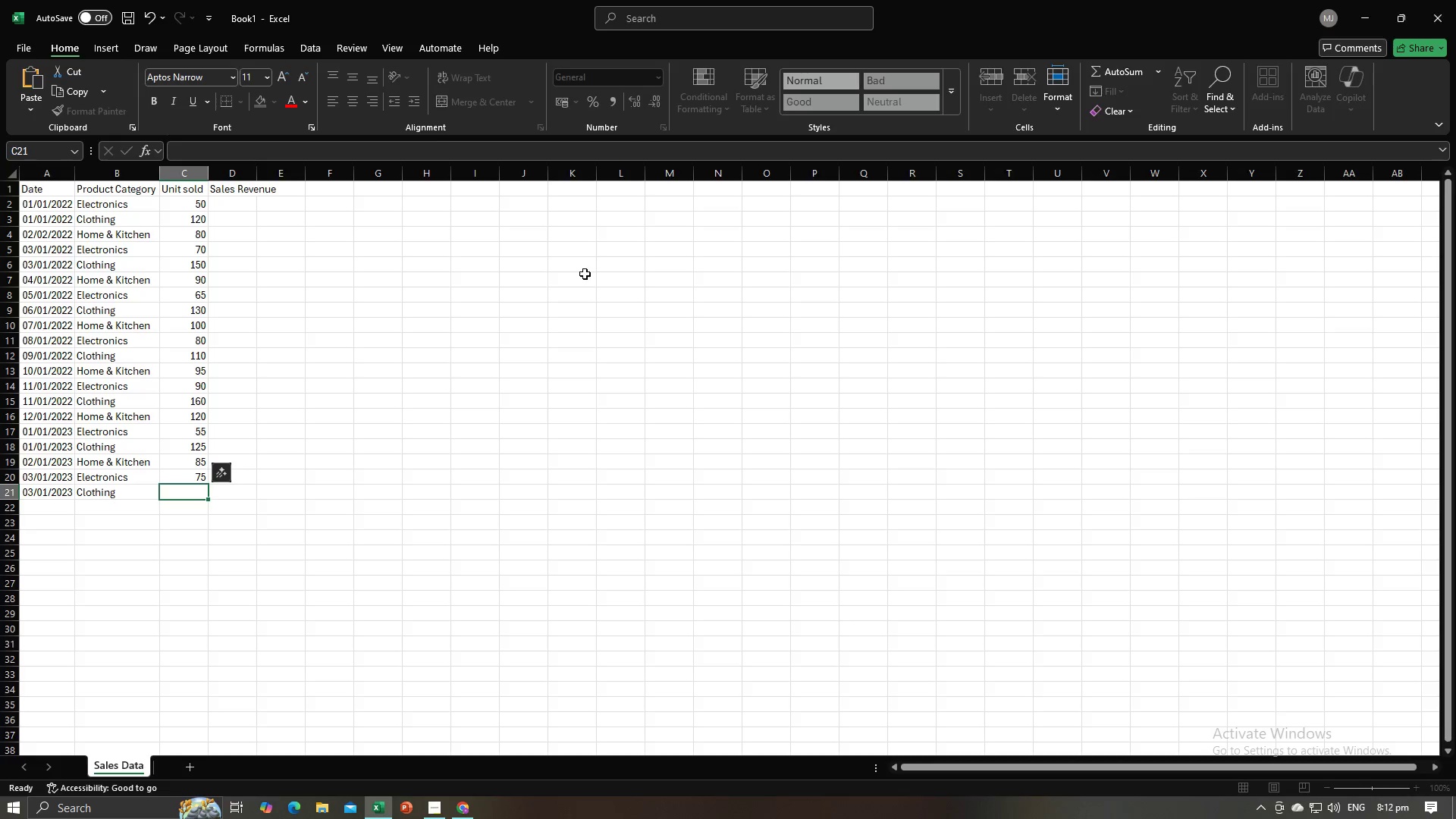 
key(Alt+Tab)
 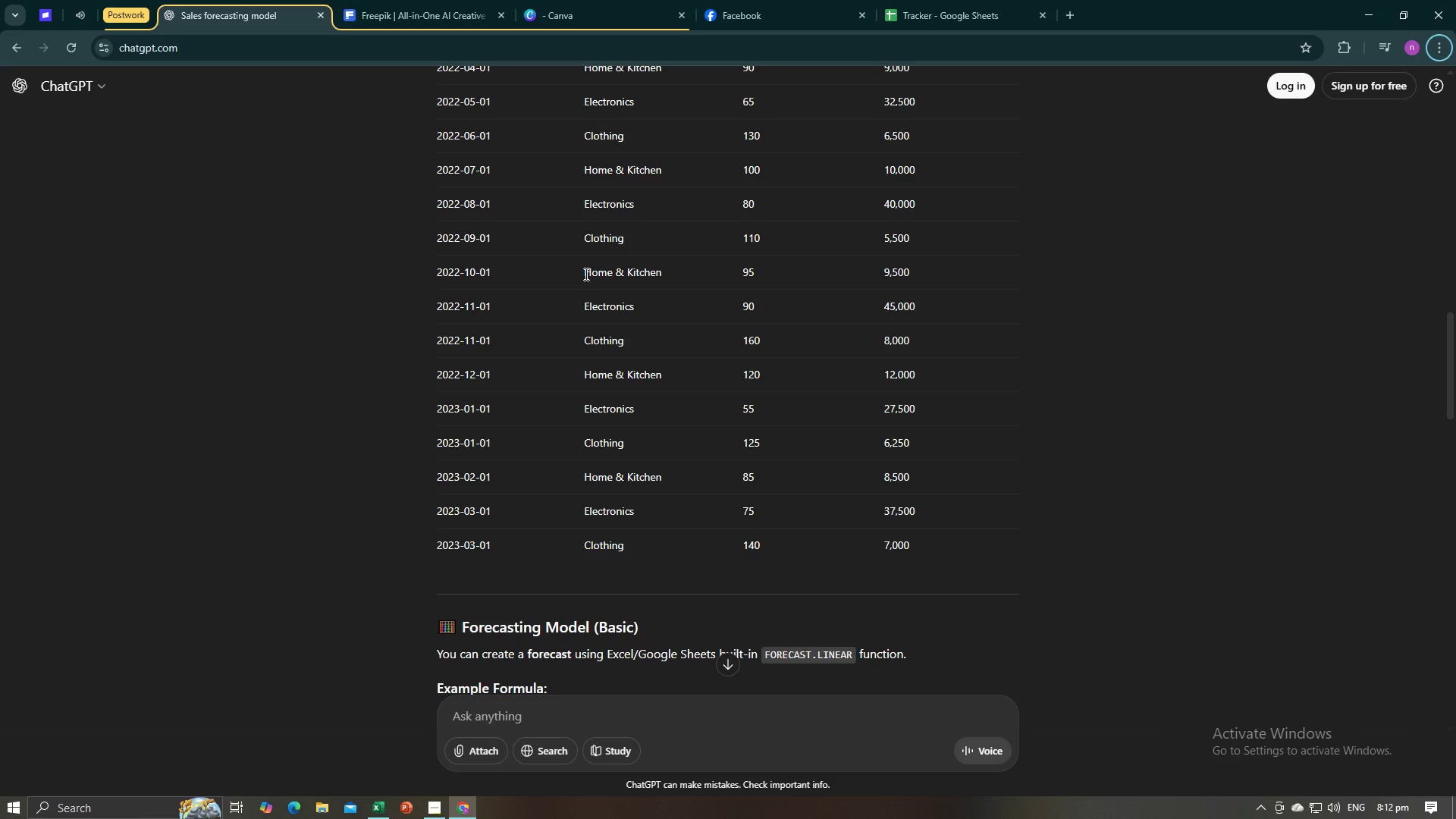 
key(Alt+AltLeft)
 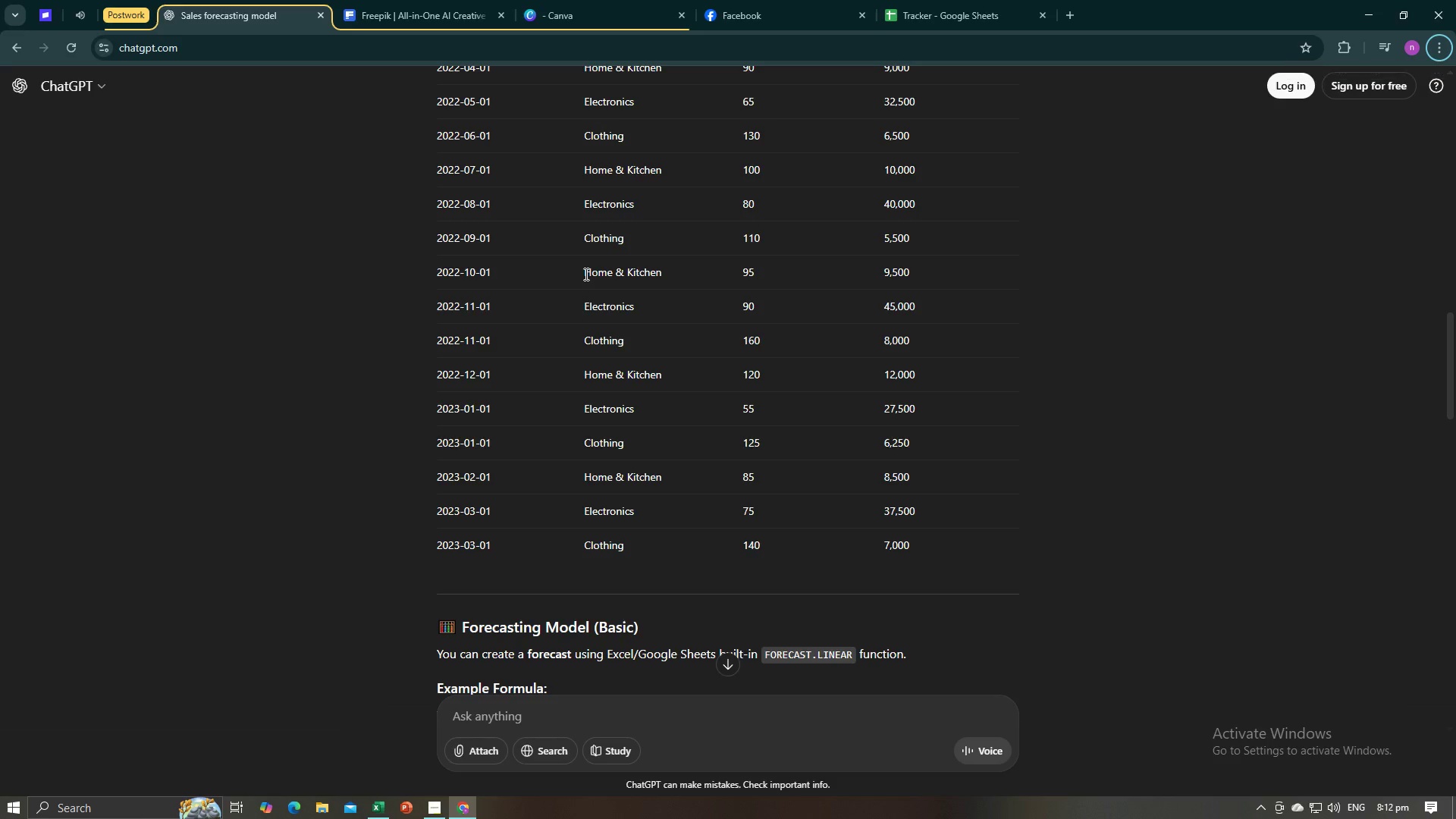 
key(Alt+Tab)
 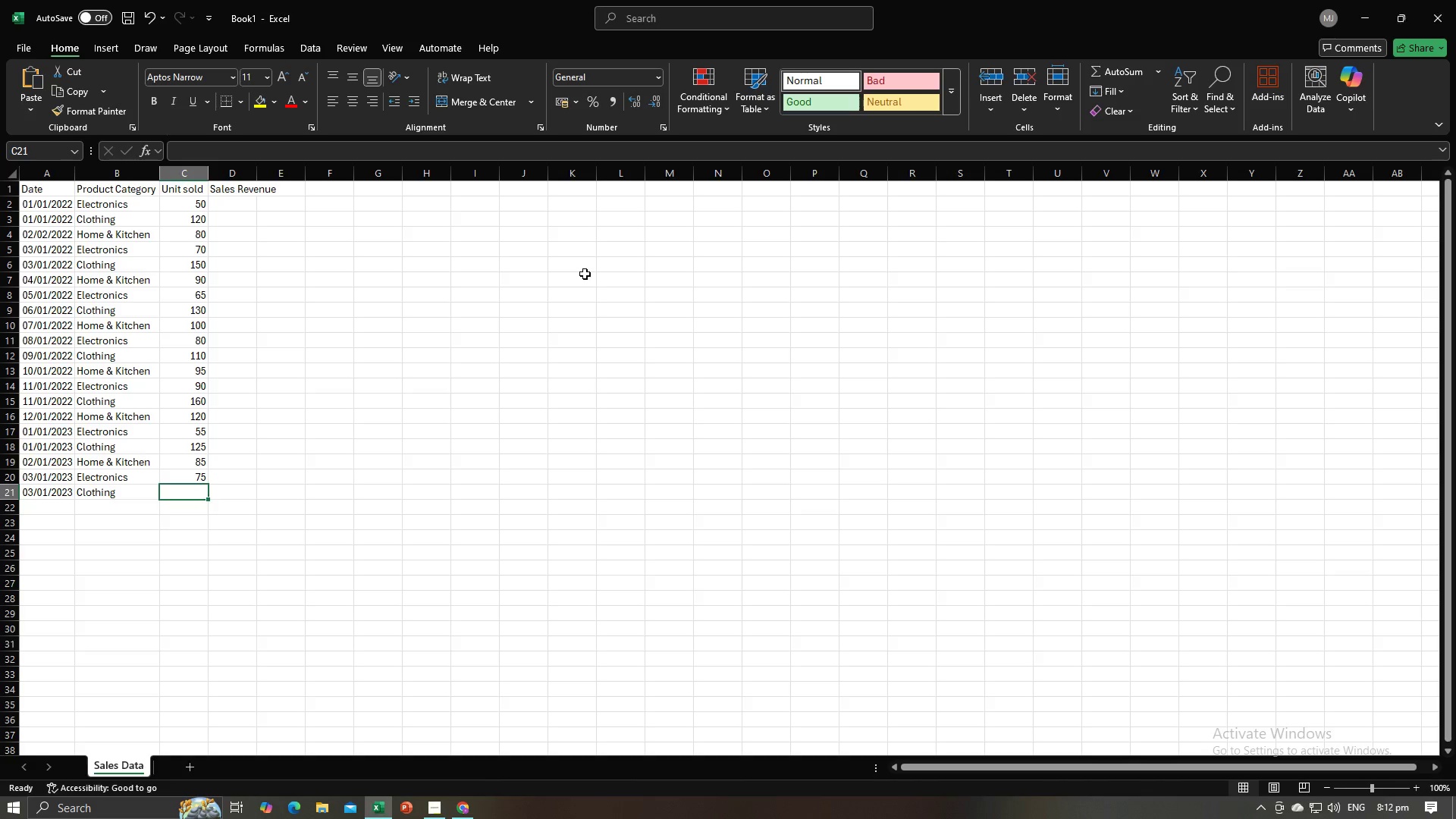 
key(Numpad1)
 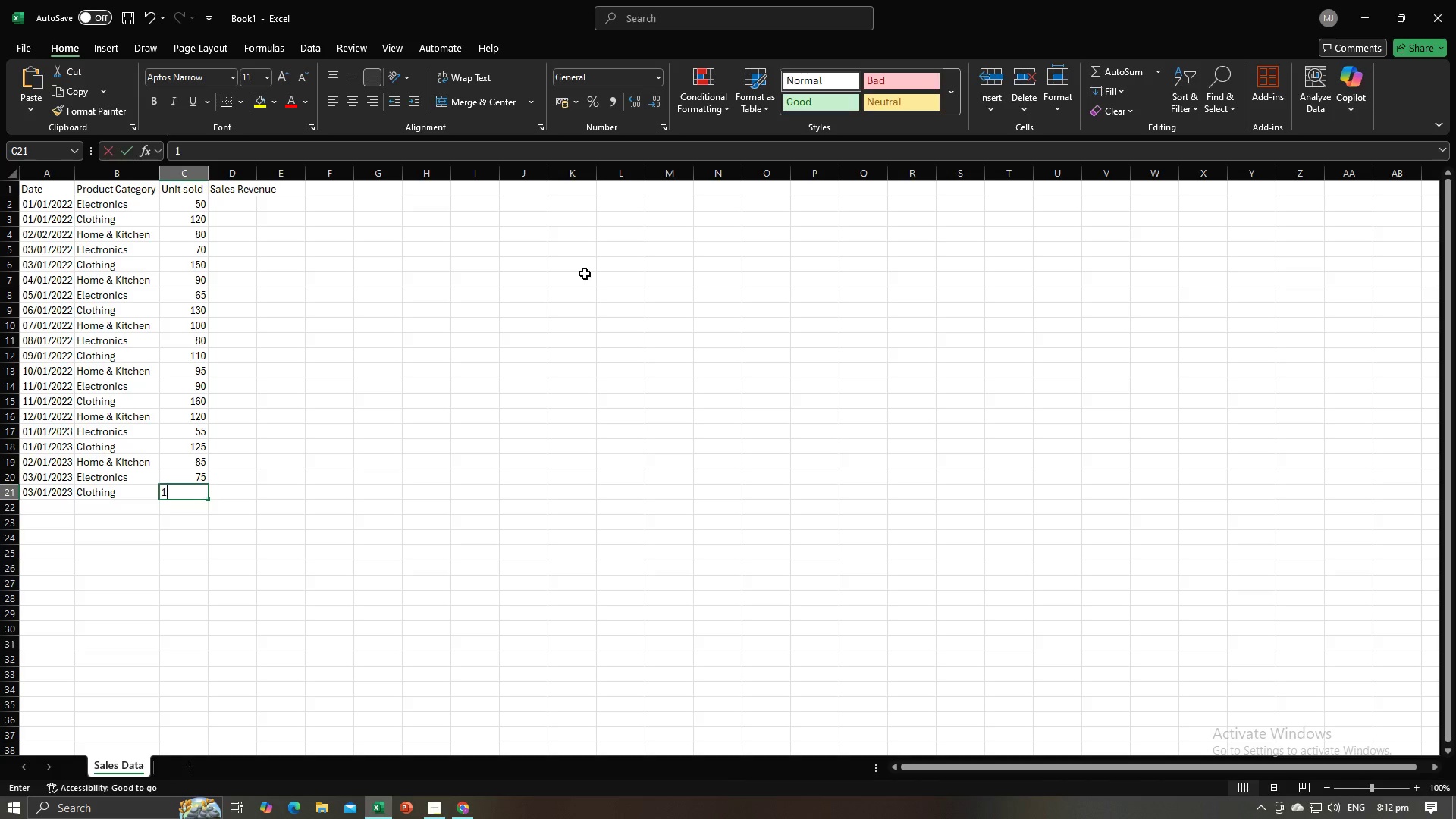 
key(Numpad2)
 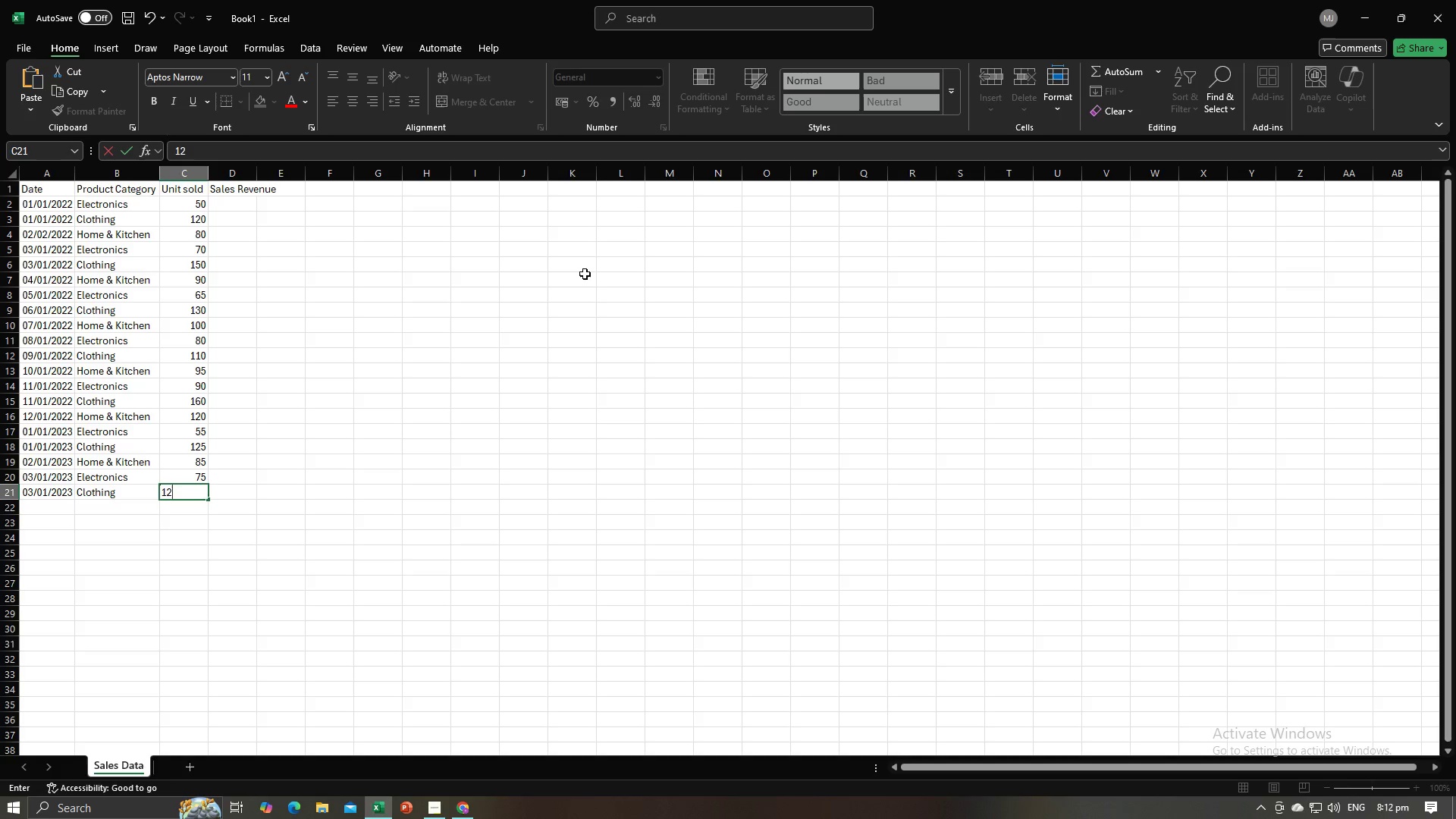 
key(Backspace)
 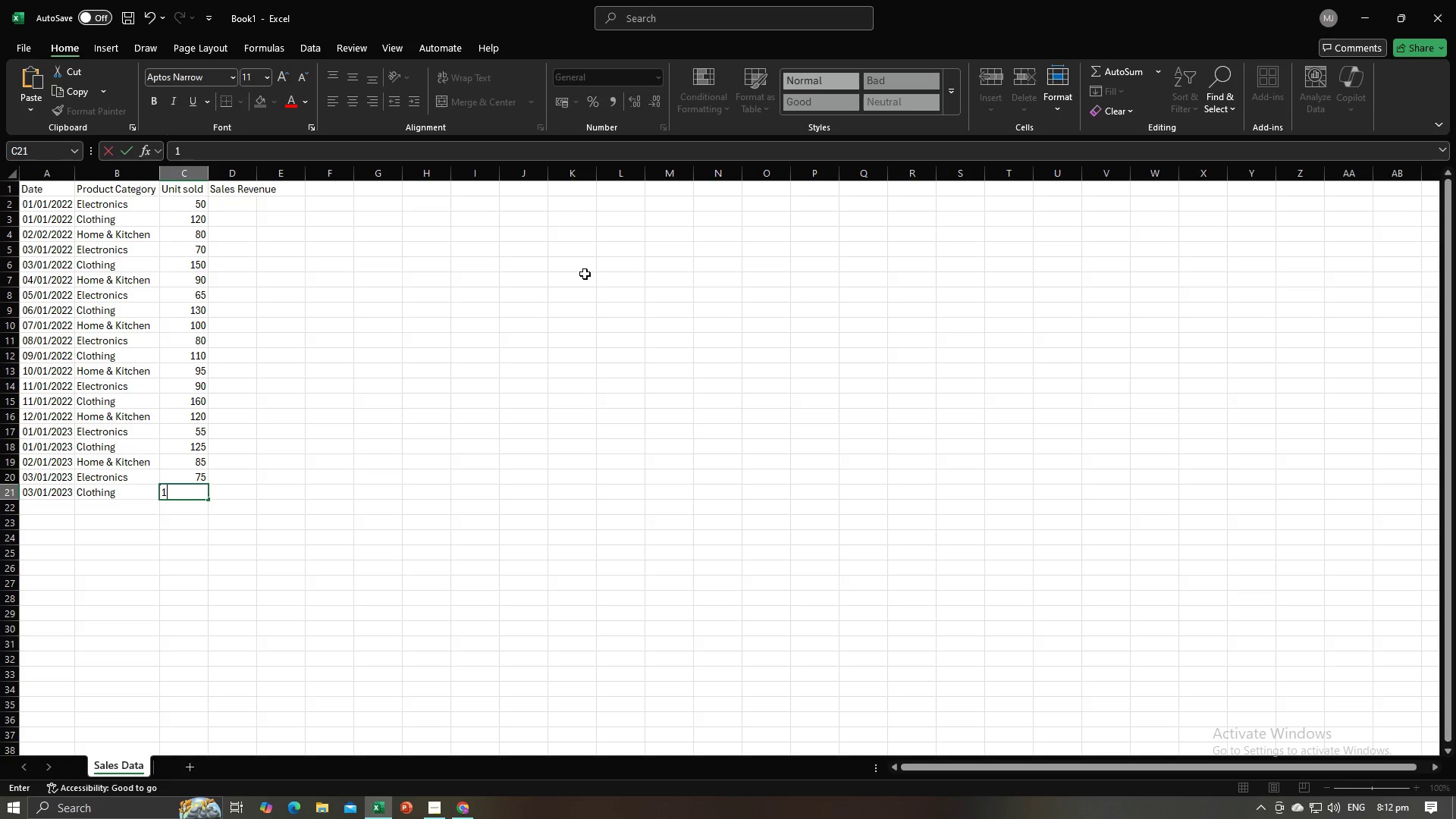 
key(Numpad4)
 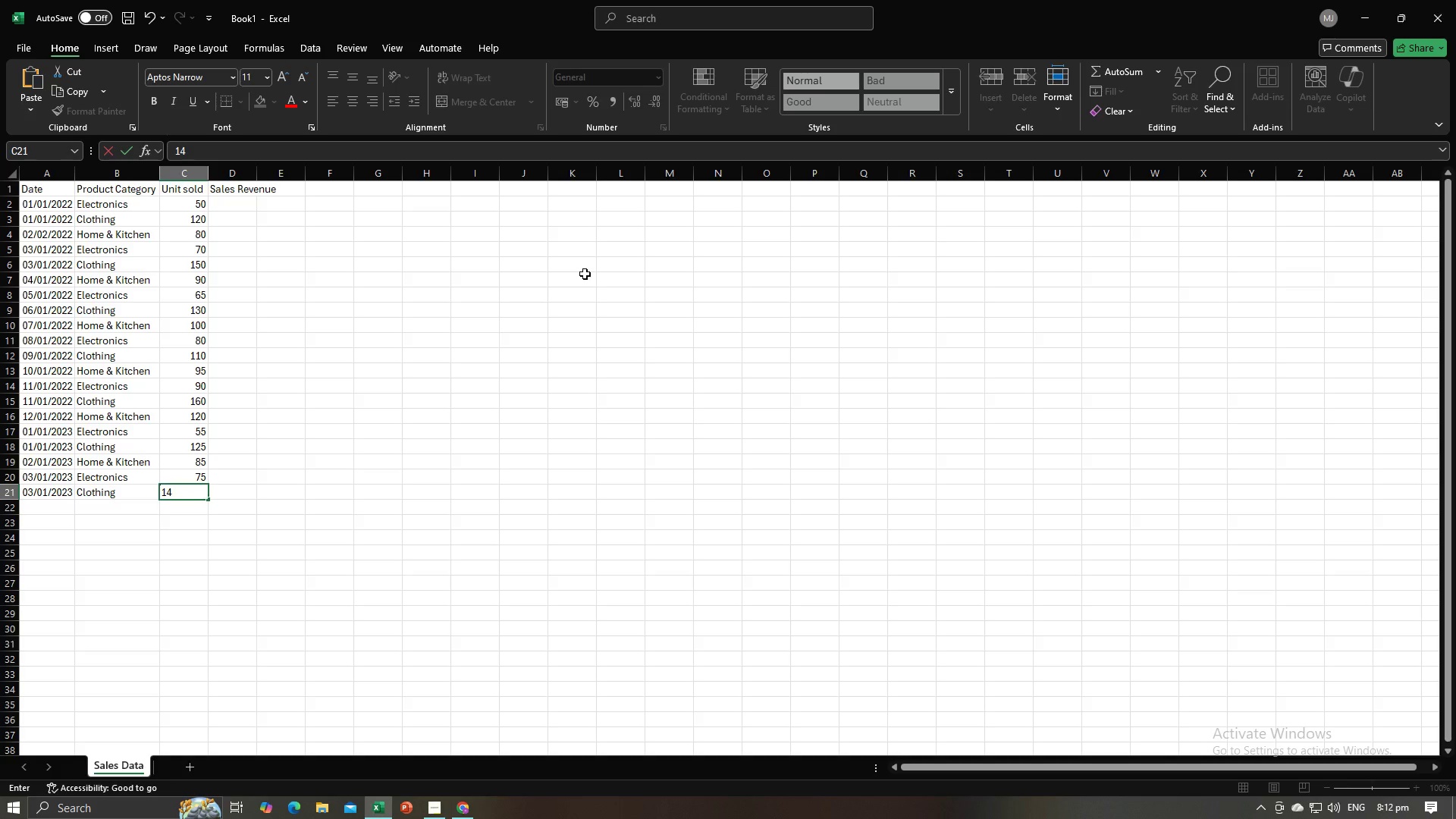 
key(Numpad0)
 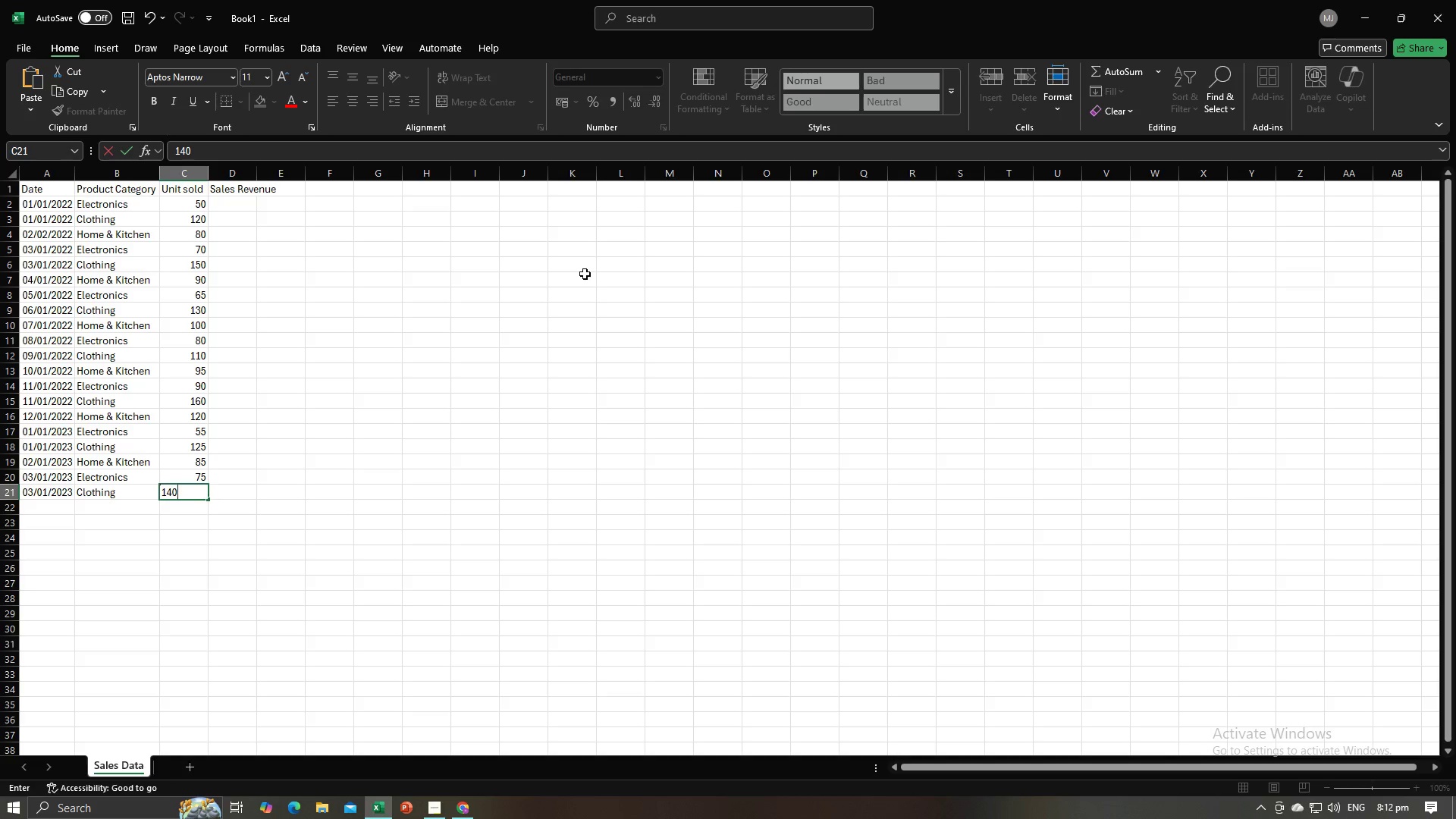 
key(NumpadEnter)
 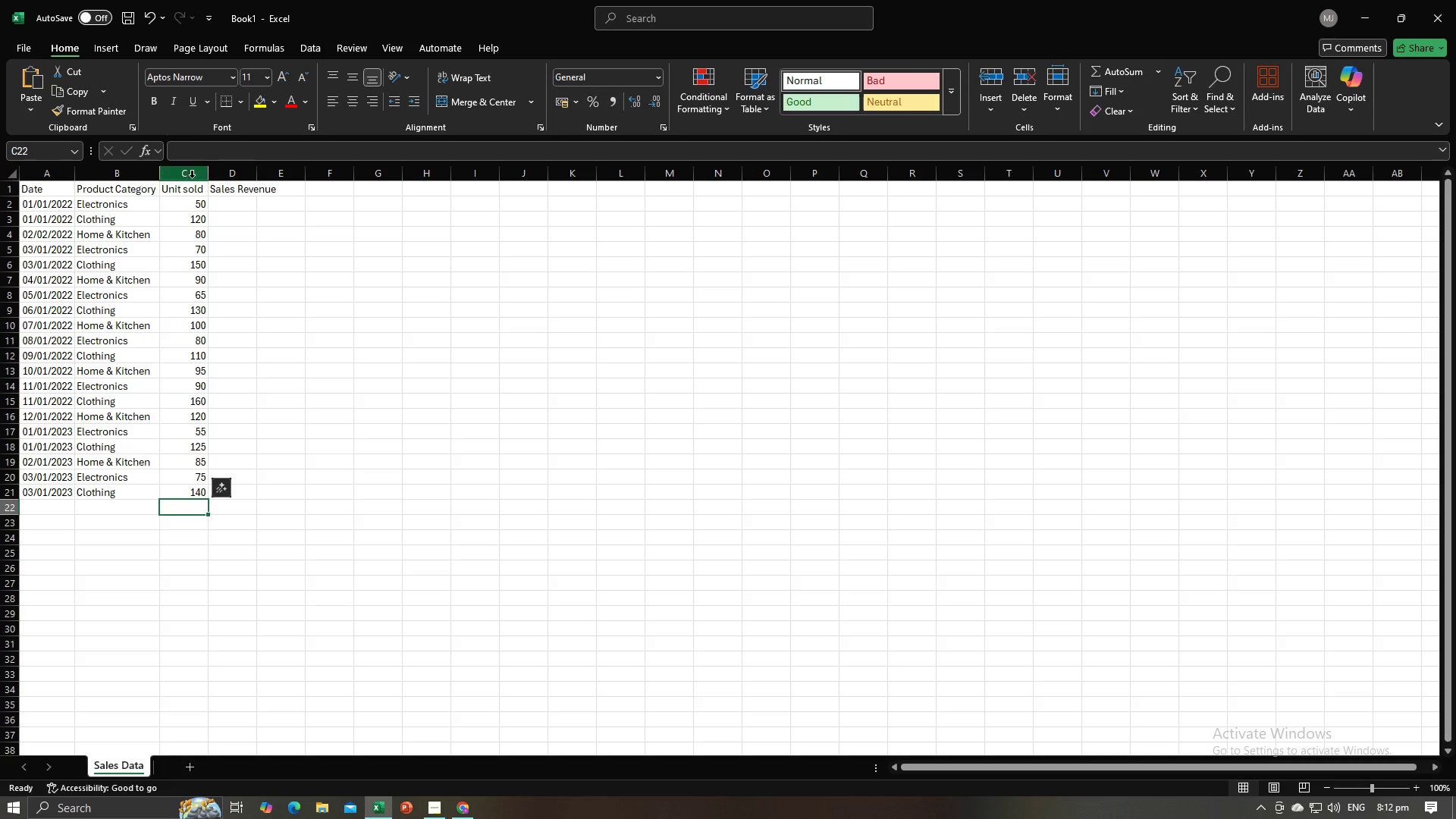 
left_click([215, 211])
 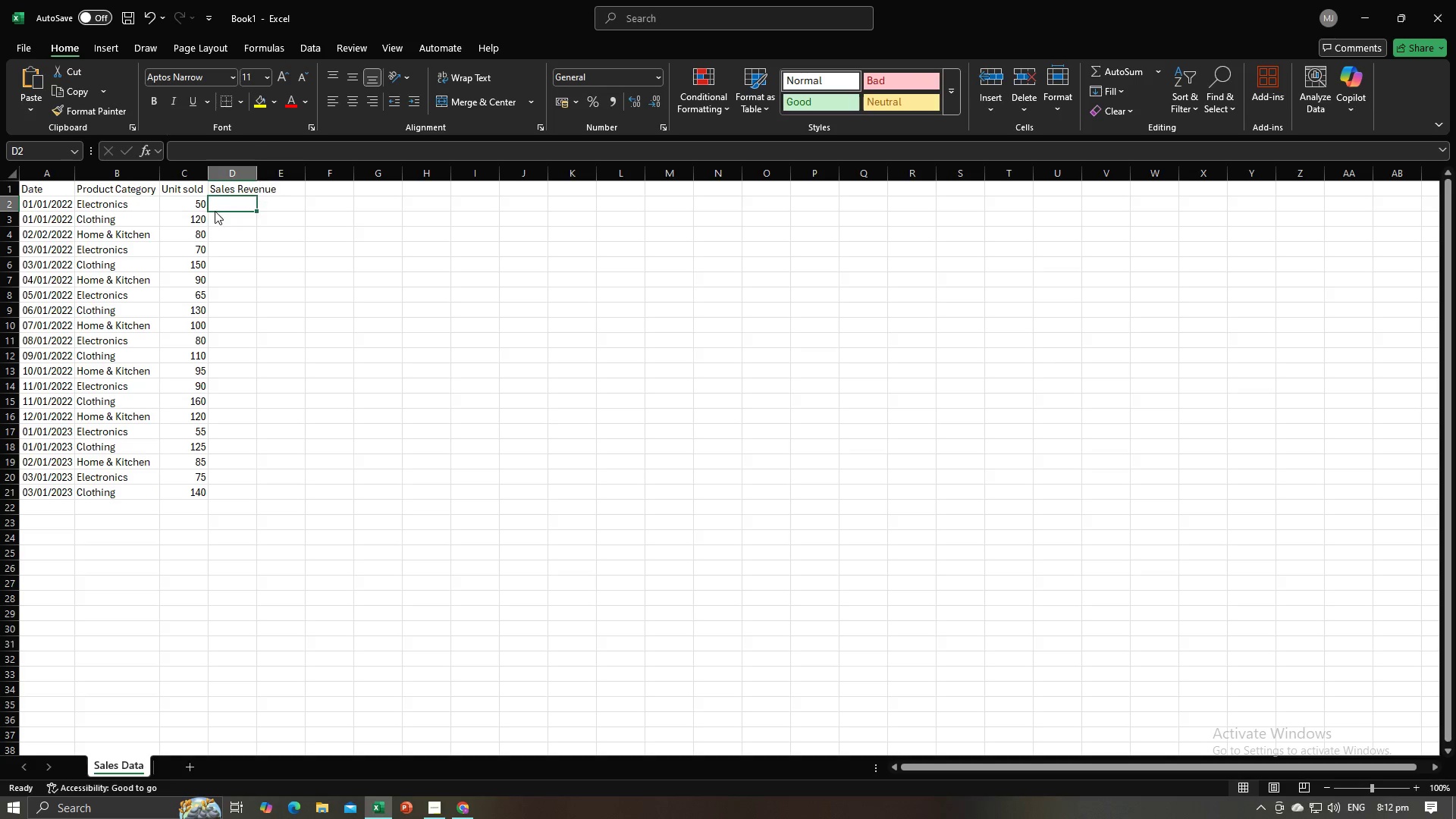 
key(Alt+AltLeft)
 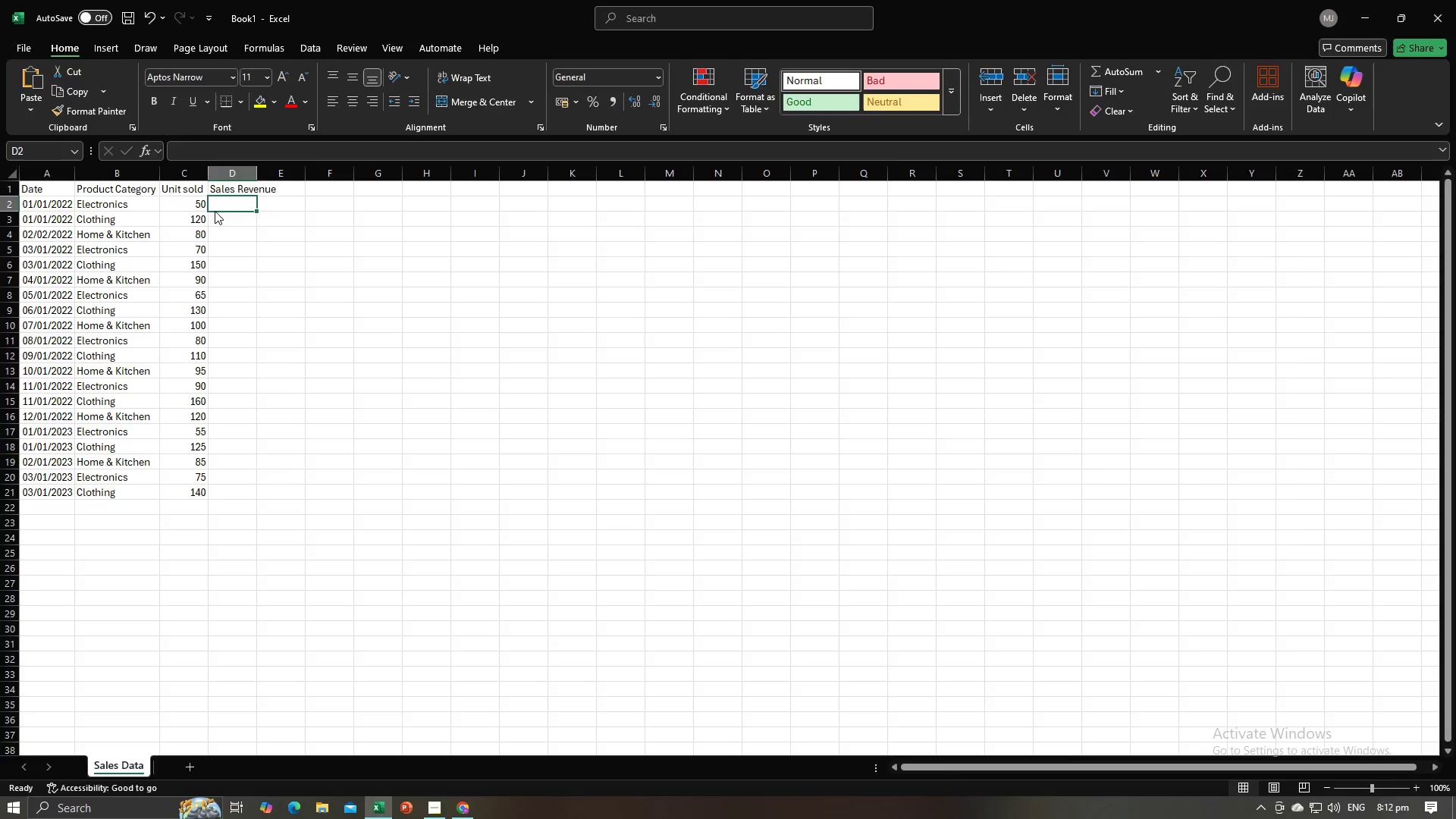 
key(Alt+Tab)
 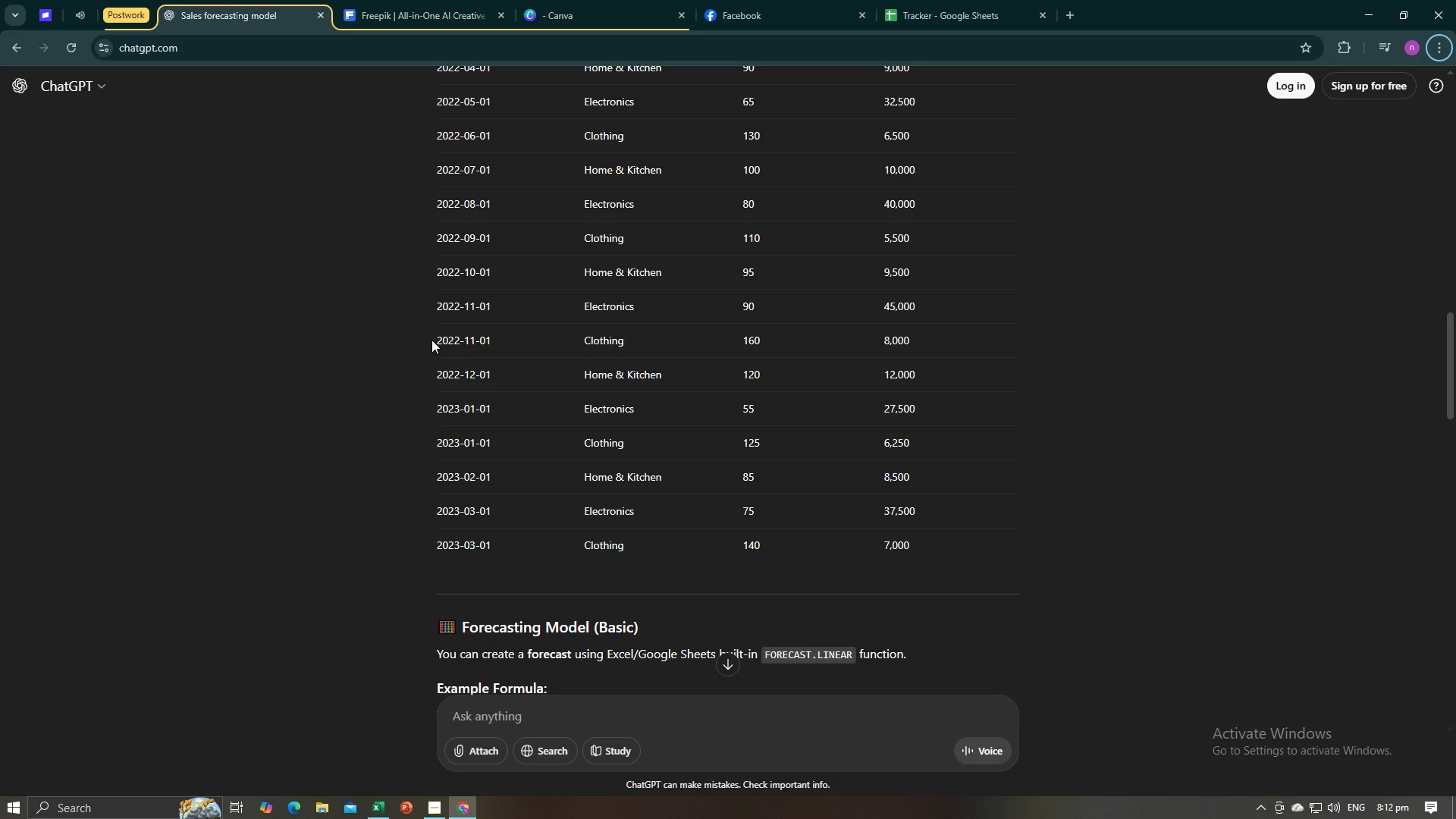 
scroll: coordinate [452, 347], scroll_direction: up, amount: 3.0
 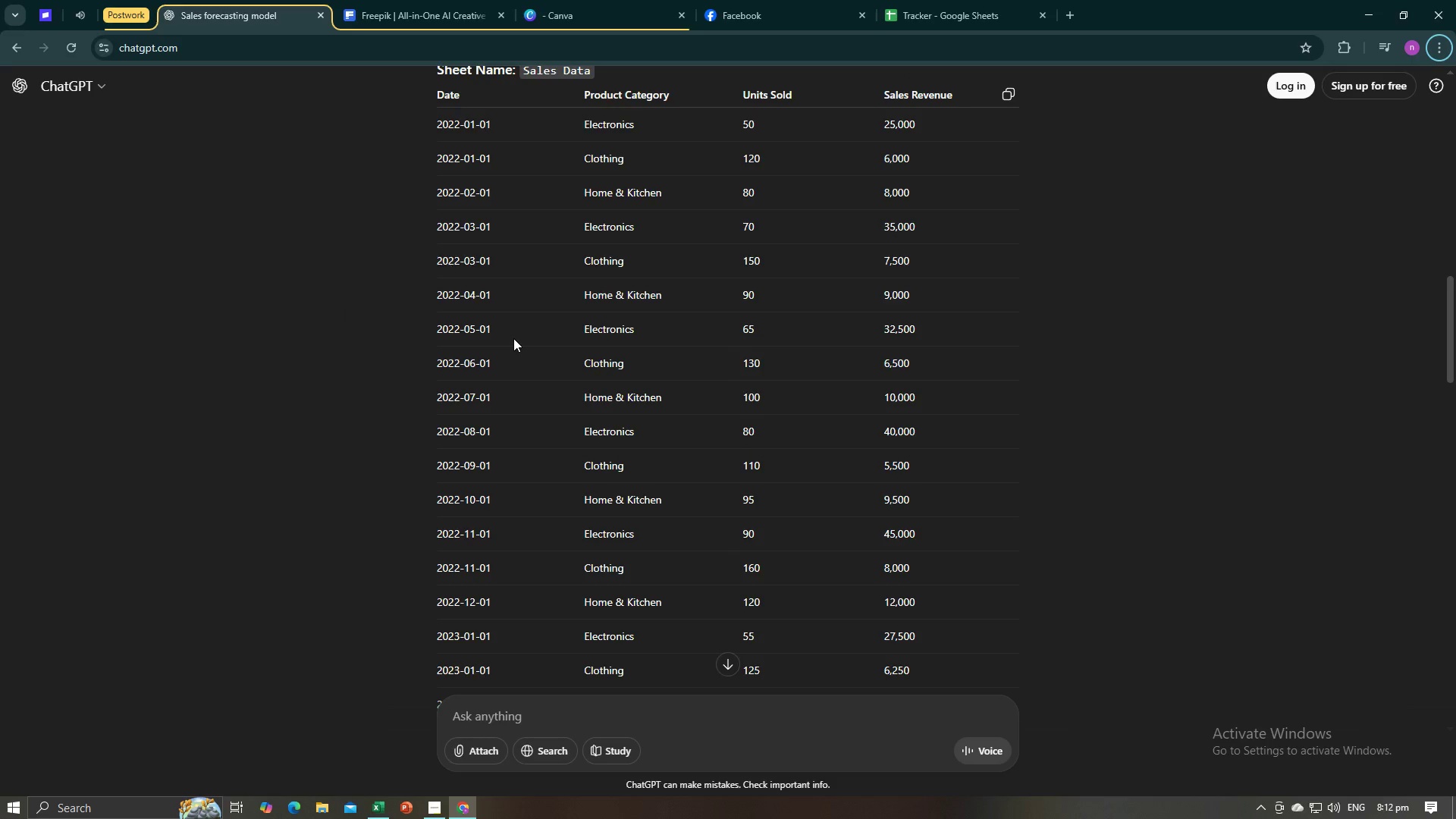 
key(Alt+AltLeft)
 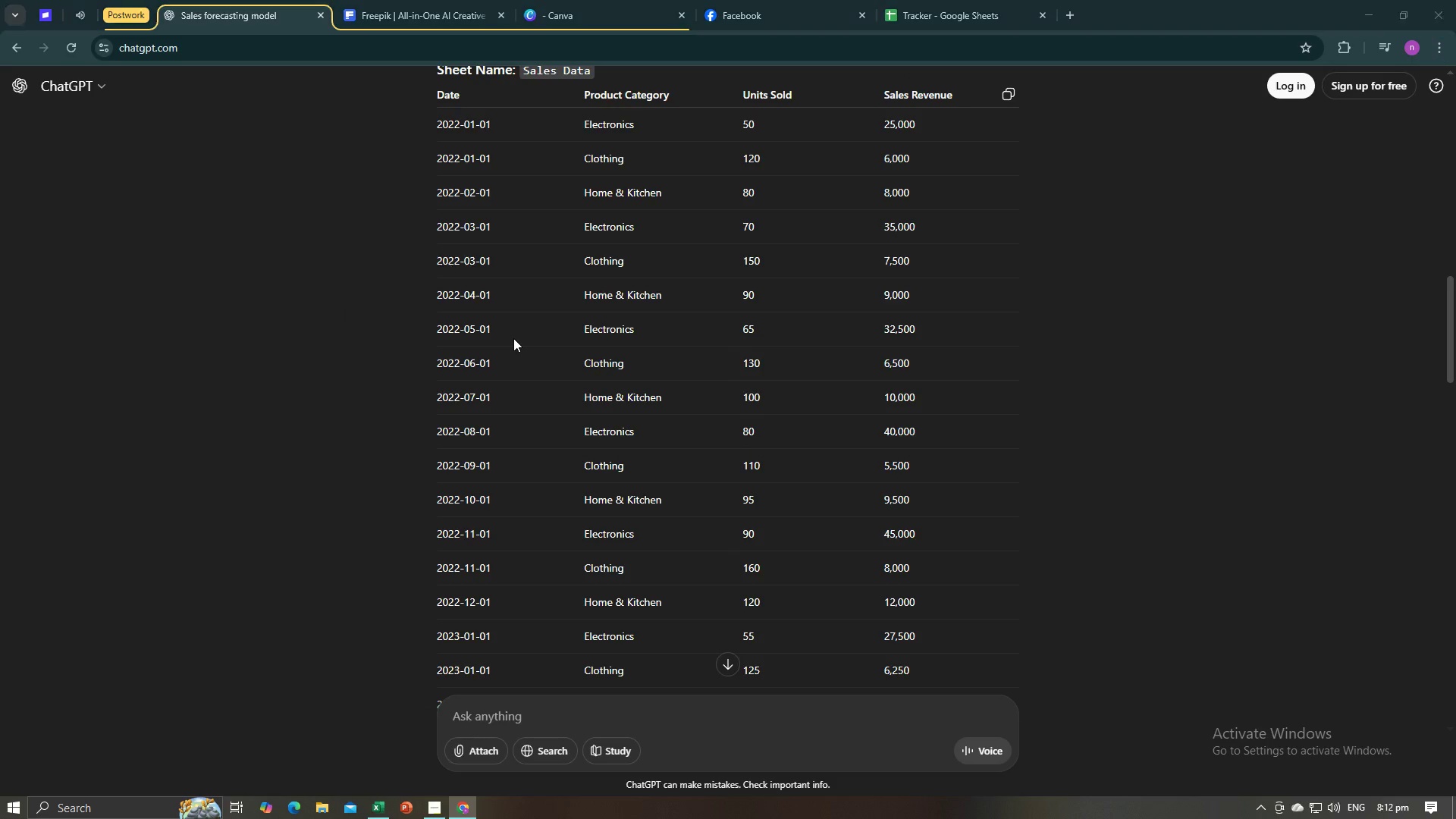 
key(Alt+Tab)
 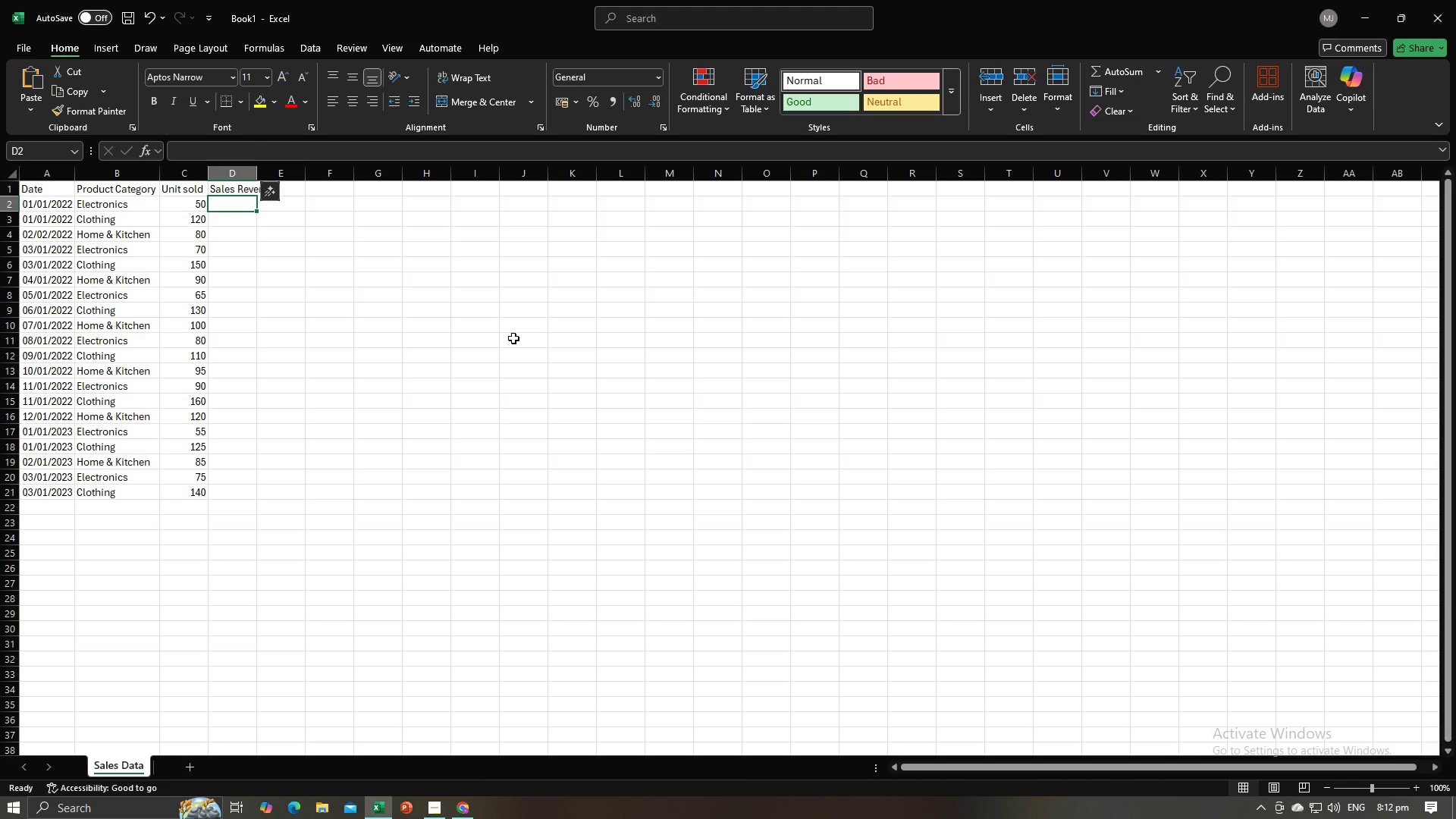 
key(Alt+AltLeft)
 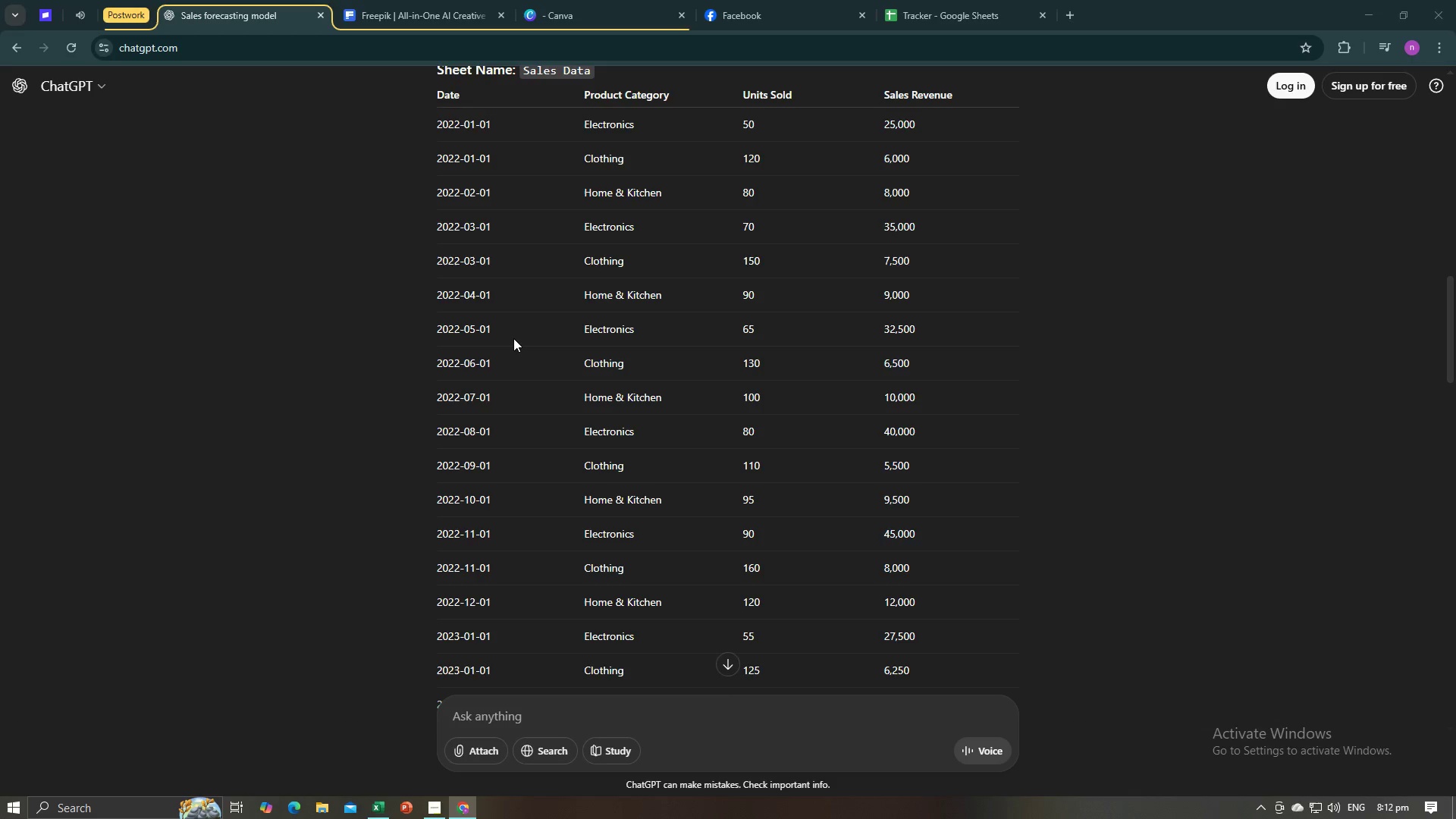 
key(Alt+Tab)
 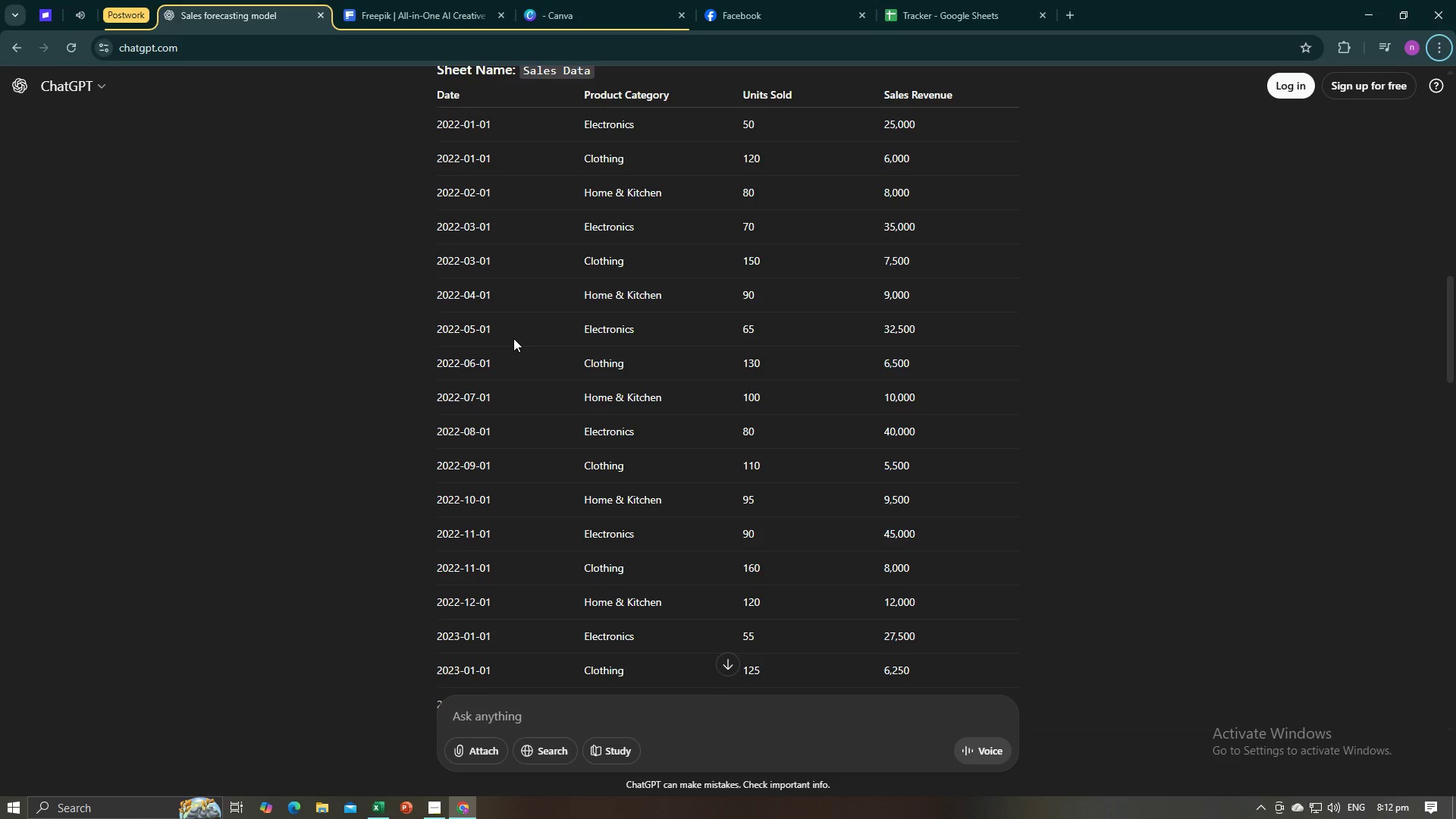 
key(Alt+AltLeft)
 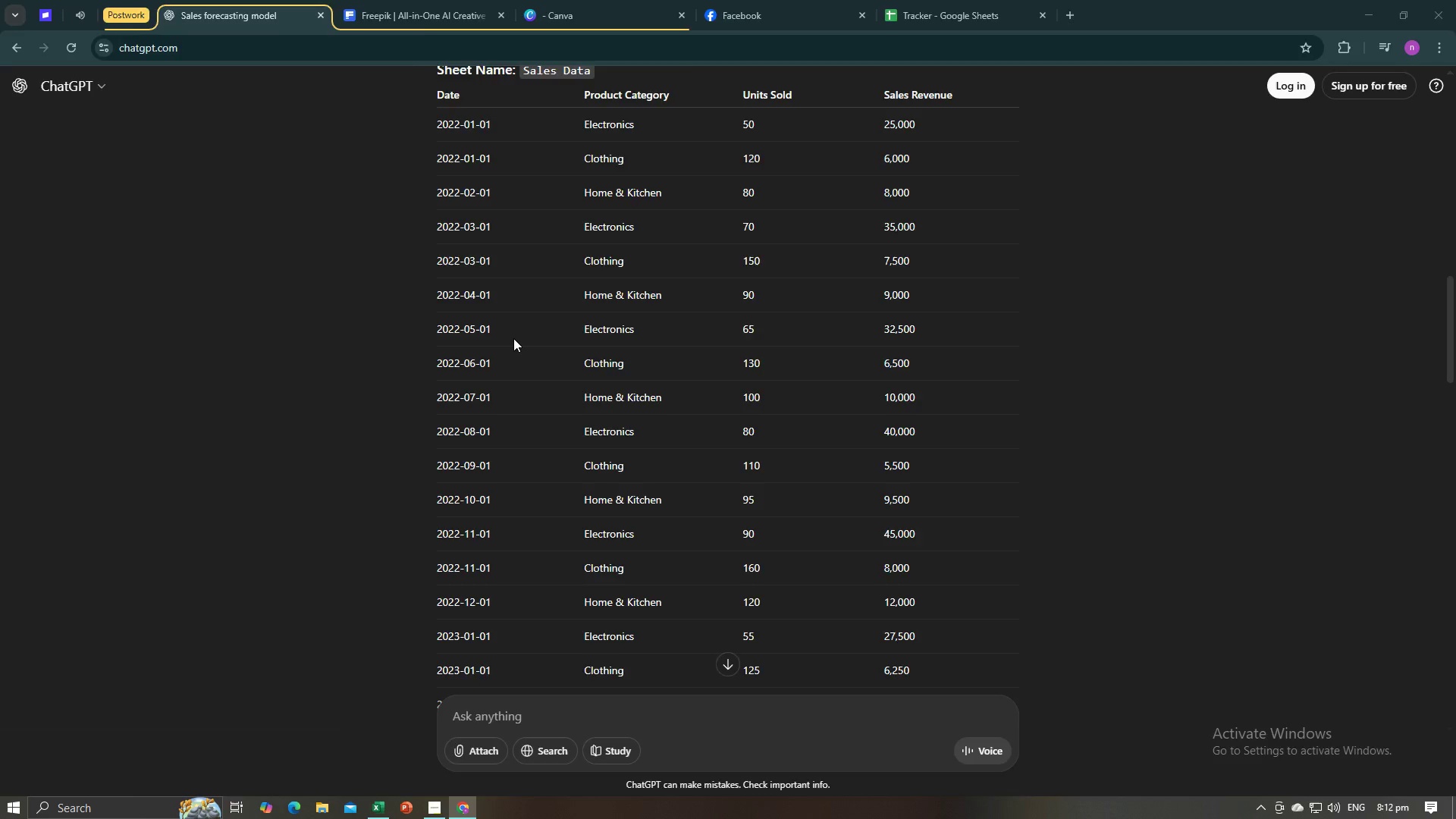 
key(Alt+Tab)
 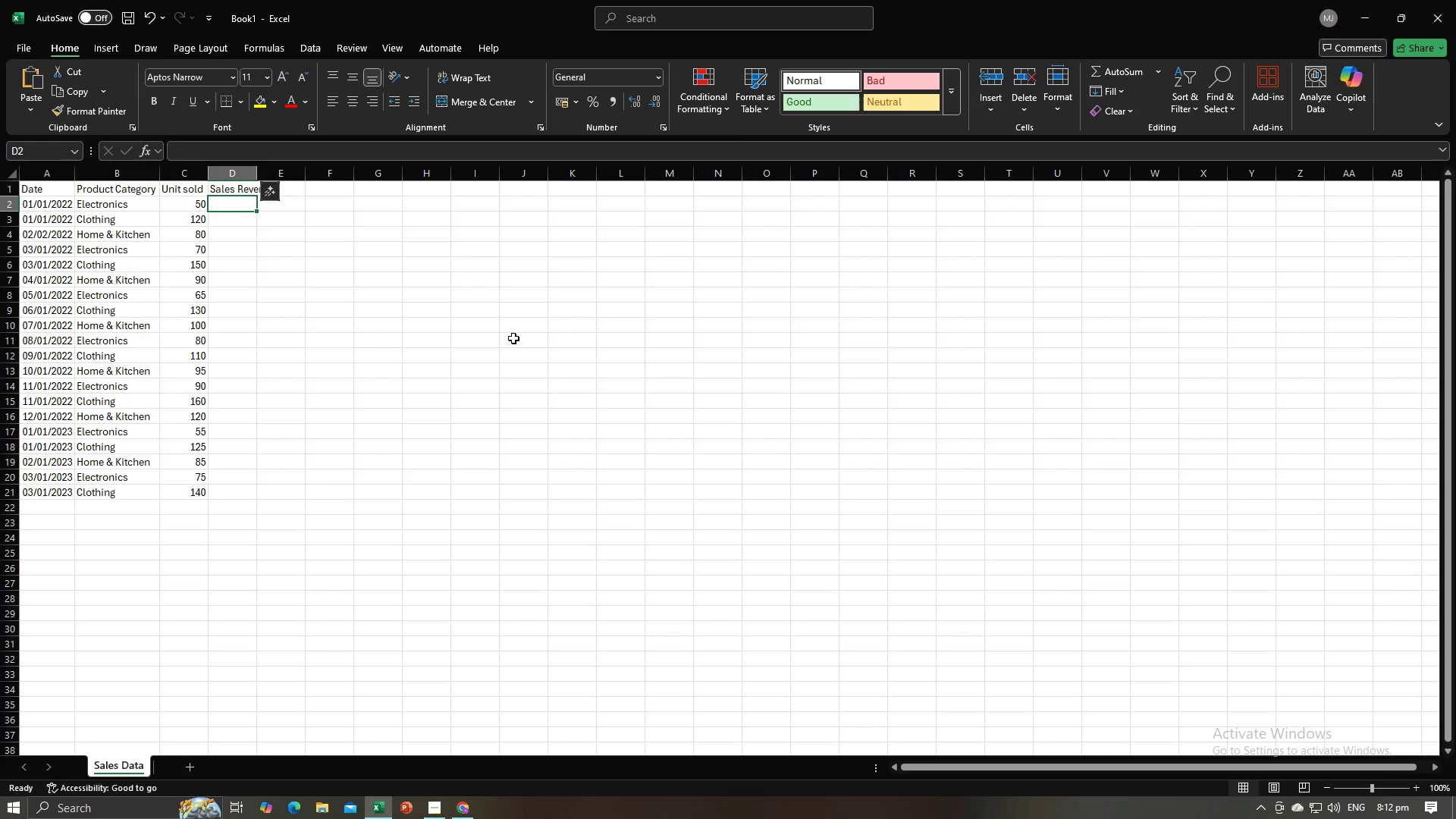 
key(Numpad2)
 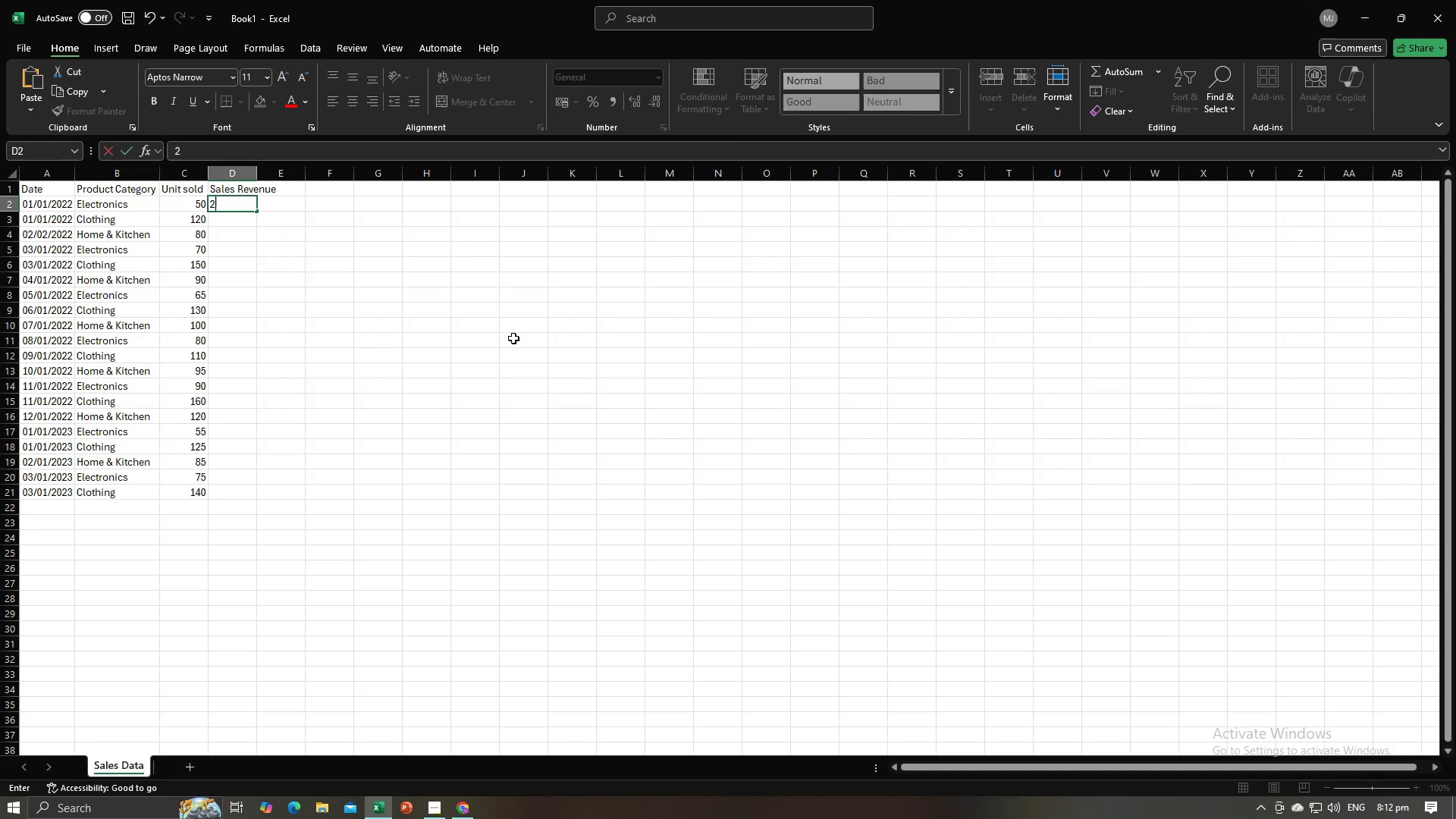 
key(Numpad5)
 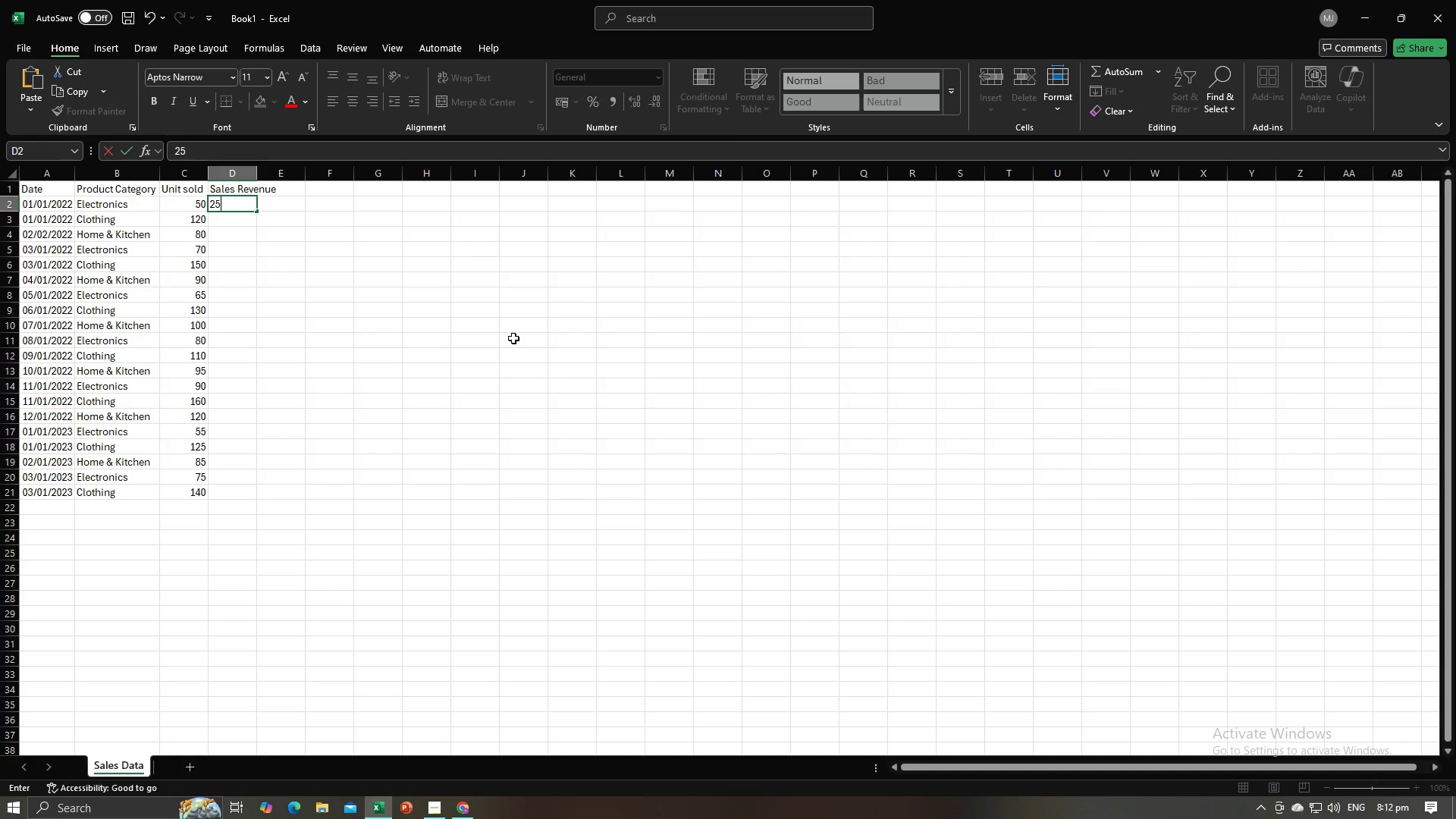 
key(Numpad0)
 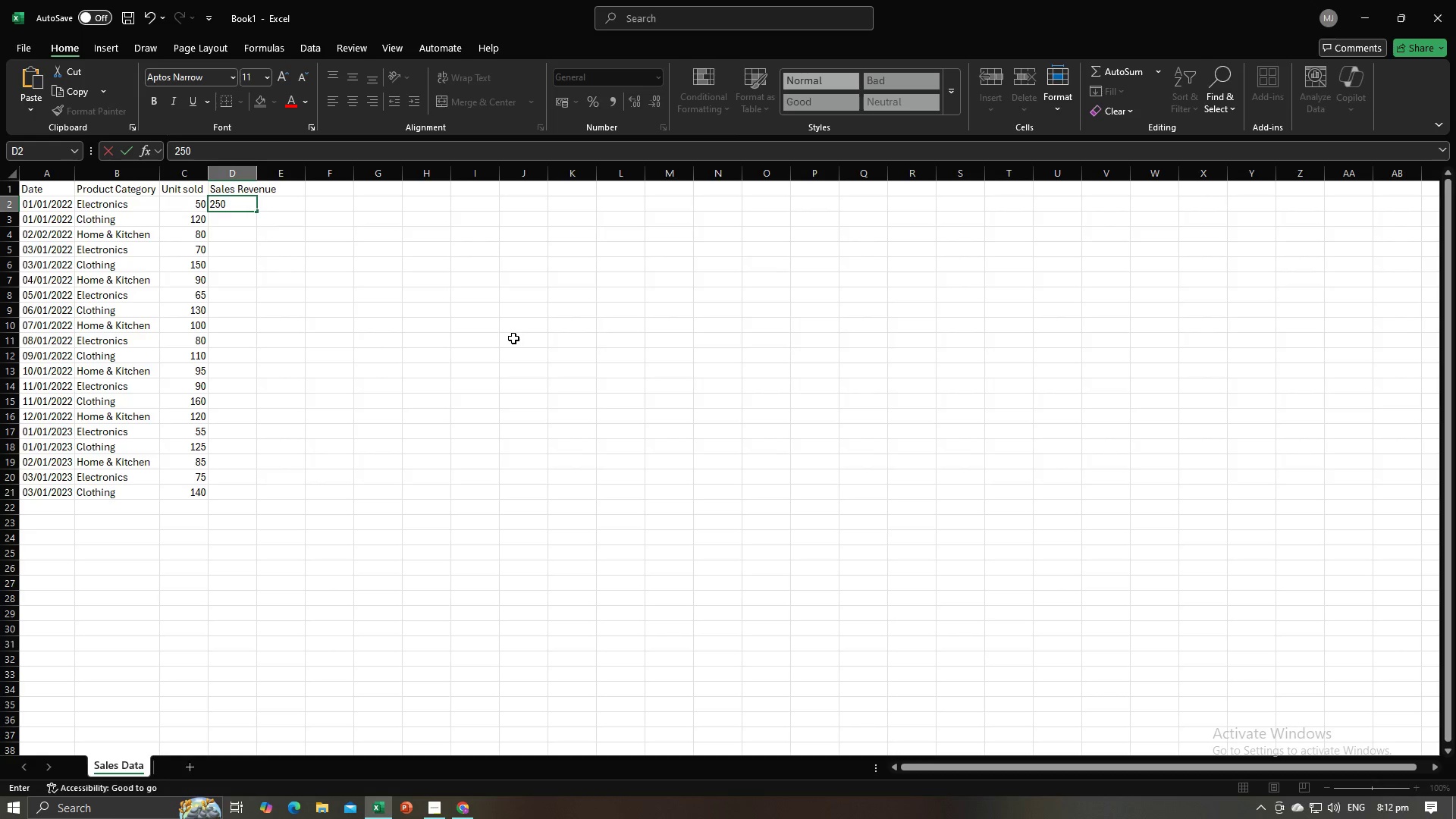 
key(Numpad0)
 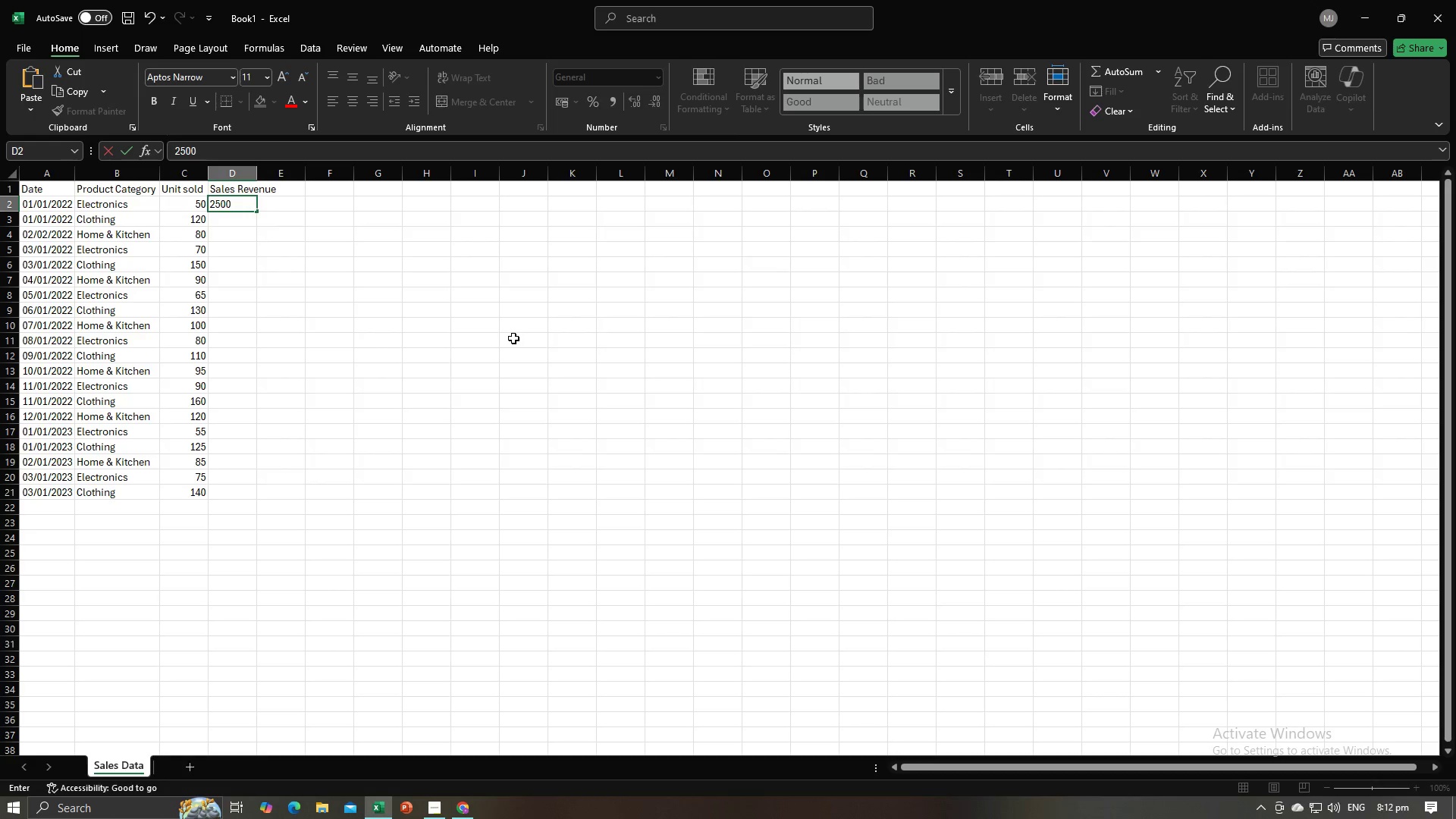 
key(Numpad0)
 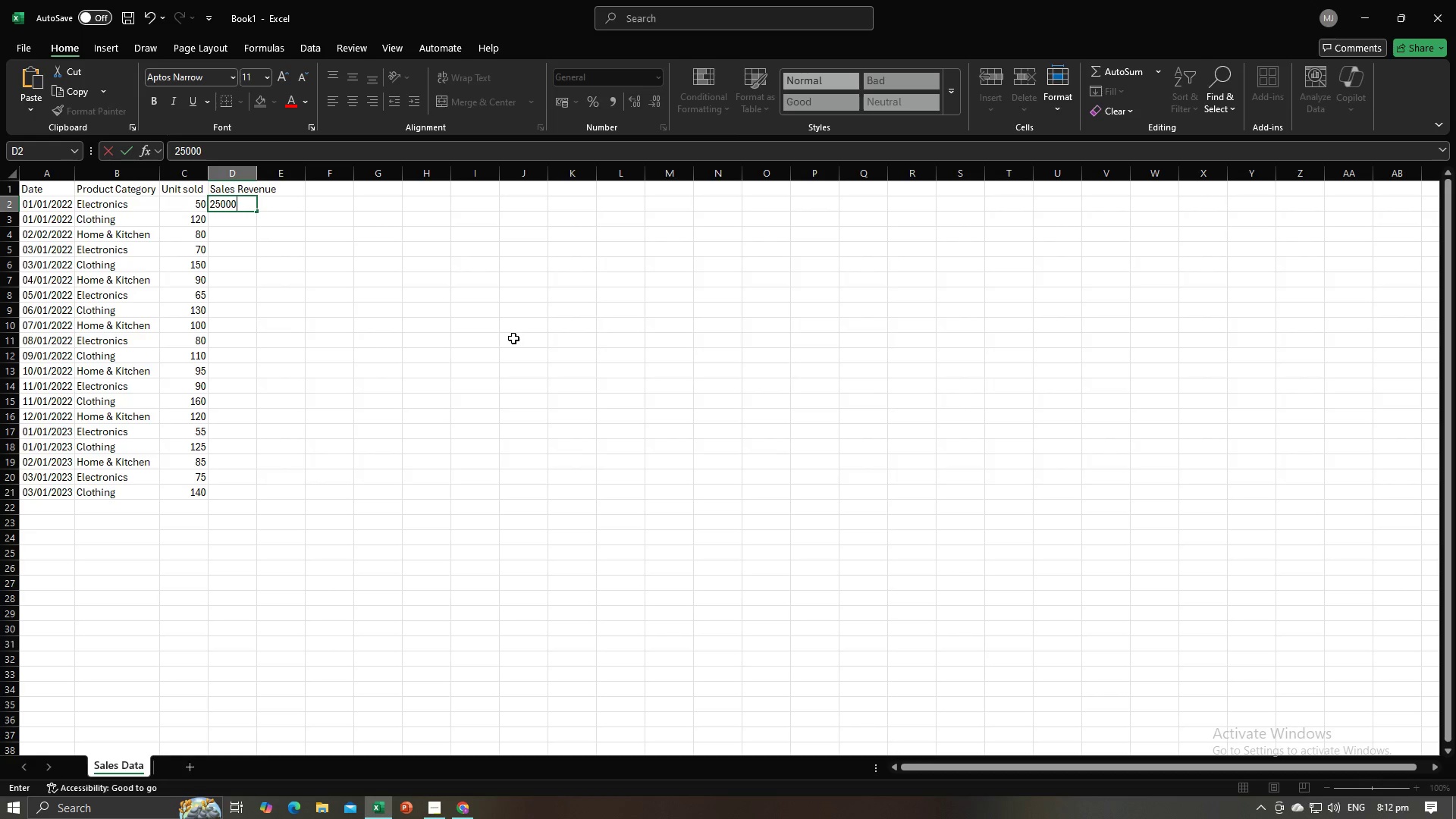 
key(NumpadEnter)
 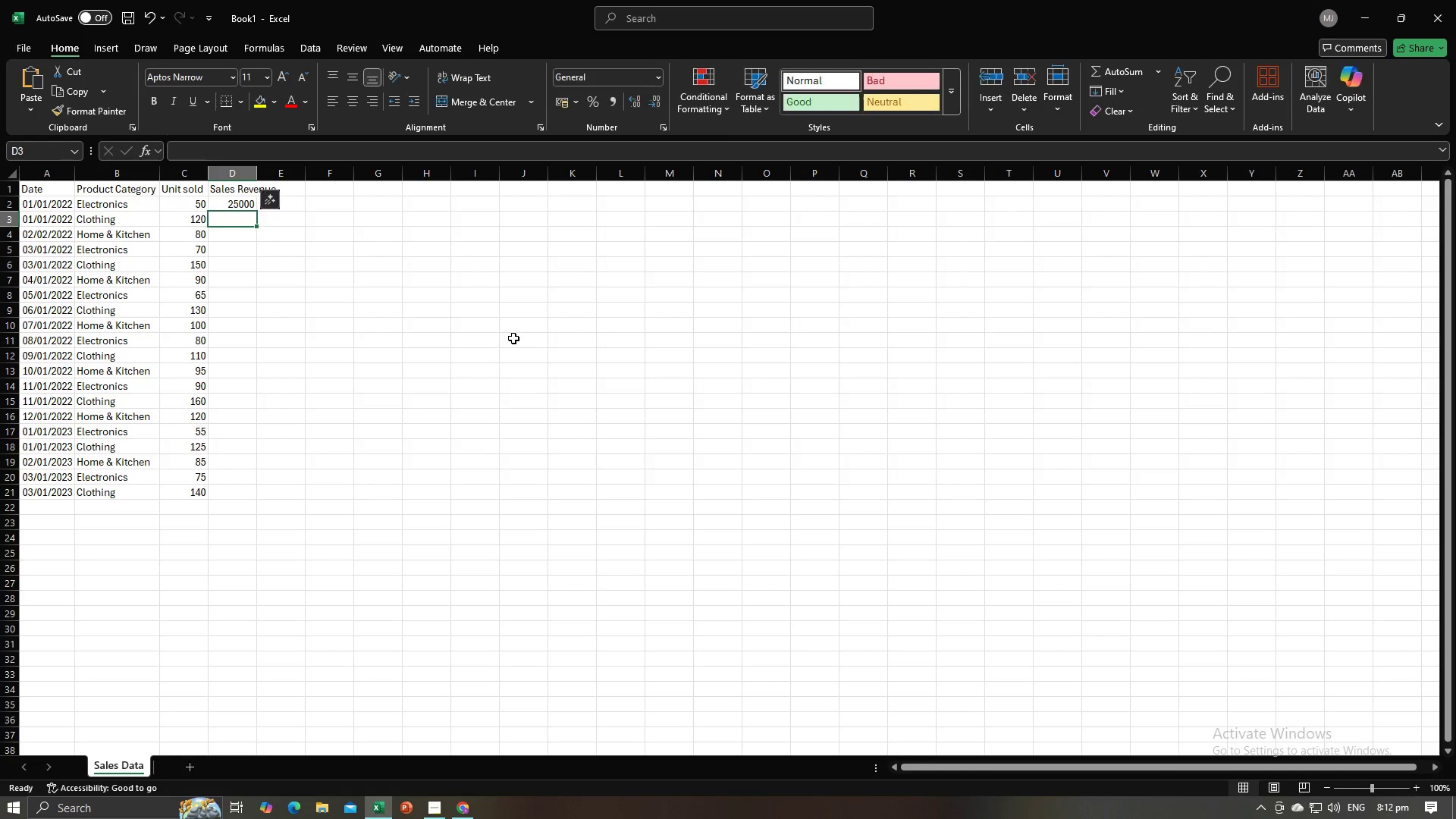 
key(Alt+AltLeft)
 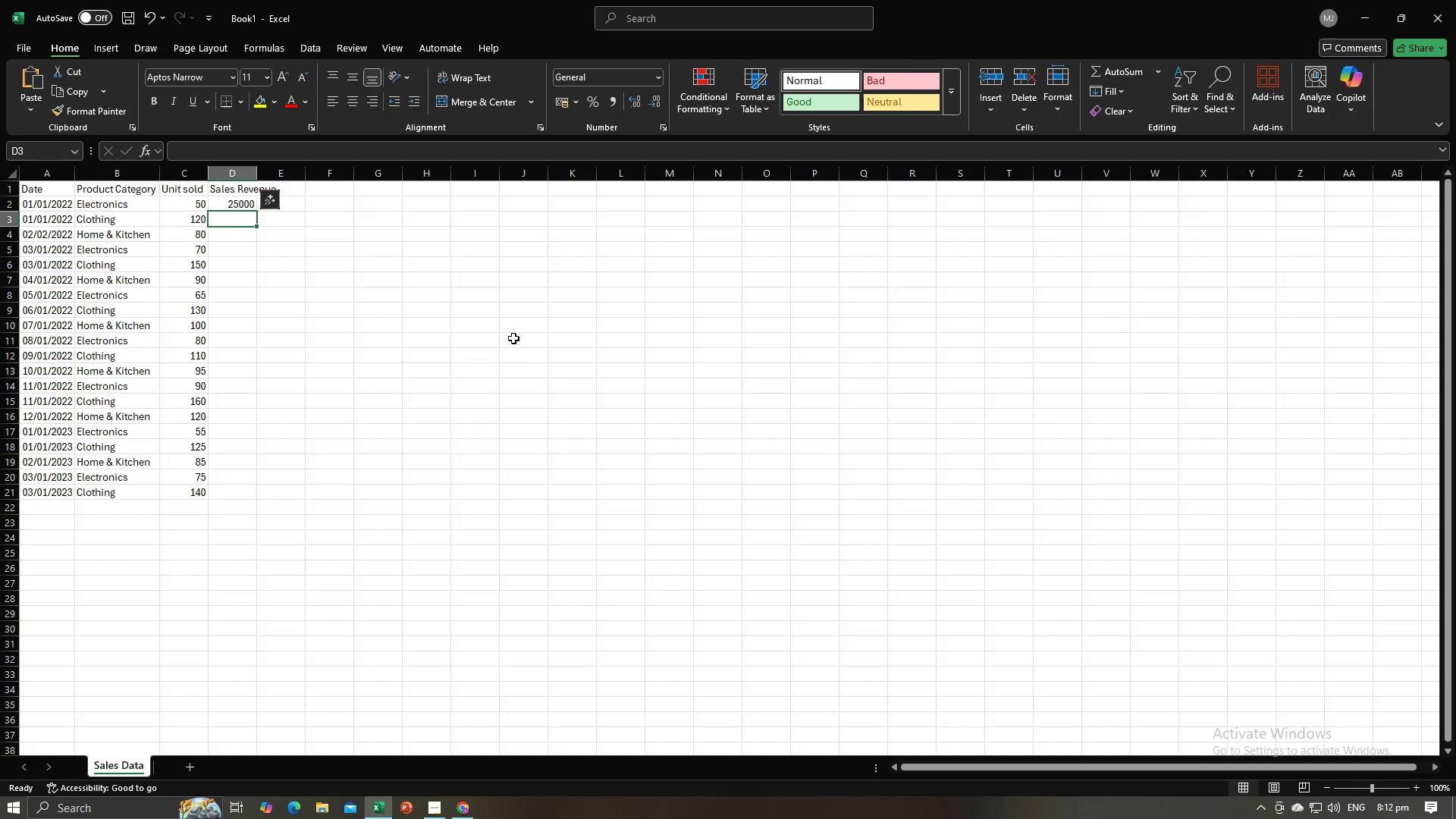 
key(Alt+Tab)
 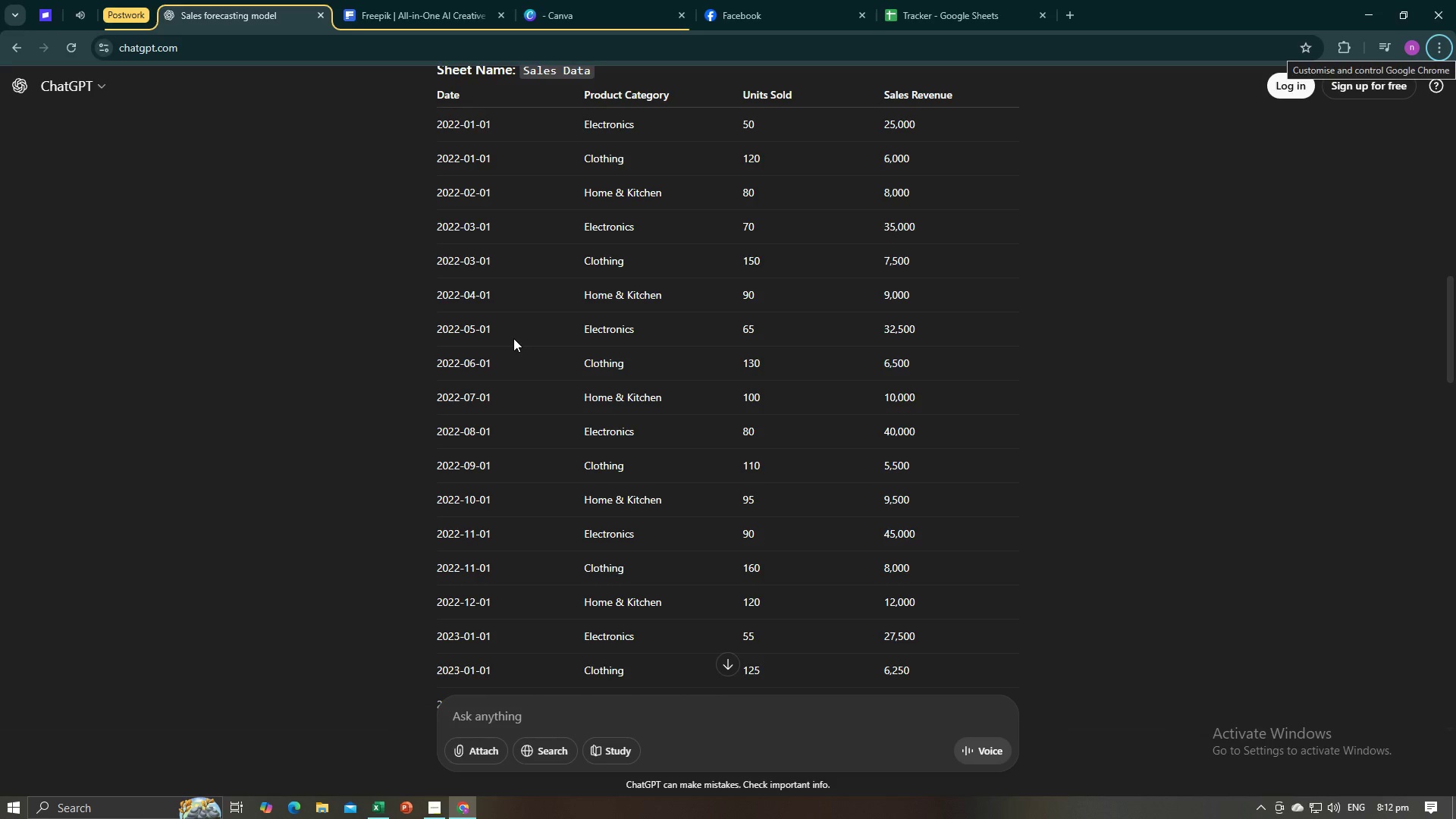 
key(Alt+AltLeft)
 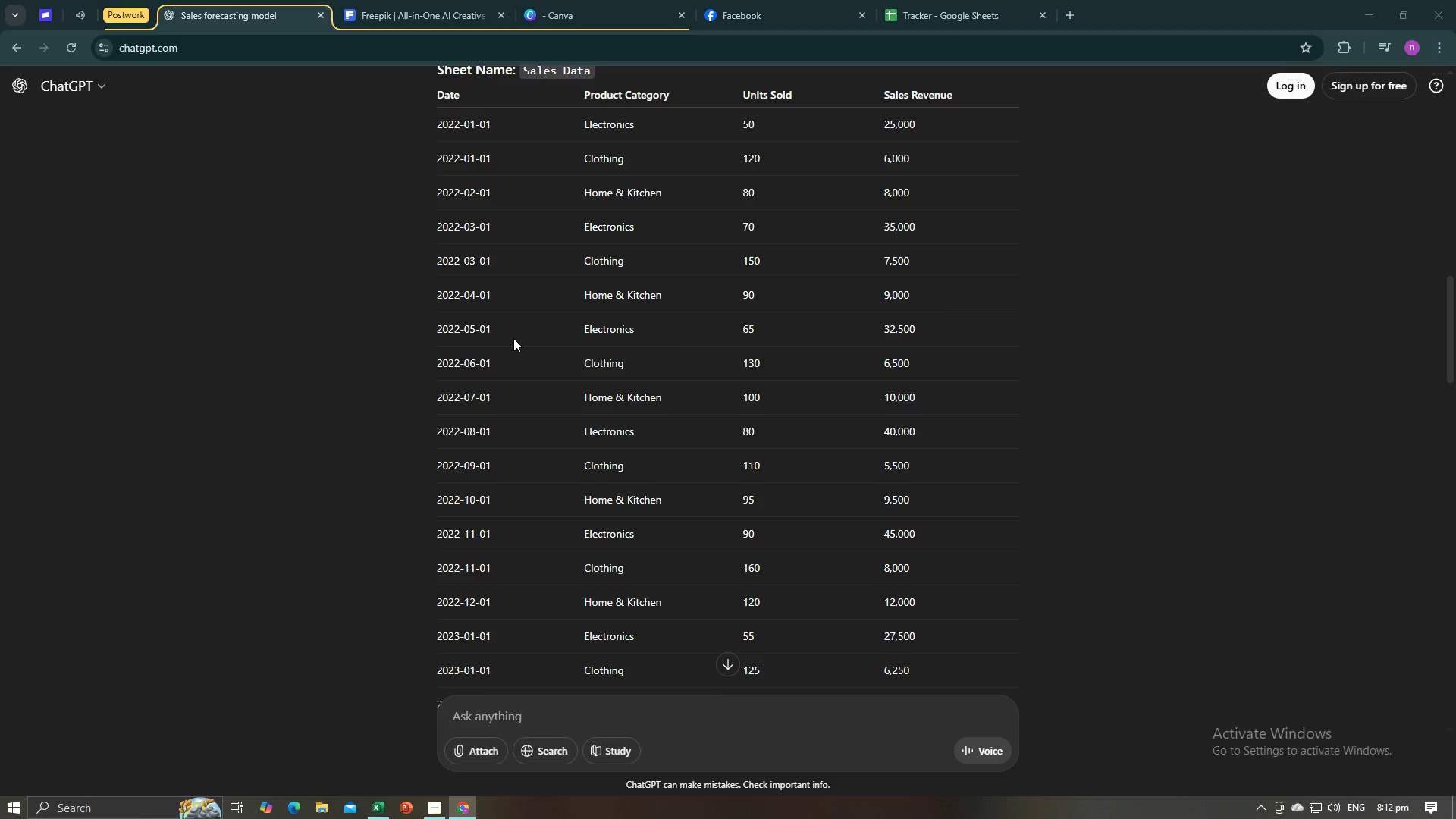 
key(Alt+Tab)
 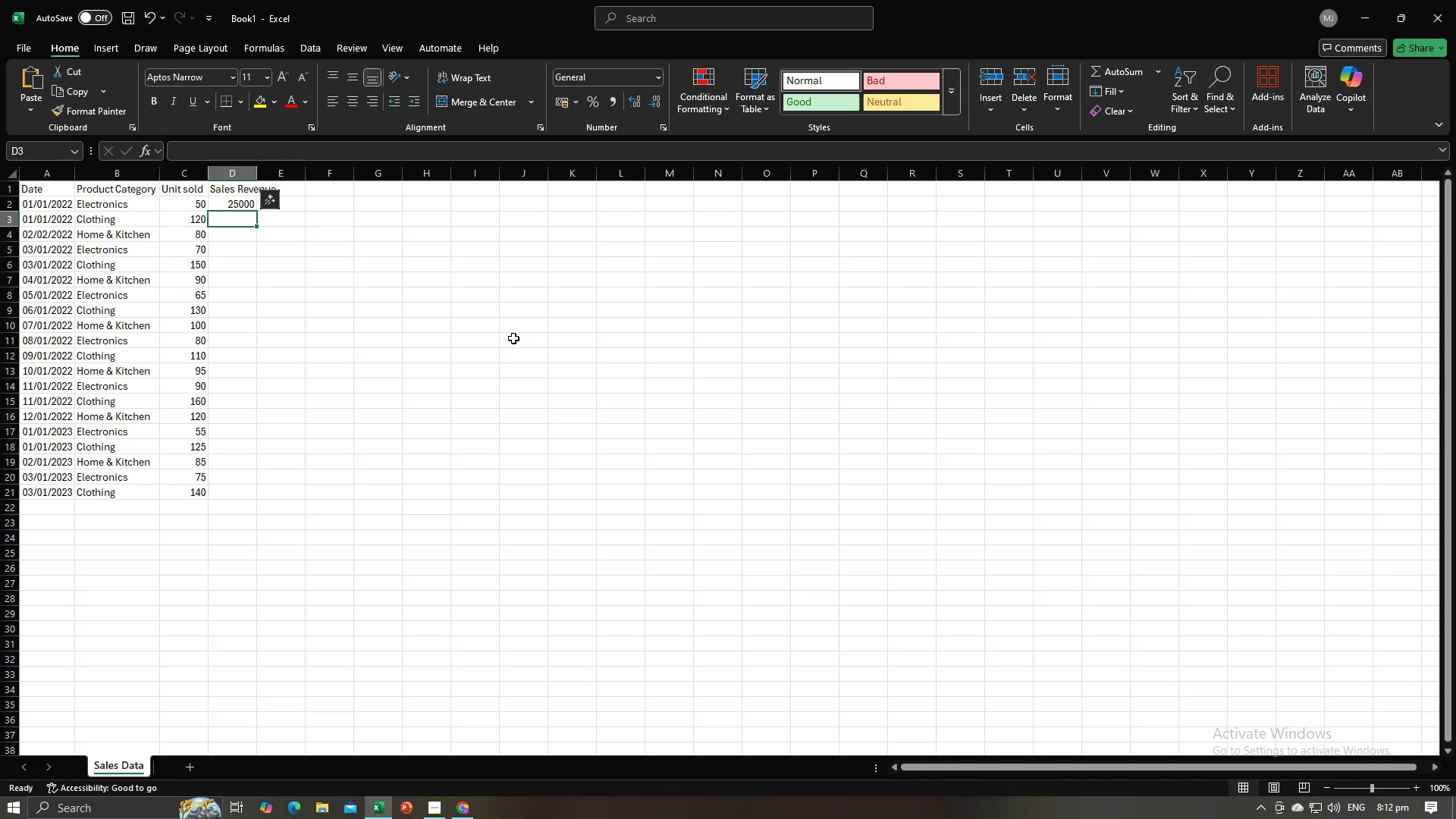 
key(Numpad6)
 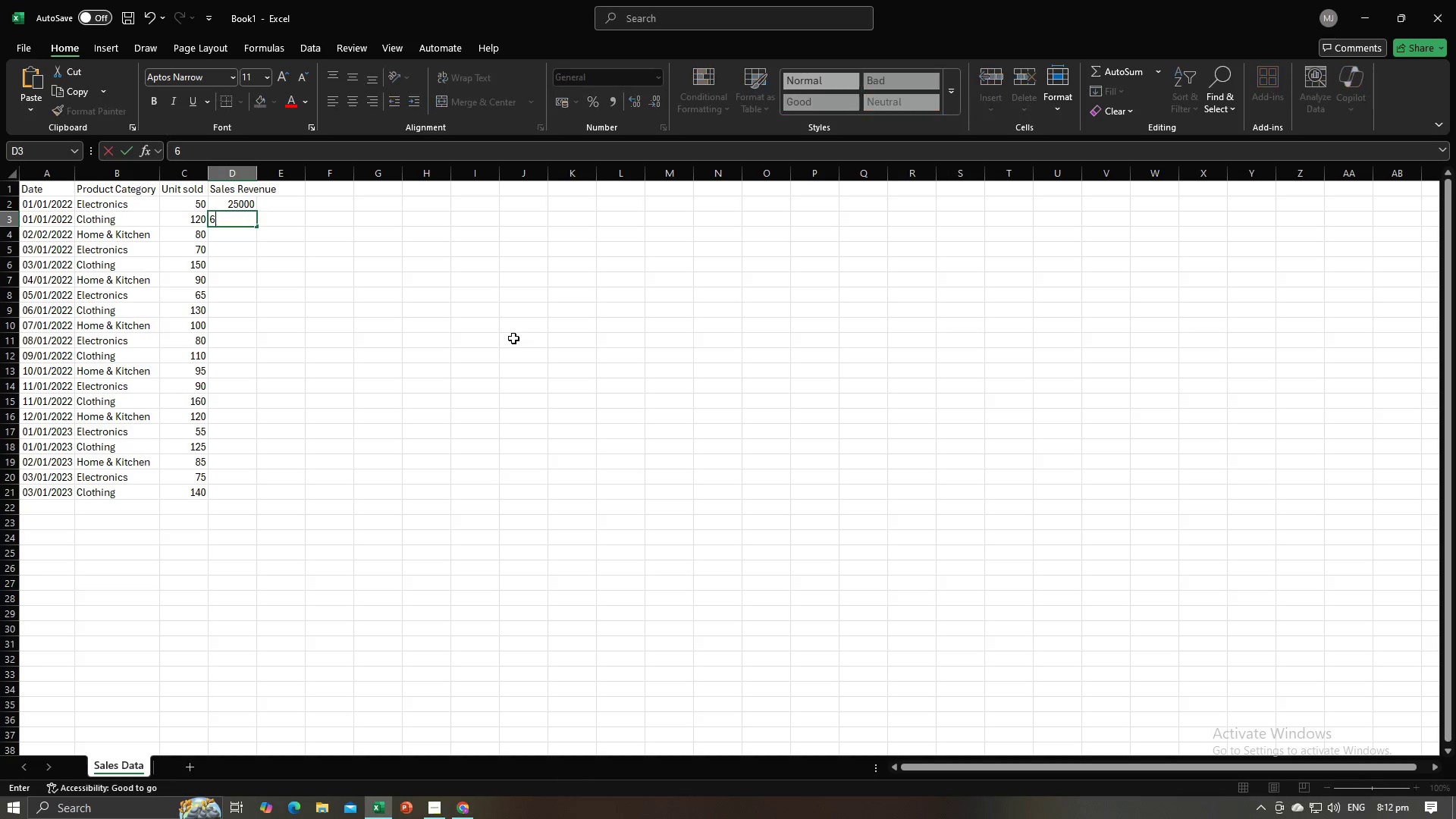 
hold_key(key=Numpad0, duration=0.32)
 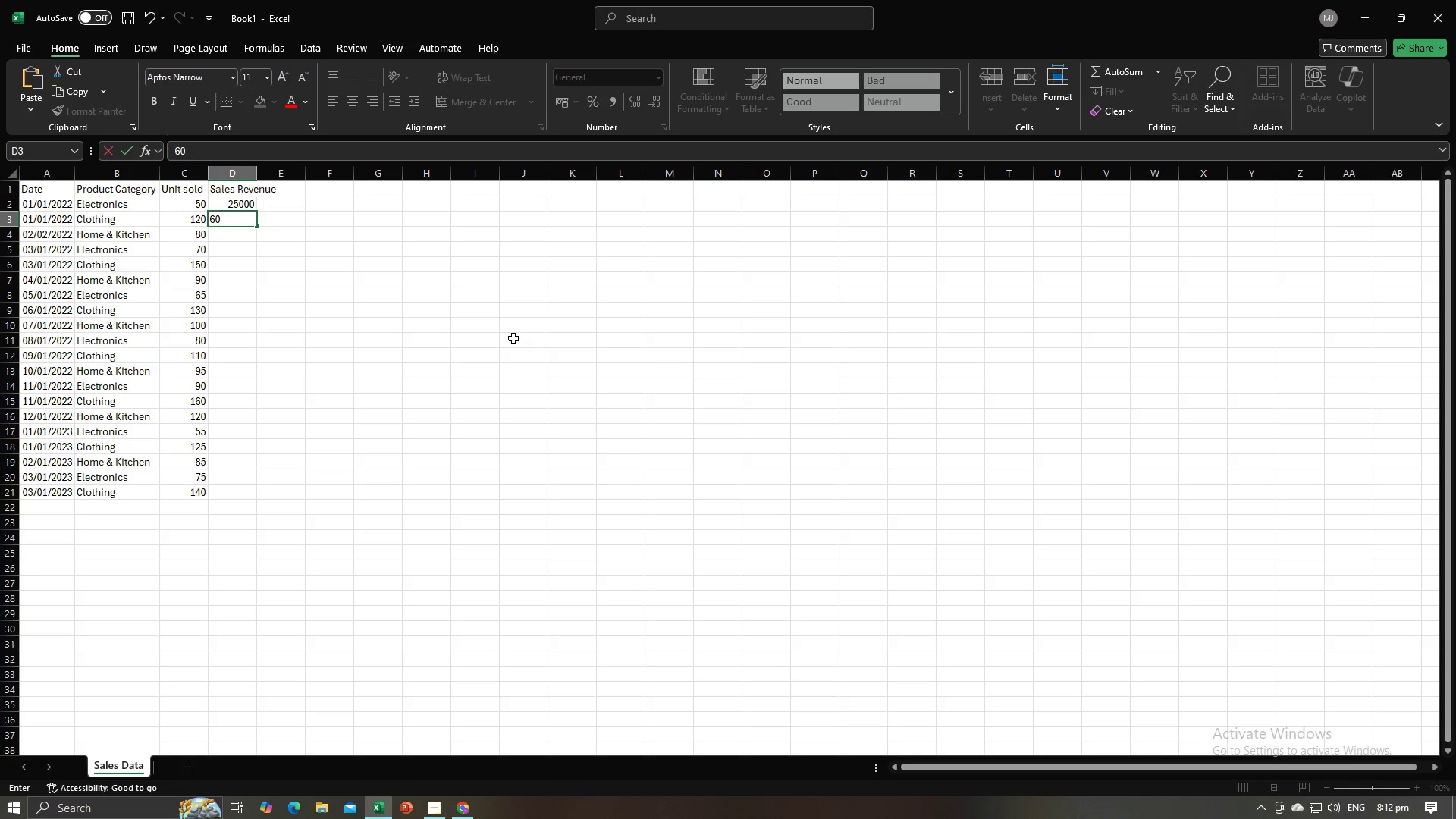 
key(Numpad0)
 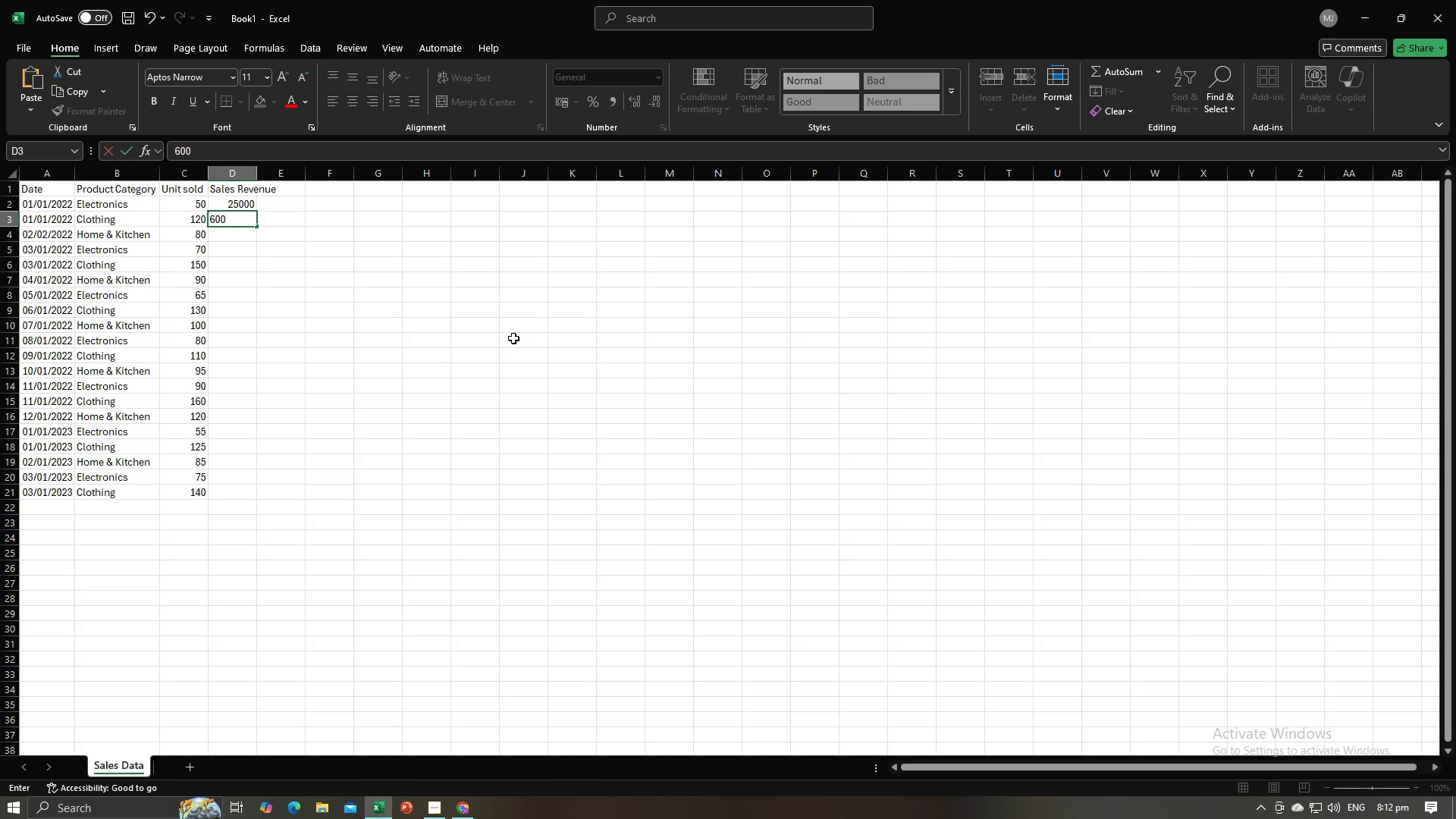 
key(Numpad0)
 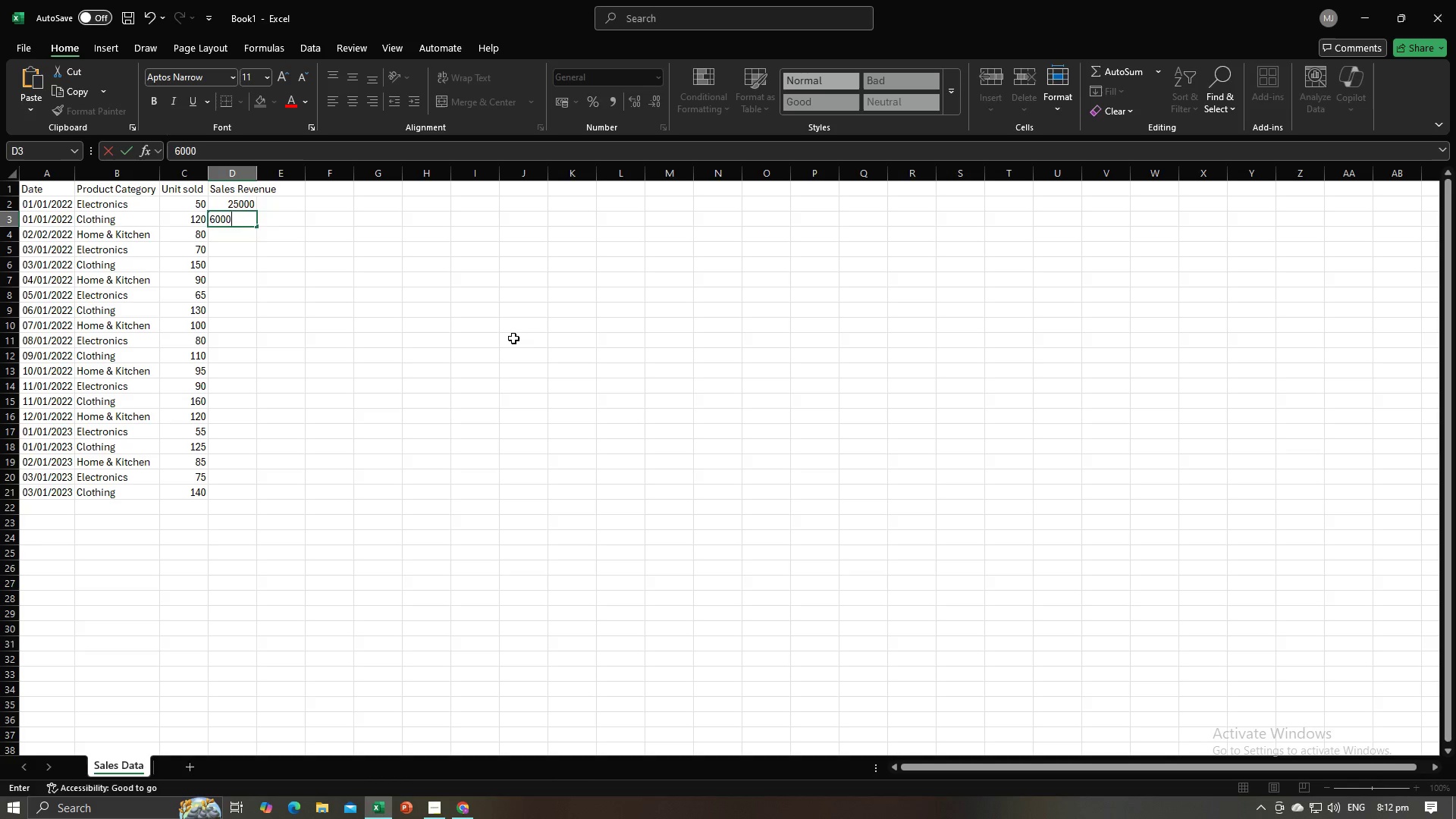 
key(NumpadEnter)
 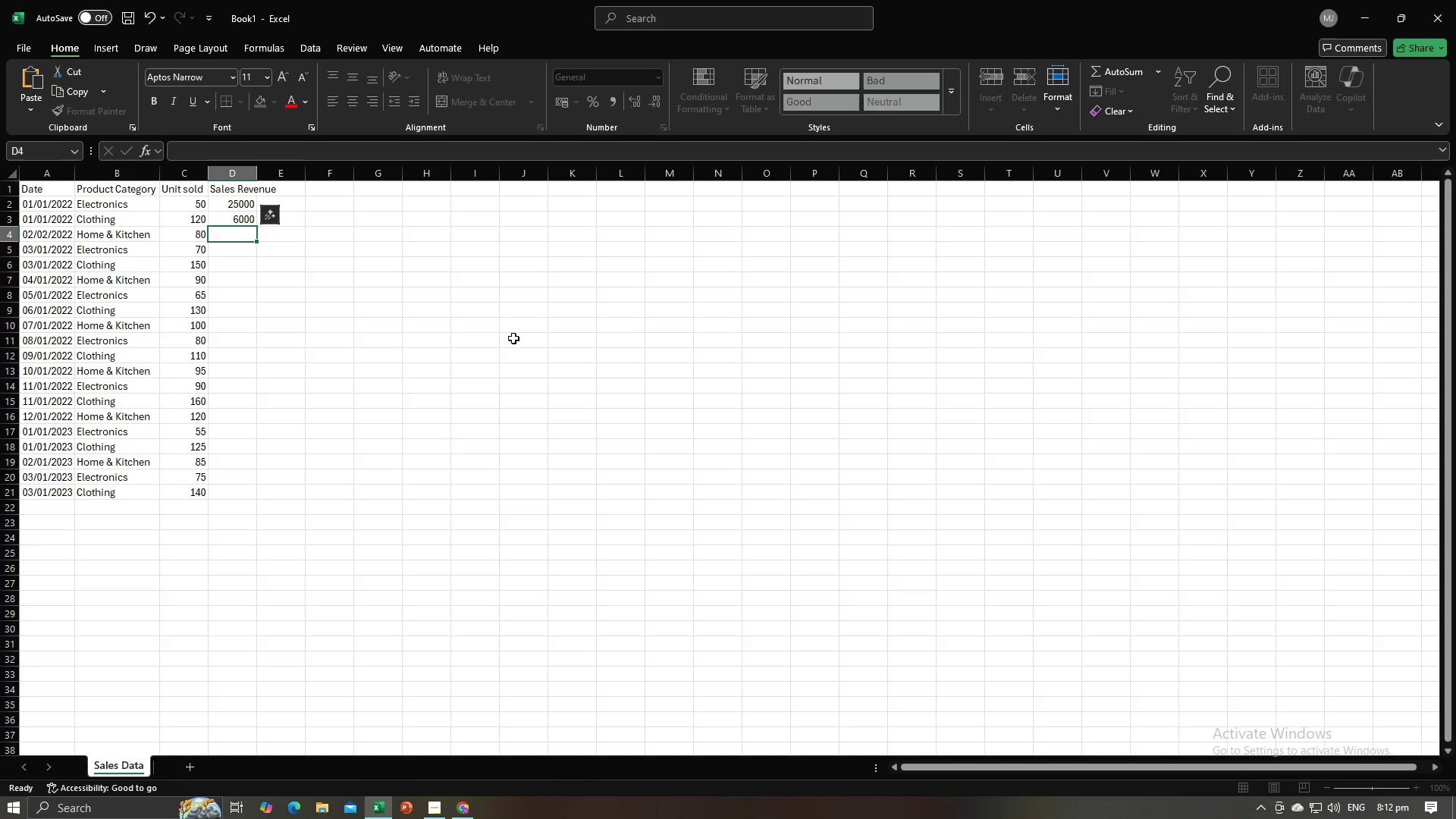 
key(Alt+AltLeft)
 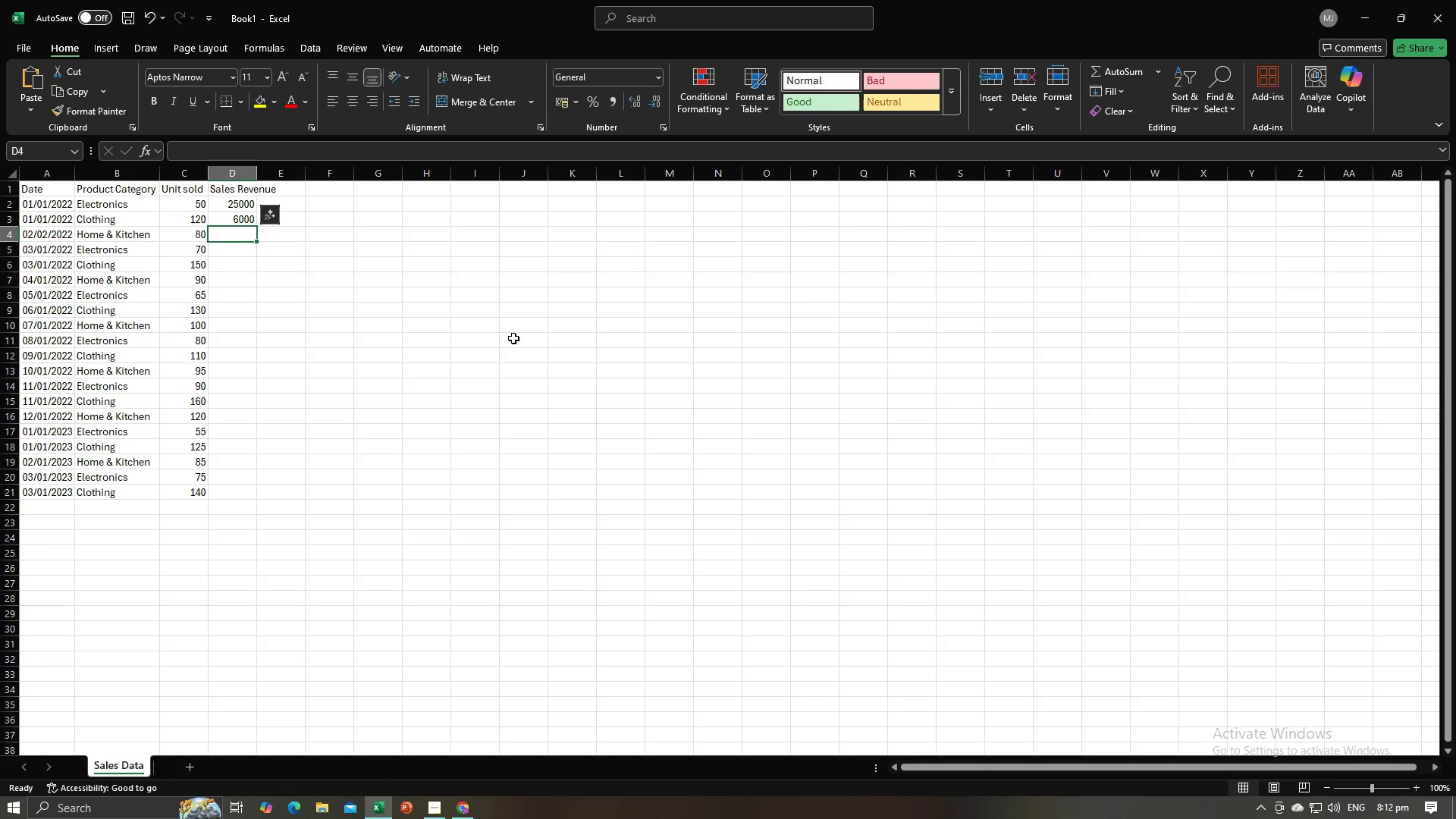 
key(Alt+Tab)
 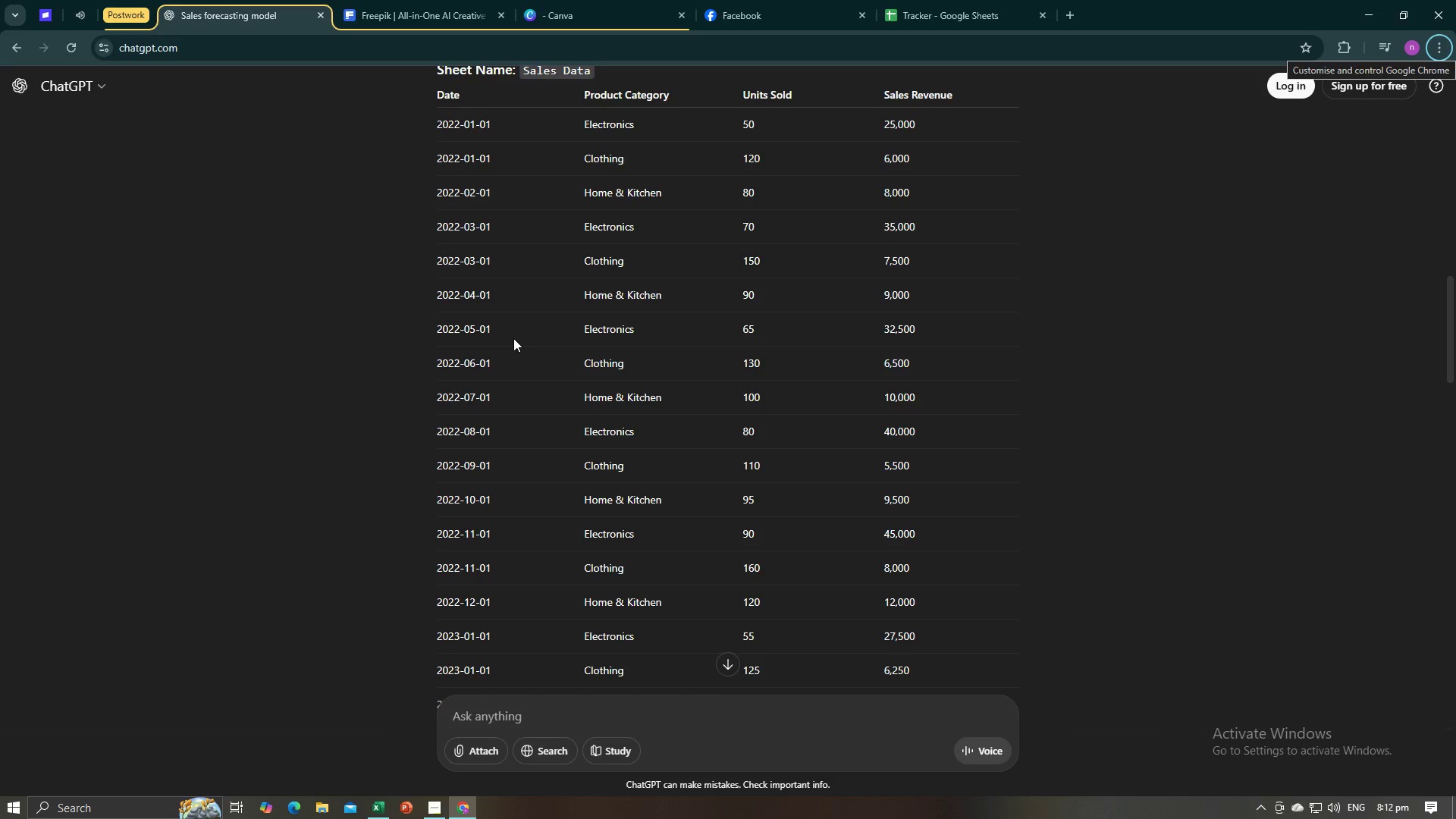 
key(Alt+AltLeft)
 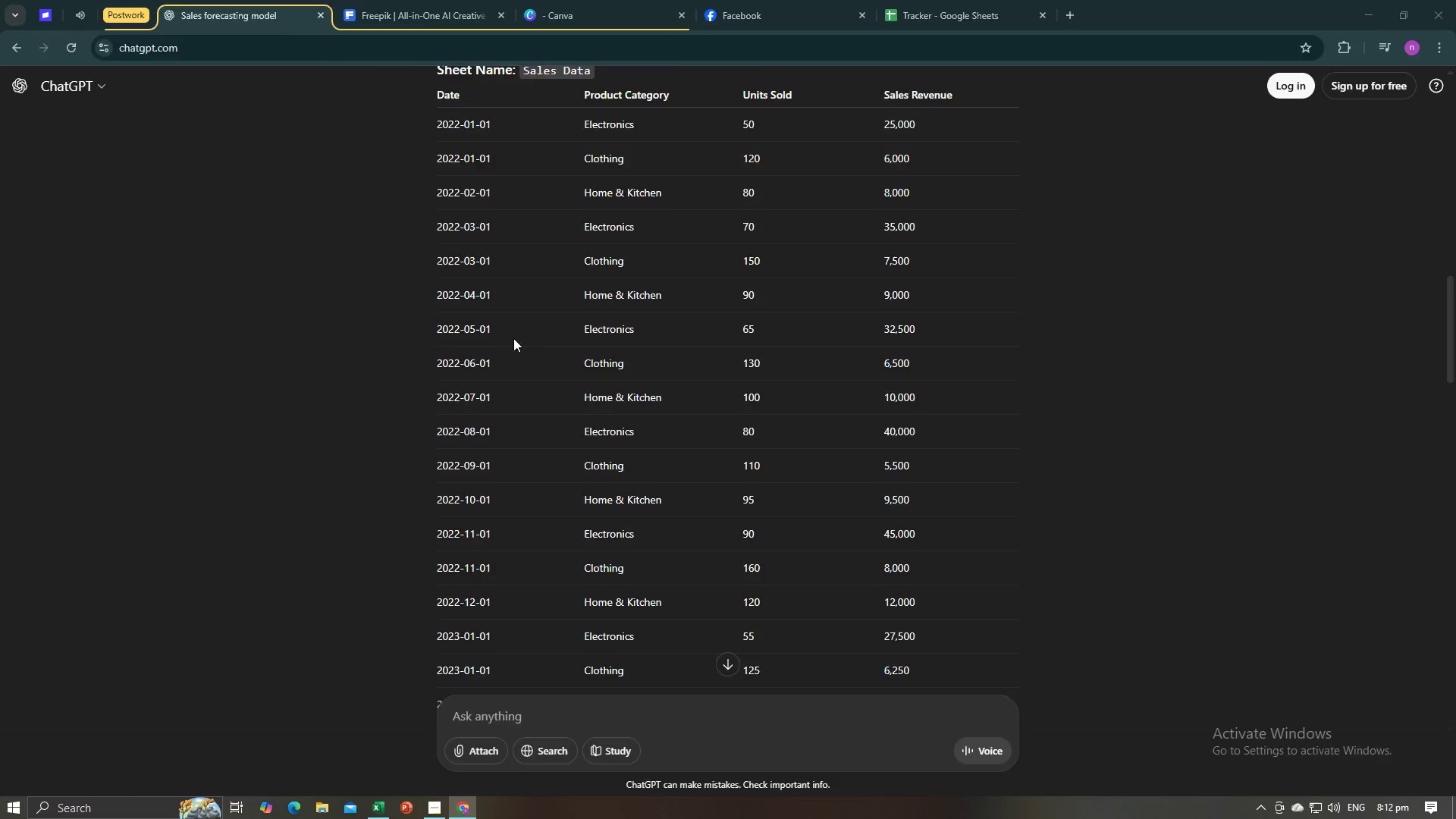 
key(Alt+Tab)
 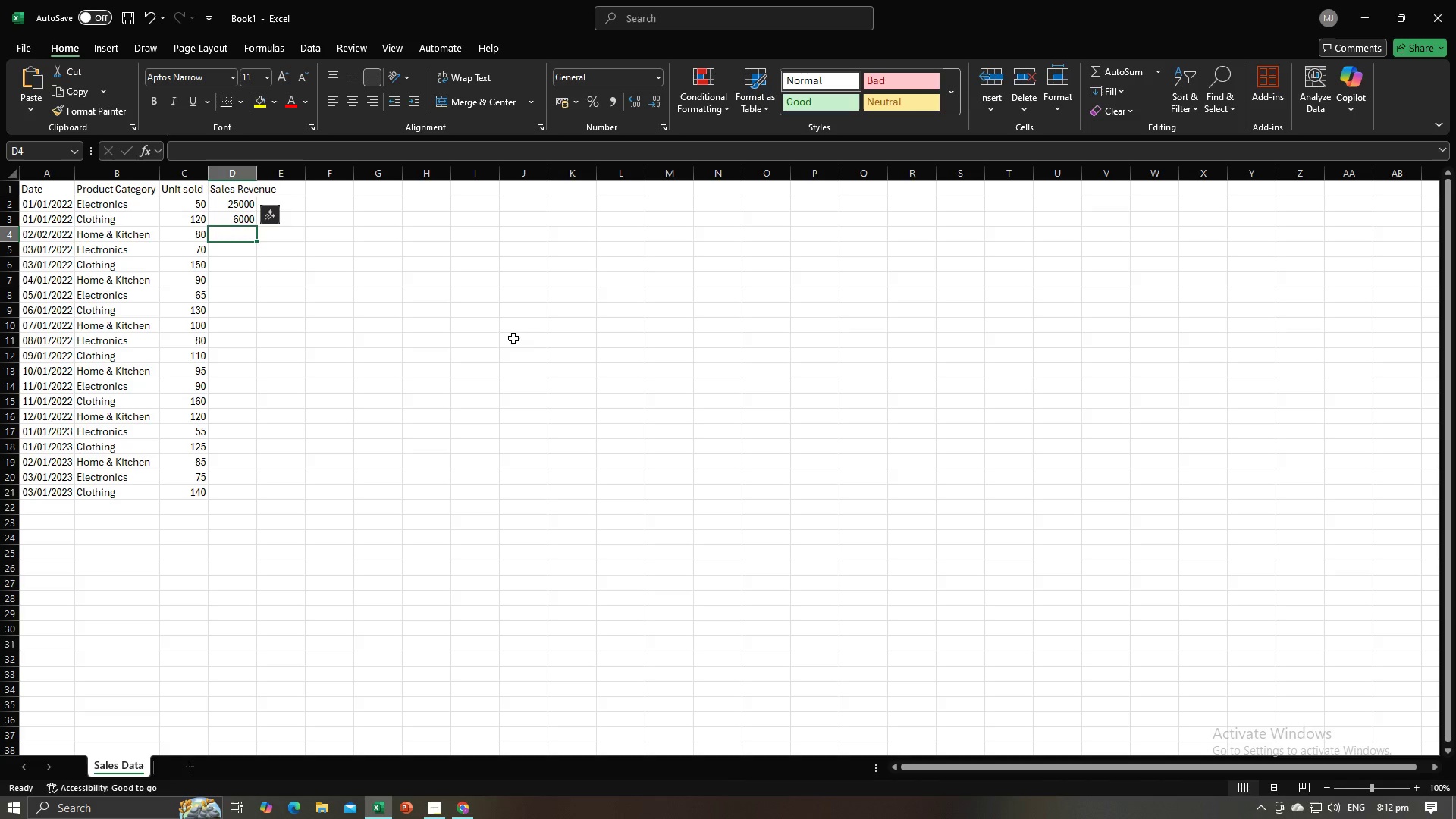 
key(Numpad8)
 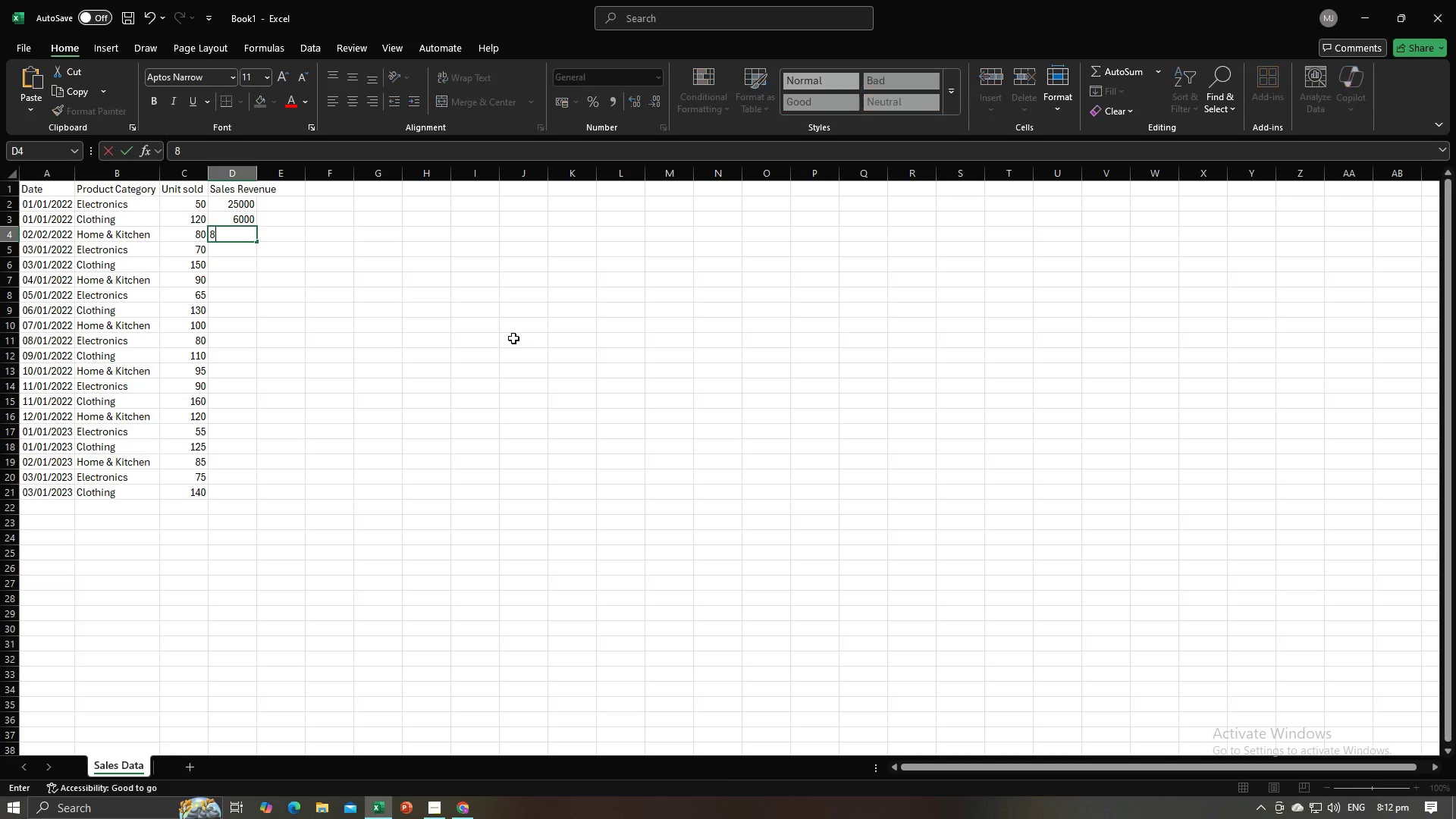 
key(Numpad0)
 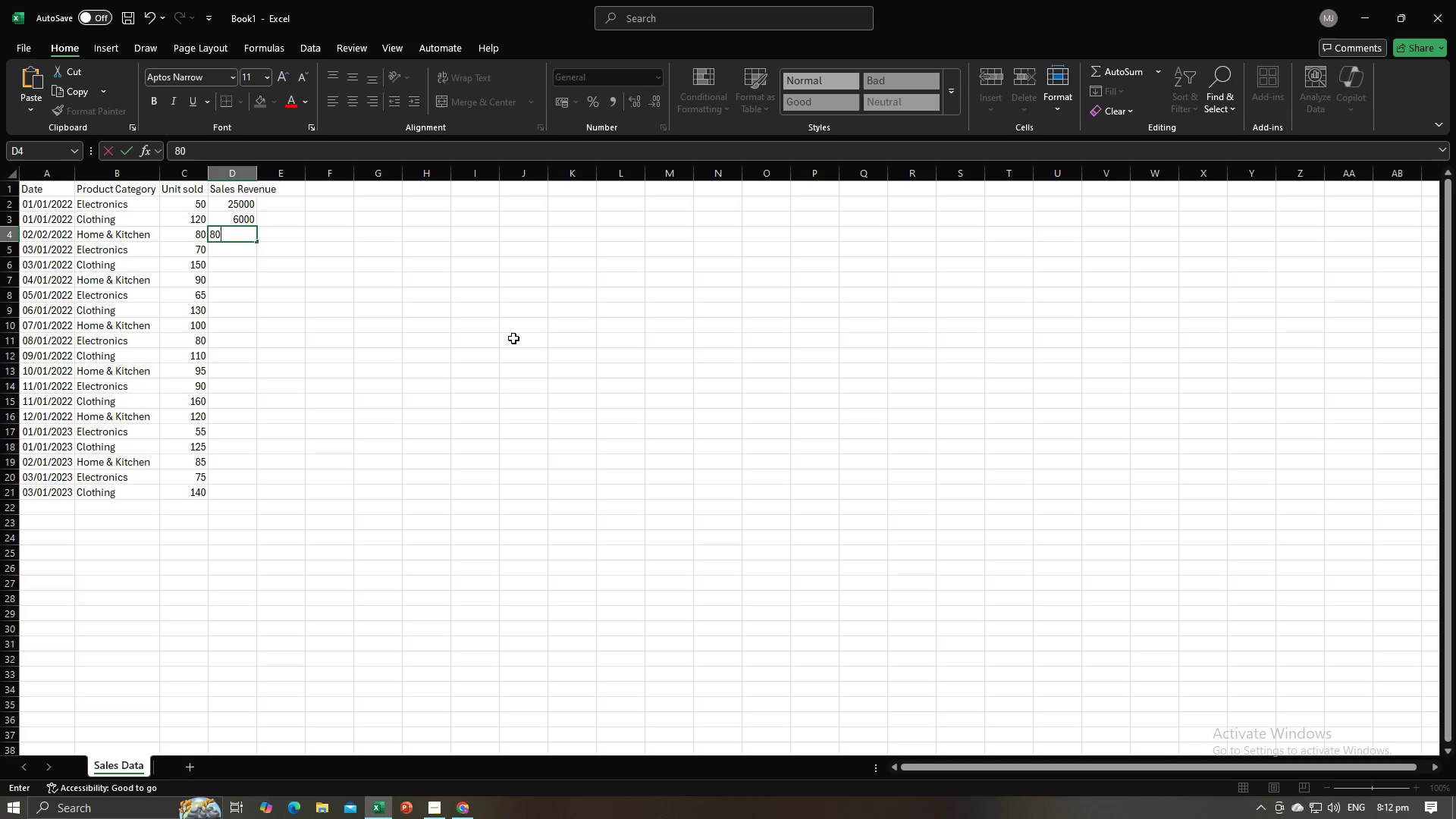 
key(Numpad0)
 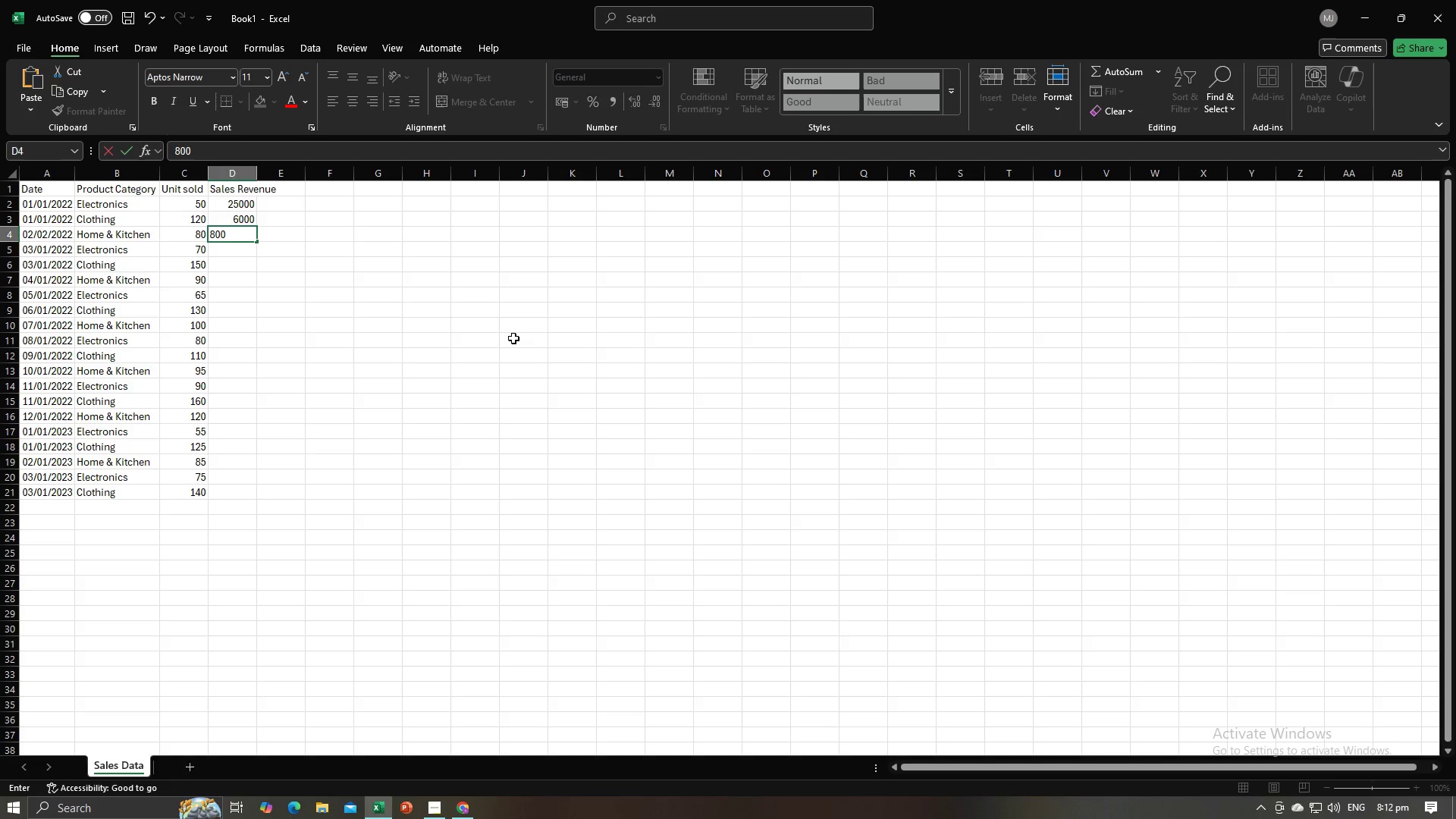 
key(Numpad0)
 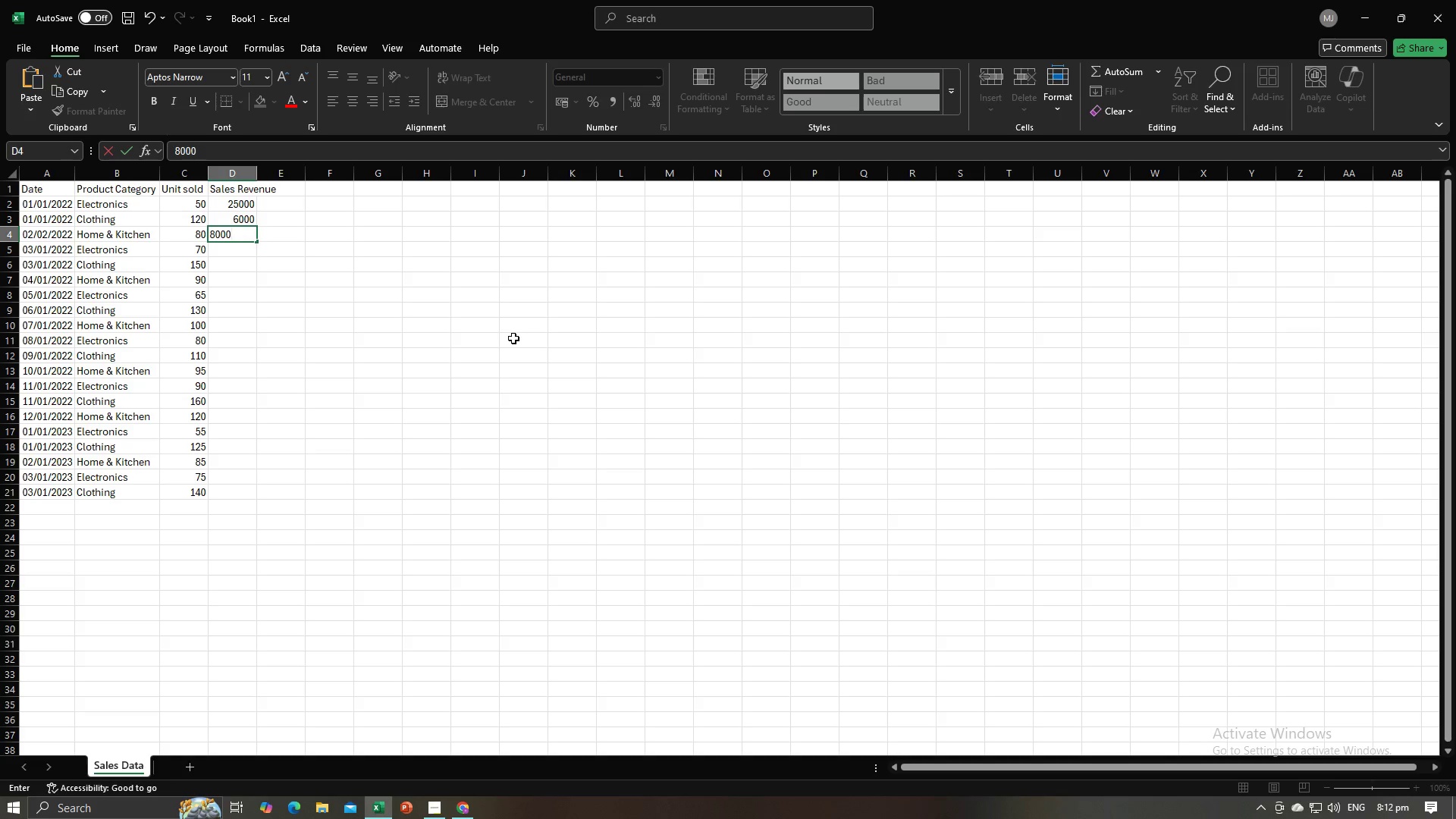 
key(NumpadEnter)
 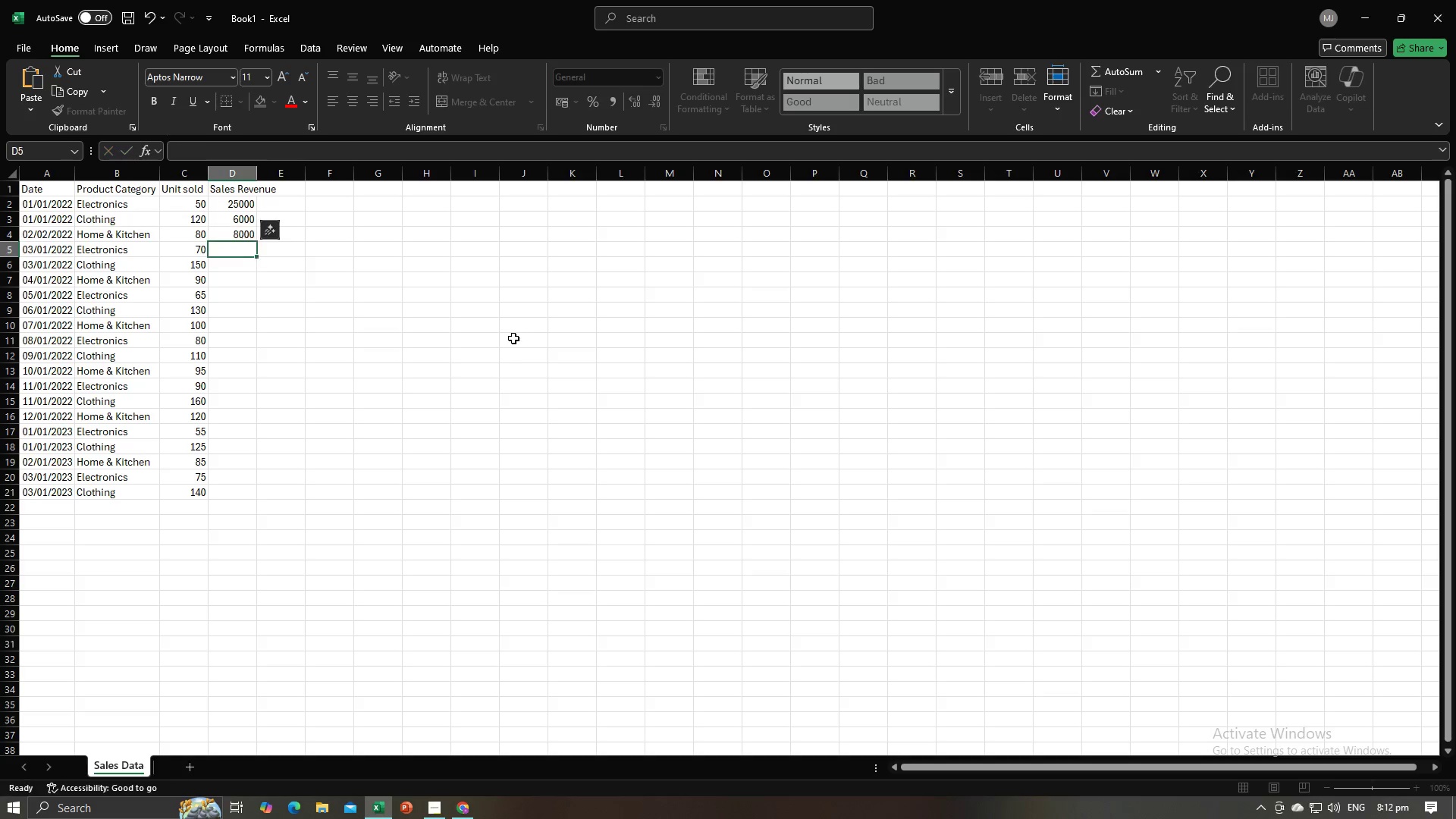 
key(Alt+AltLeft)
 